 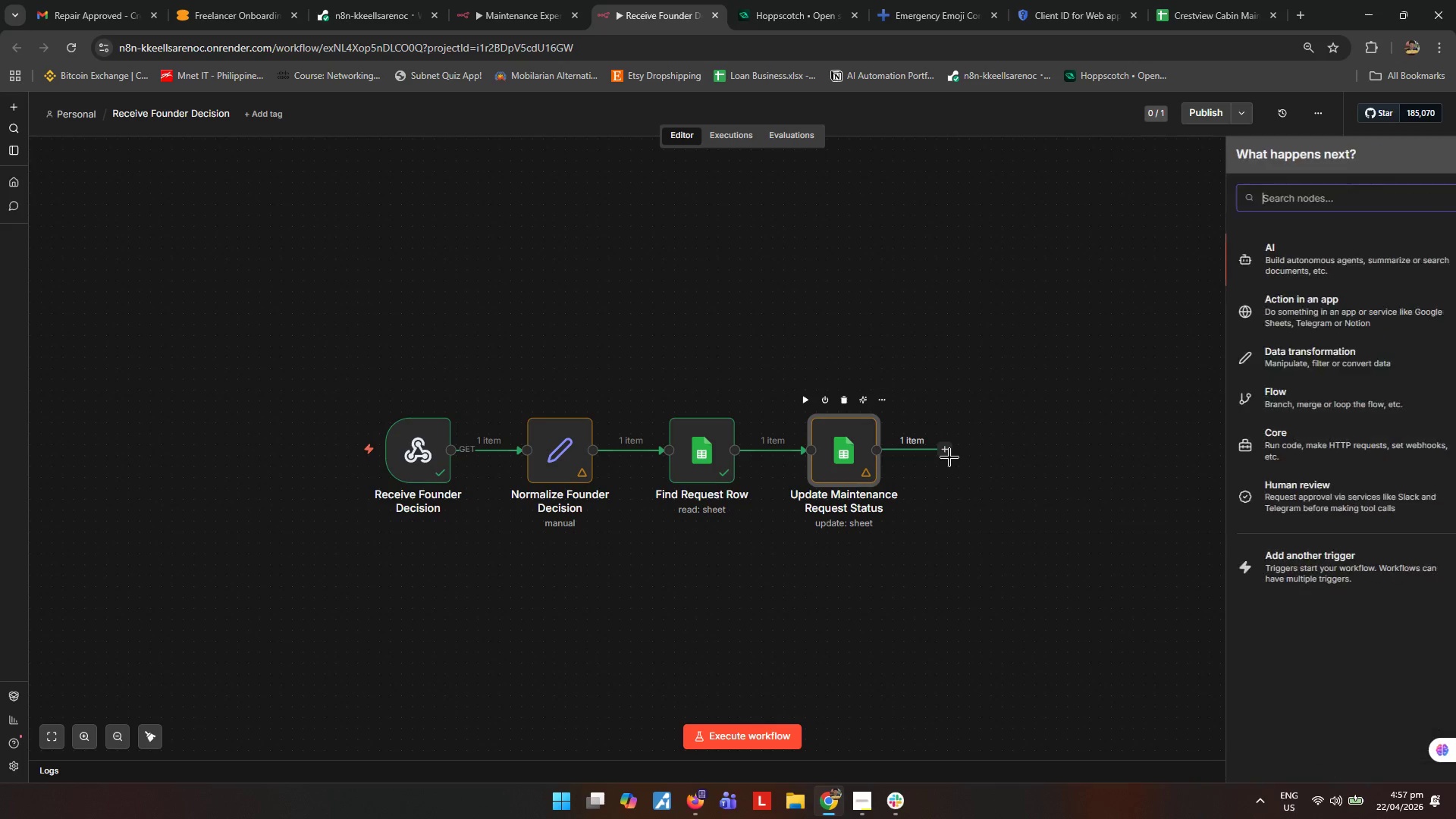 
hold_key(key=G, duration=27.31)
 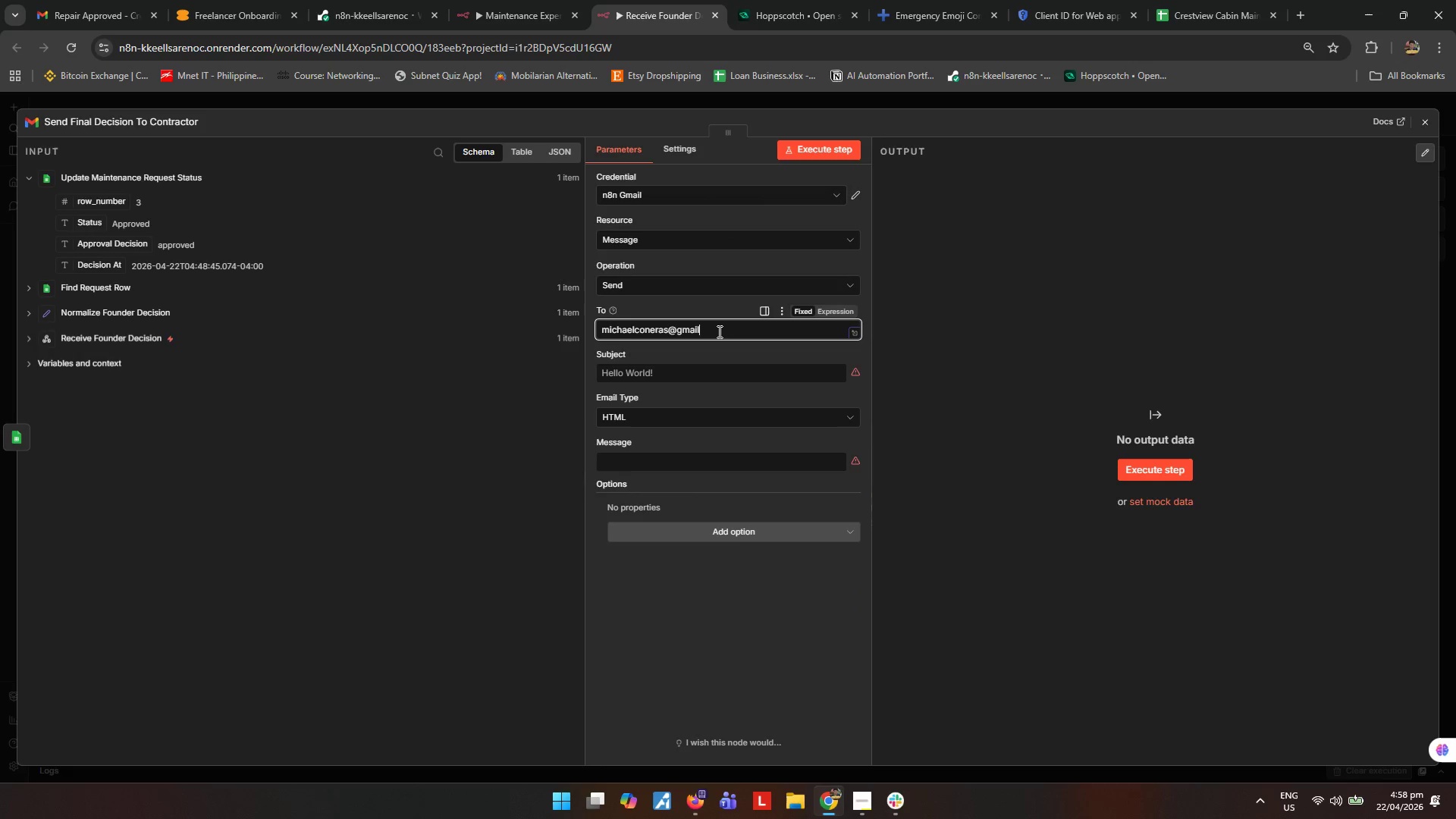 
key(M)
 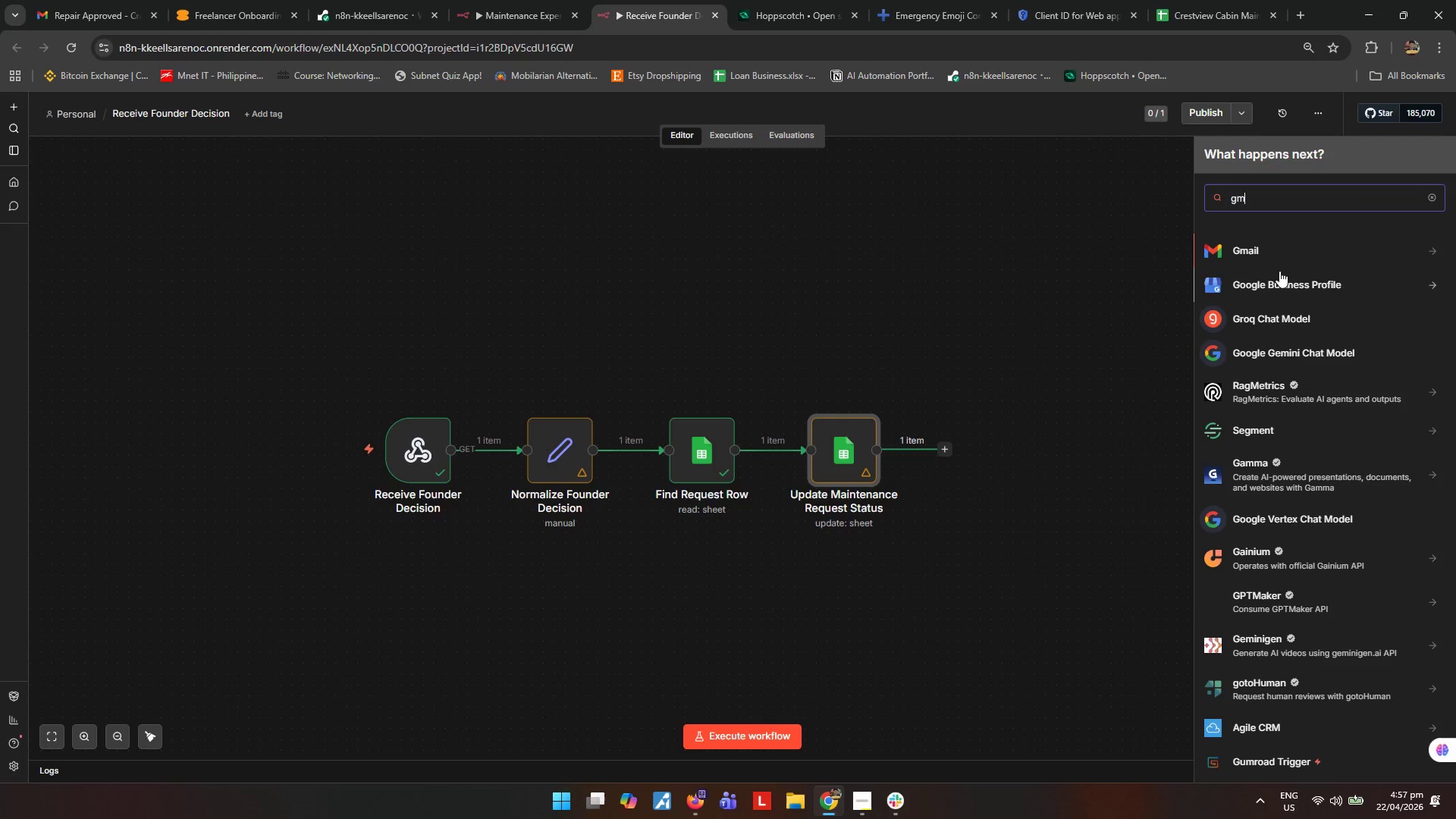 
left_click([1272, 258])
 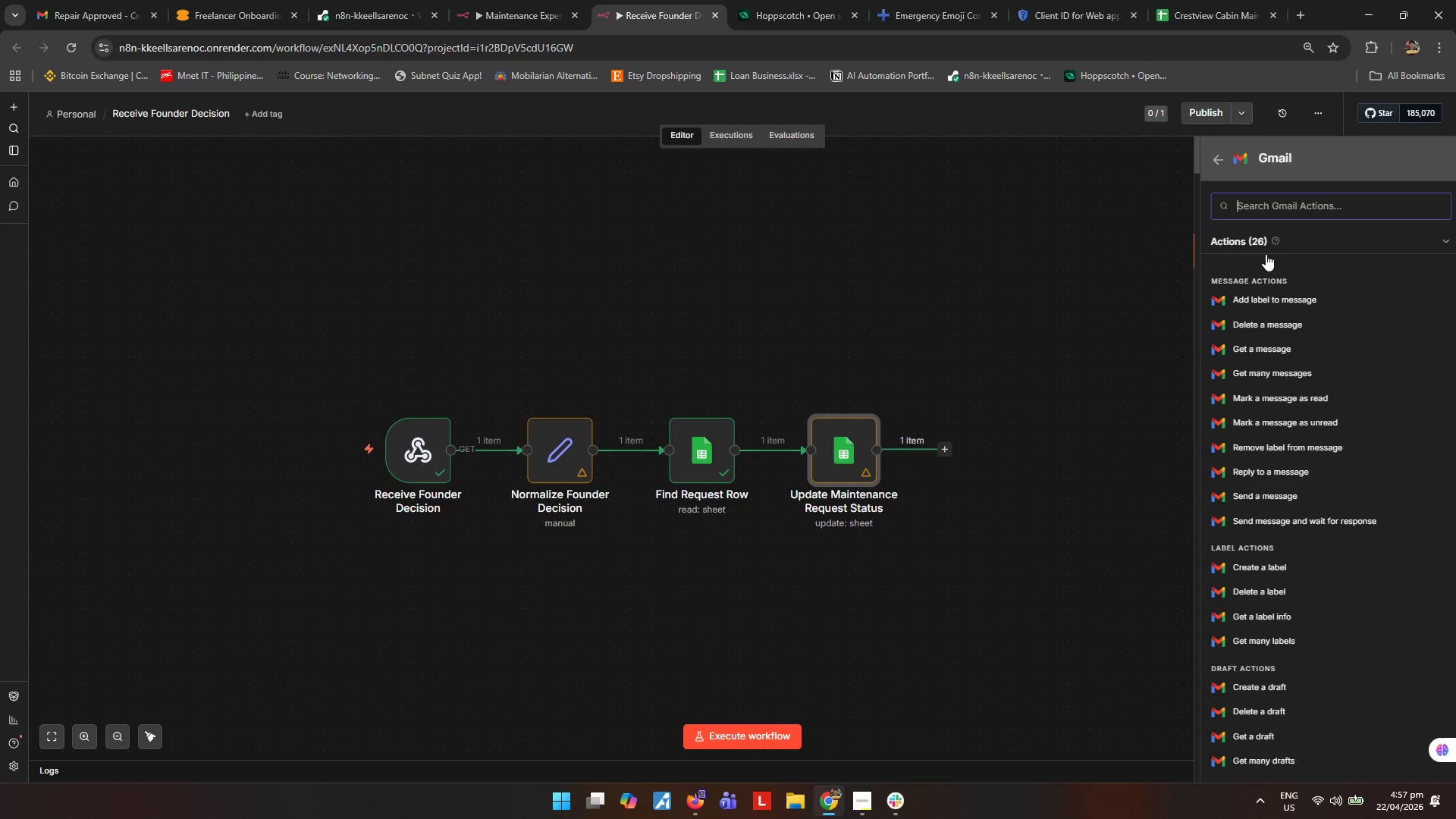 
type(sen)
 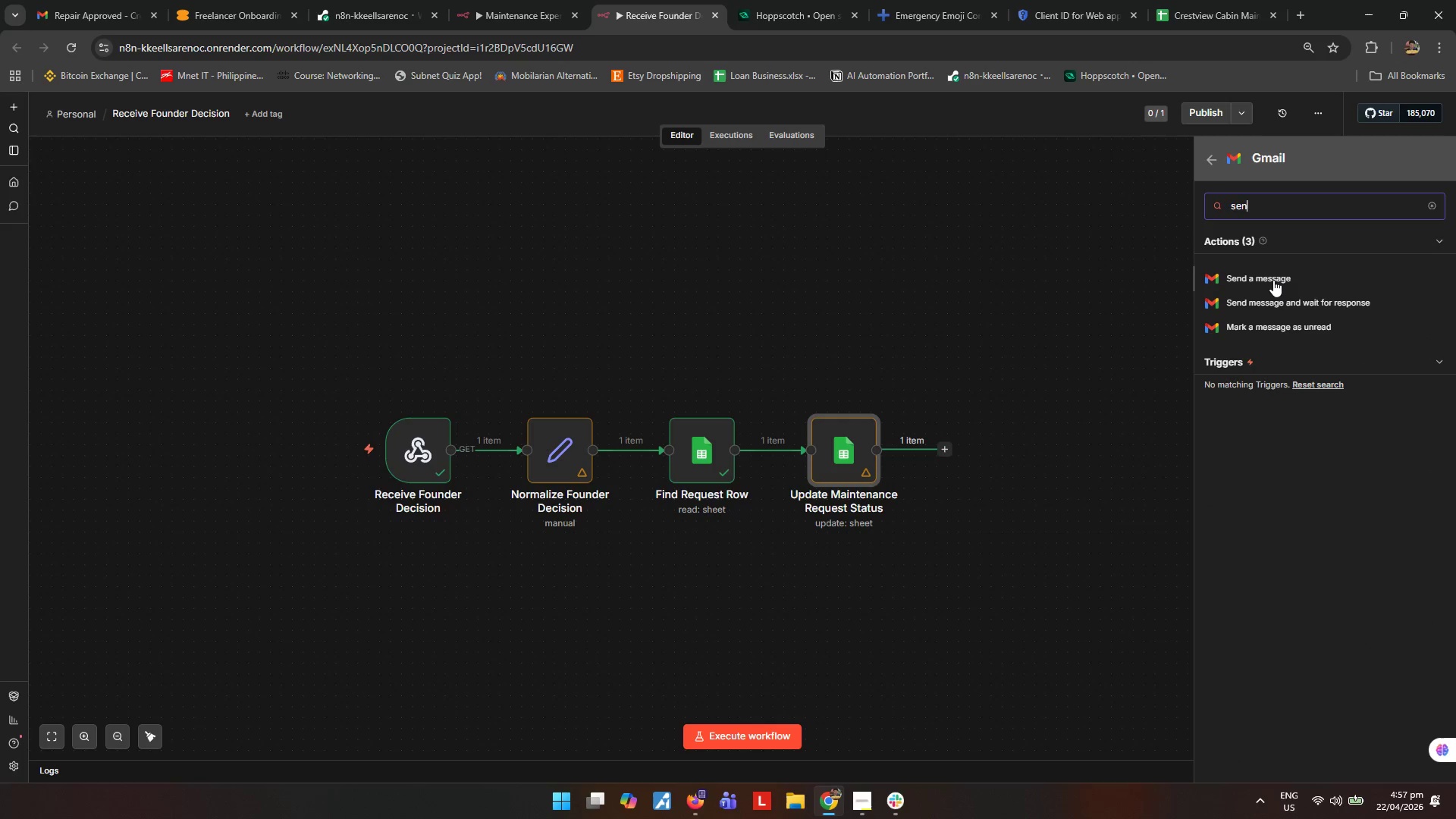 
left_click([1273, 280])
 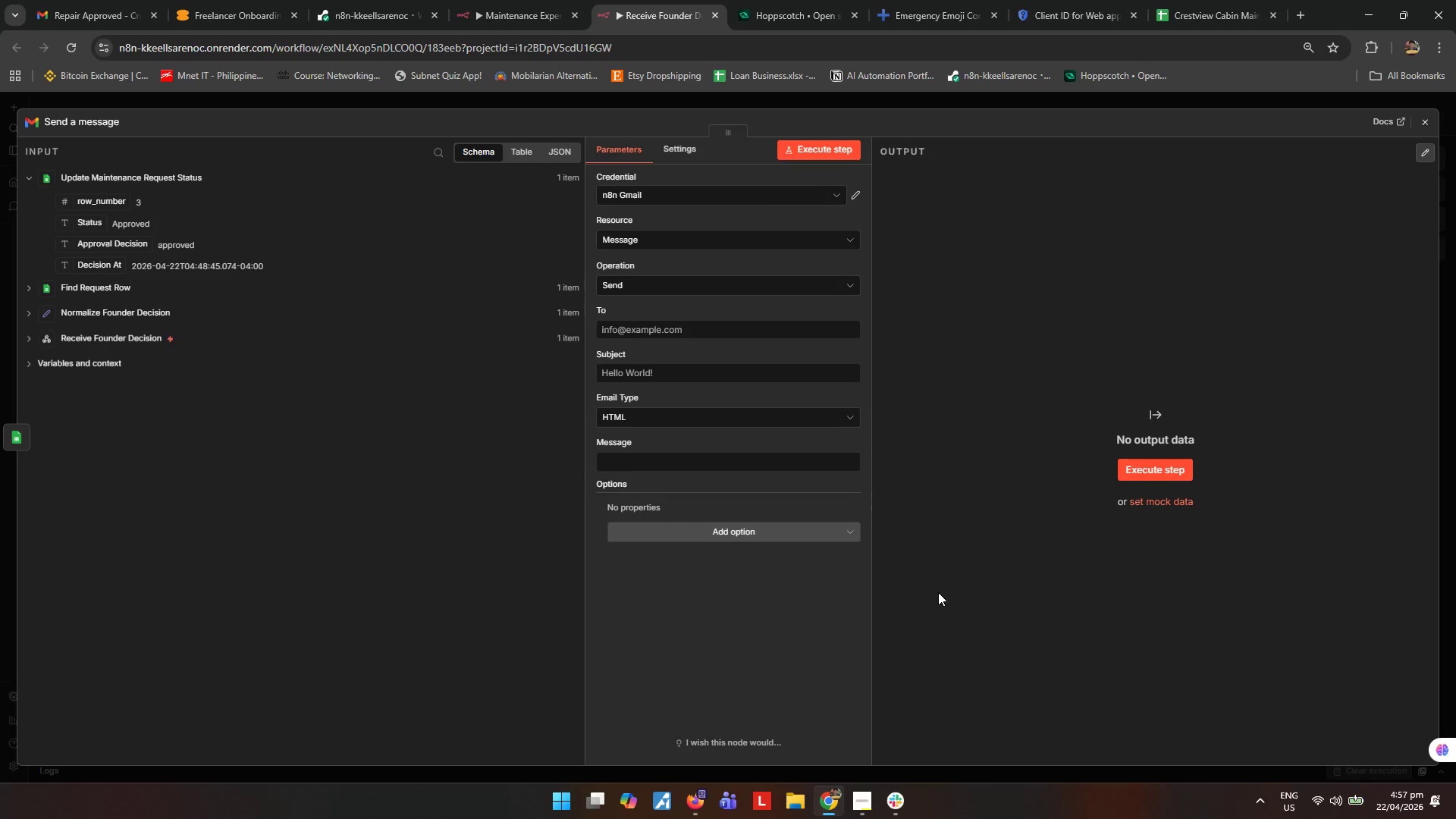 
key(Escape)
type([F2]s)
key(Backspace)
type(Send Fia)
key(Backspace)
type(nal Decision To Contractor)
 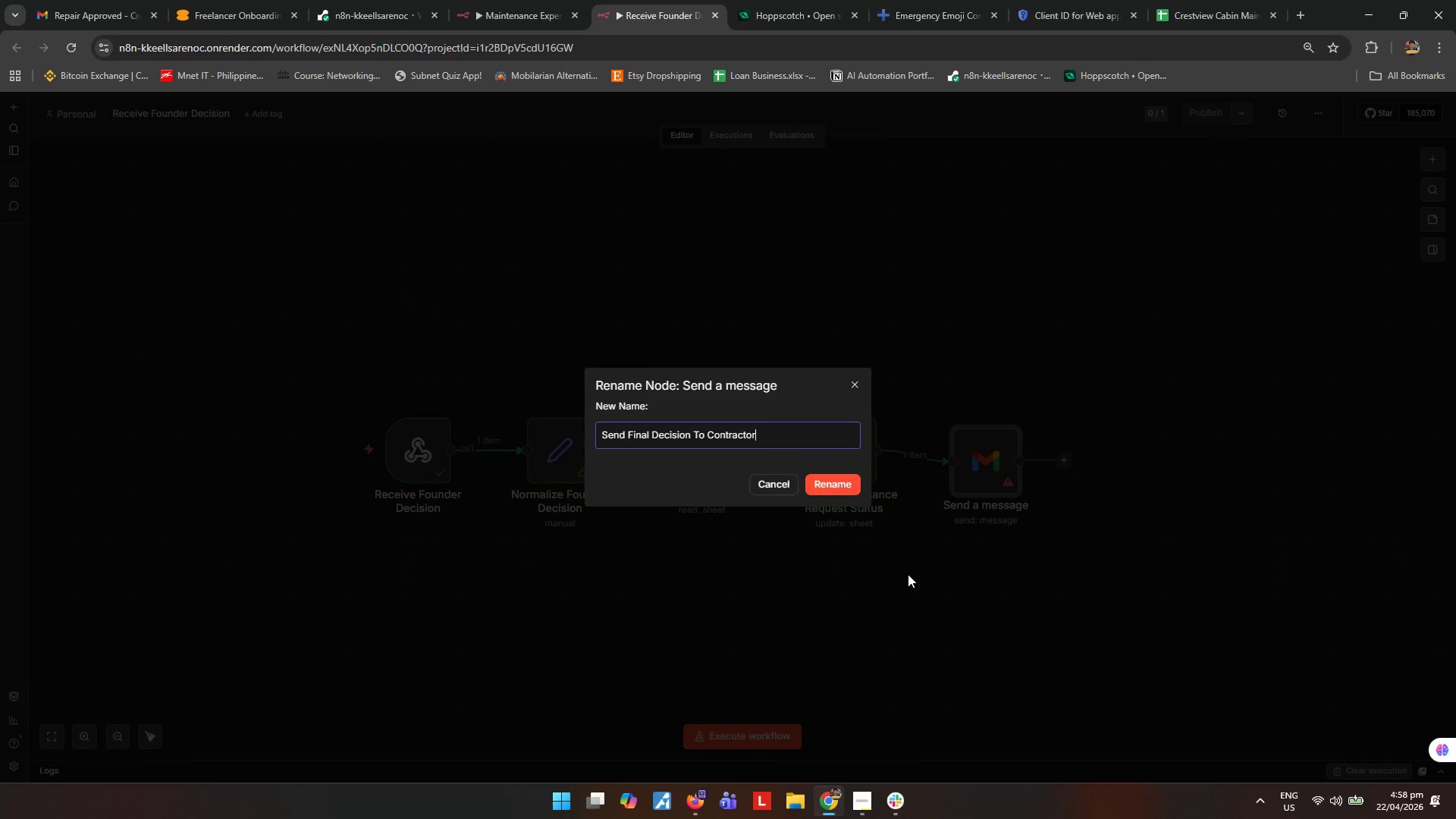 
key(Enter)
 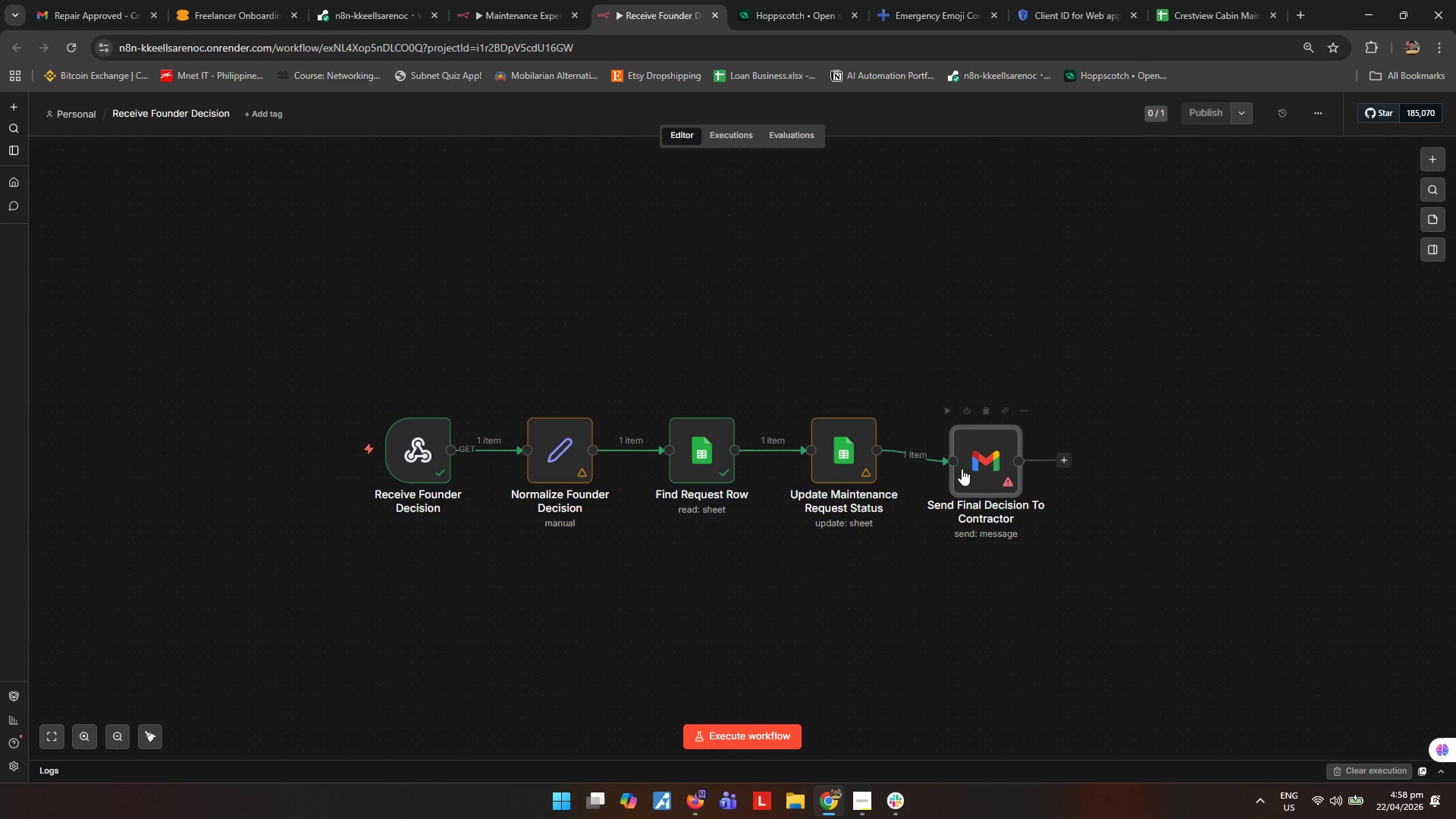 
left_click_drag(start_coordinate=[986, 463], to_coordinate=[985, 448])
 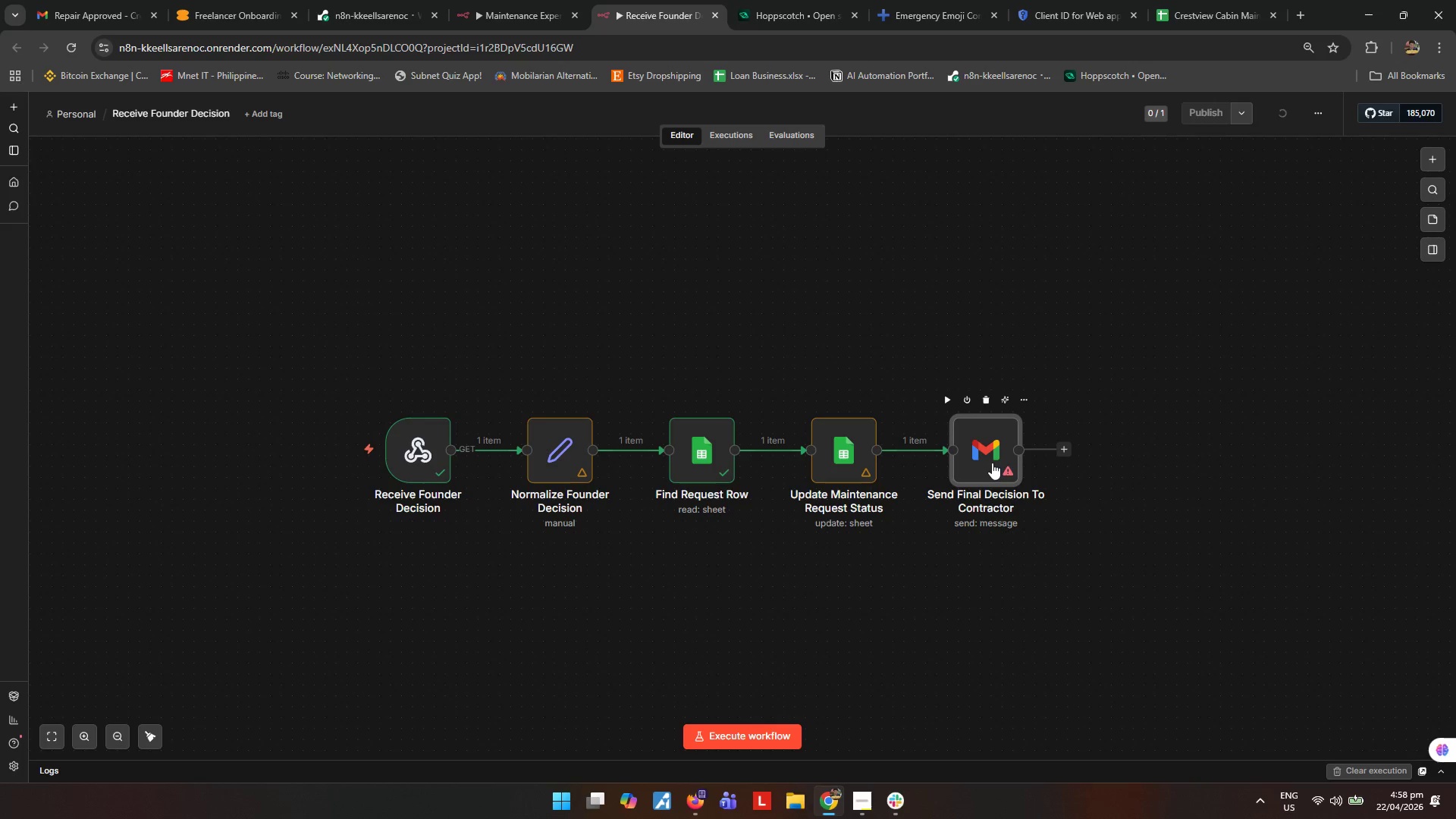 
double_click([992, 463])
 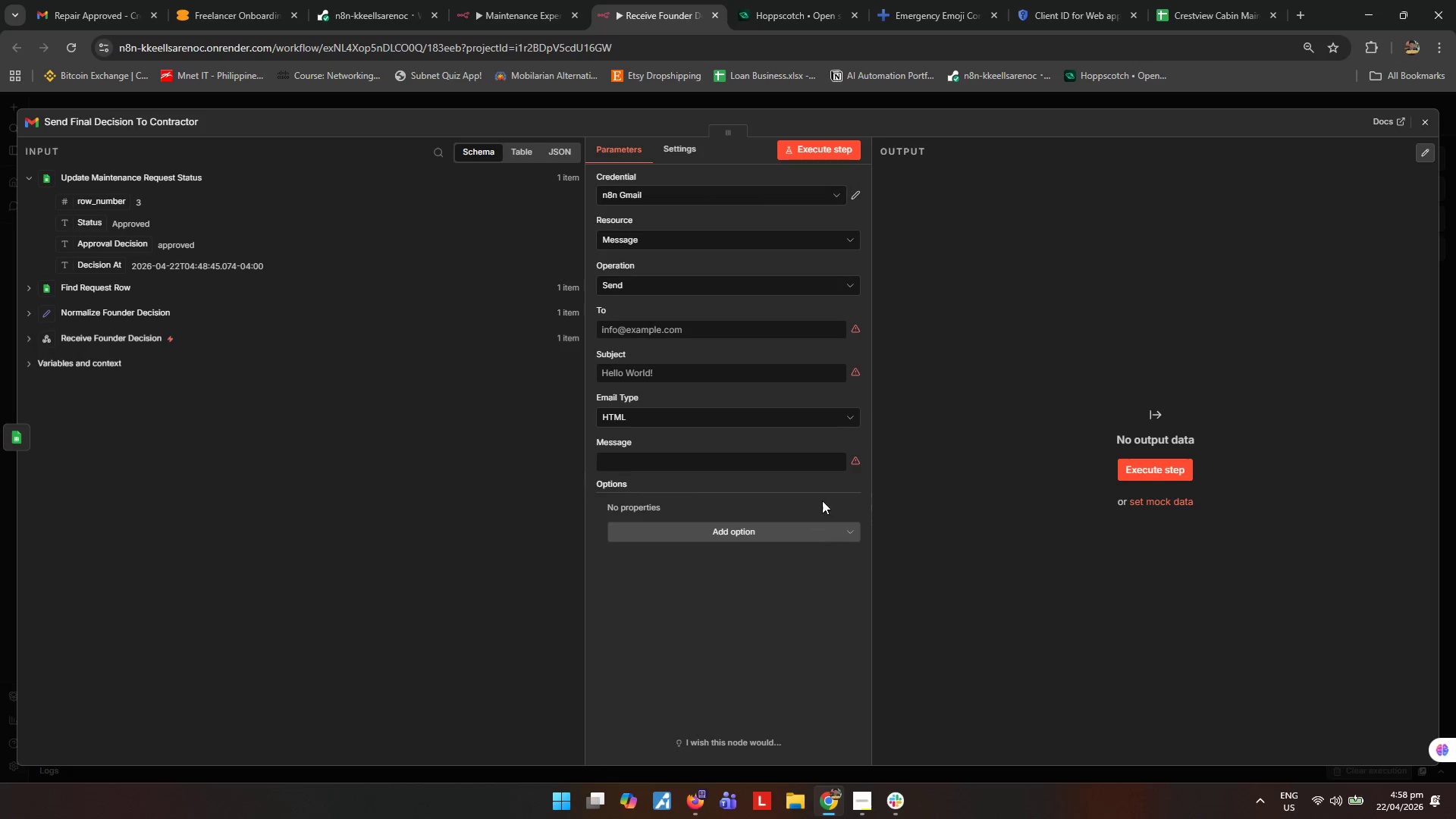 
left_click([718, 331])
 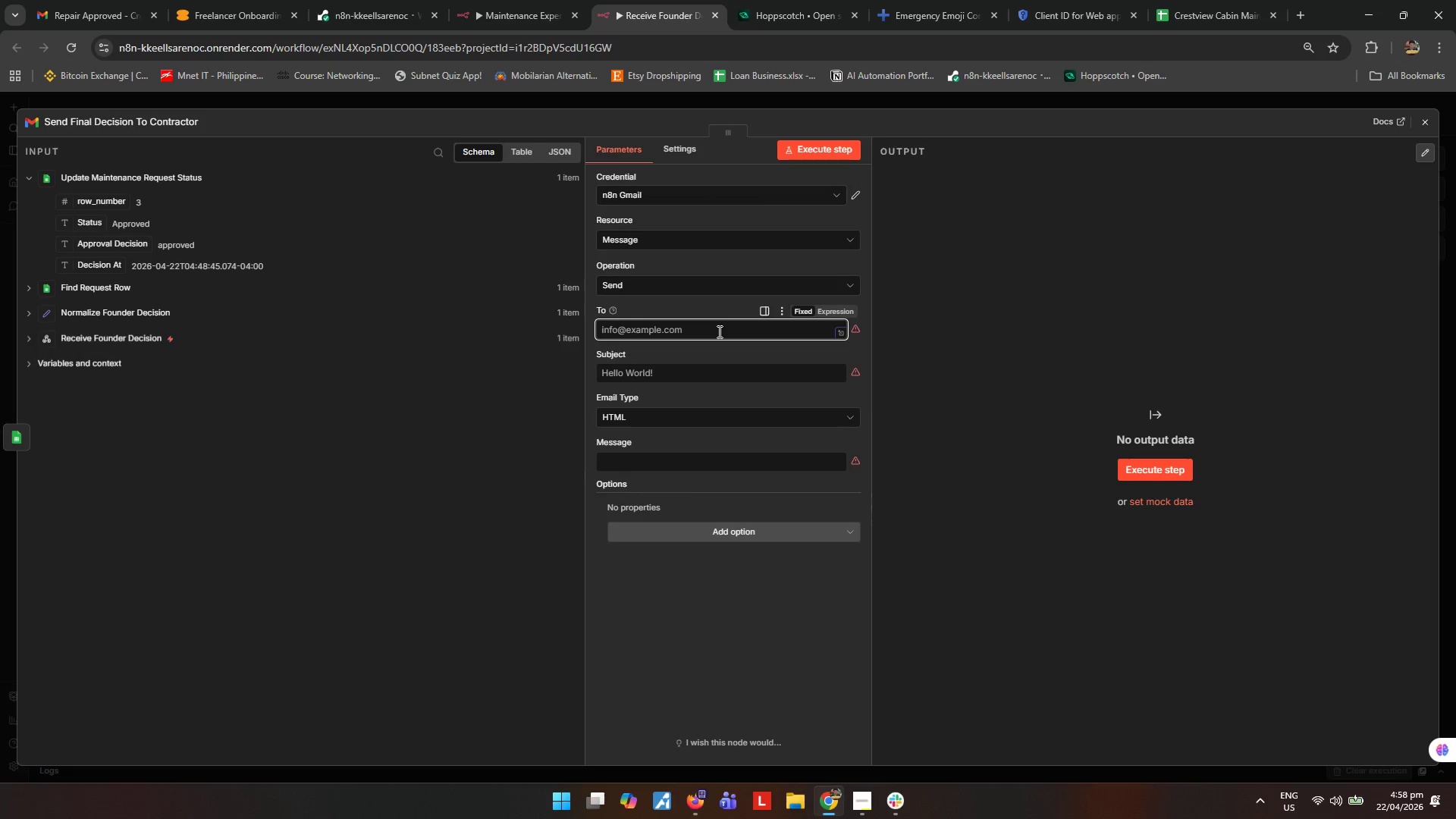 
type(michal)
key(Backspace)
type(elconeras@mail.com)
 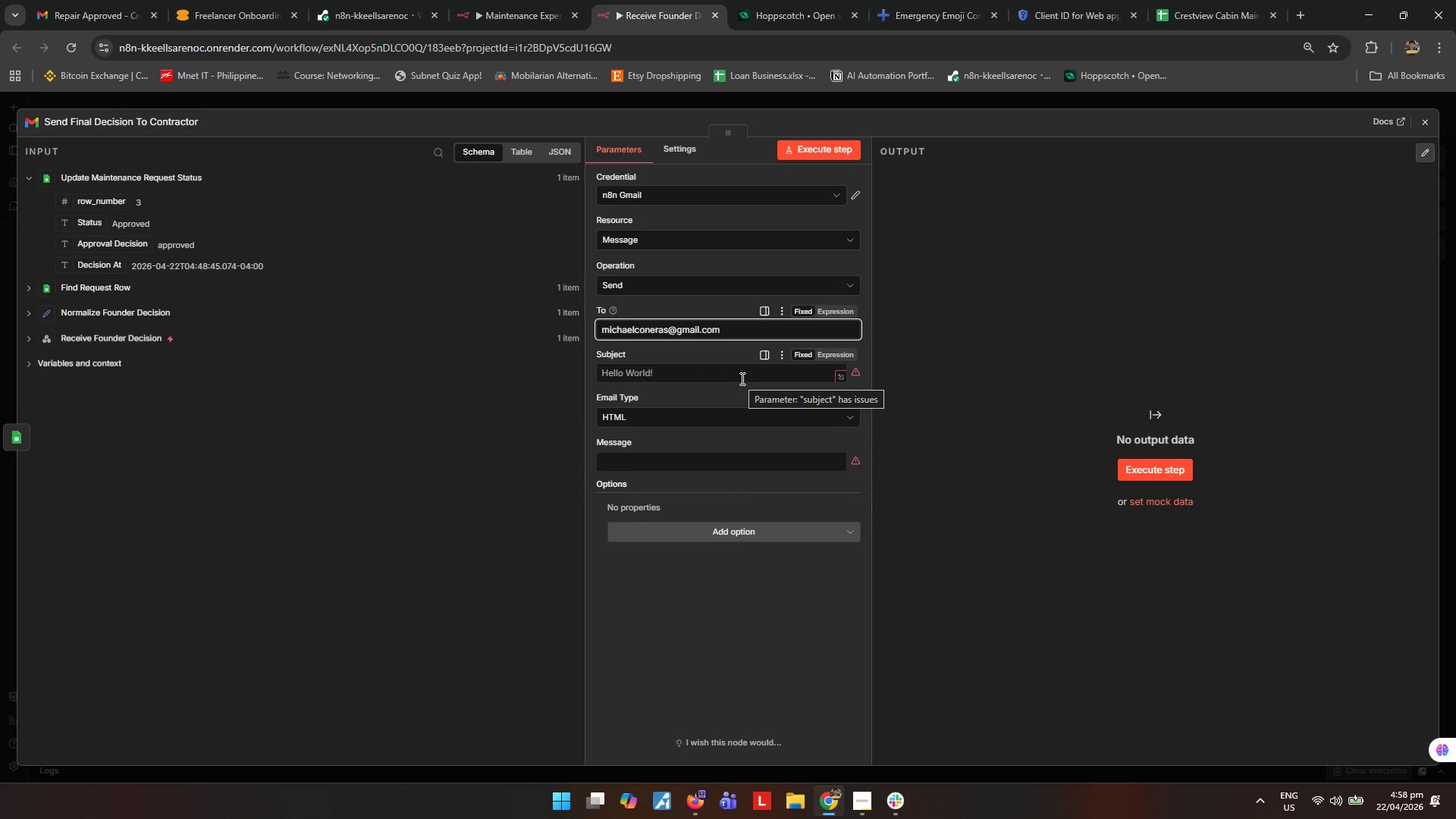 
left_click([741, 378])
 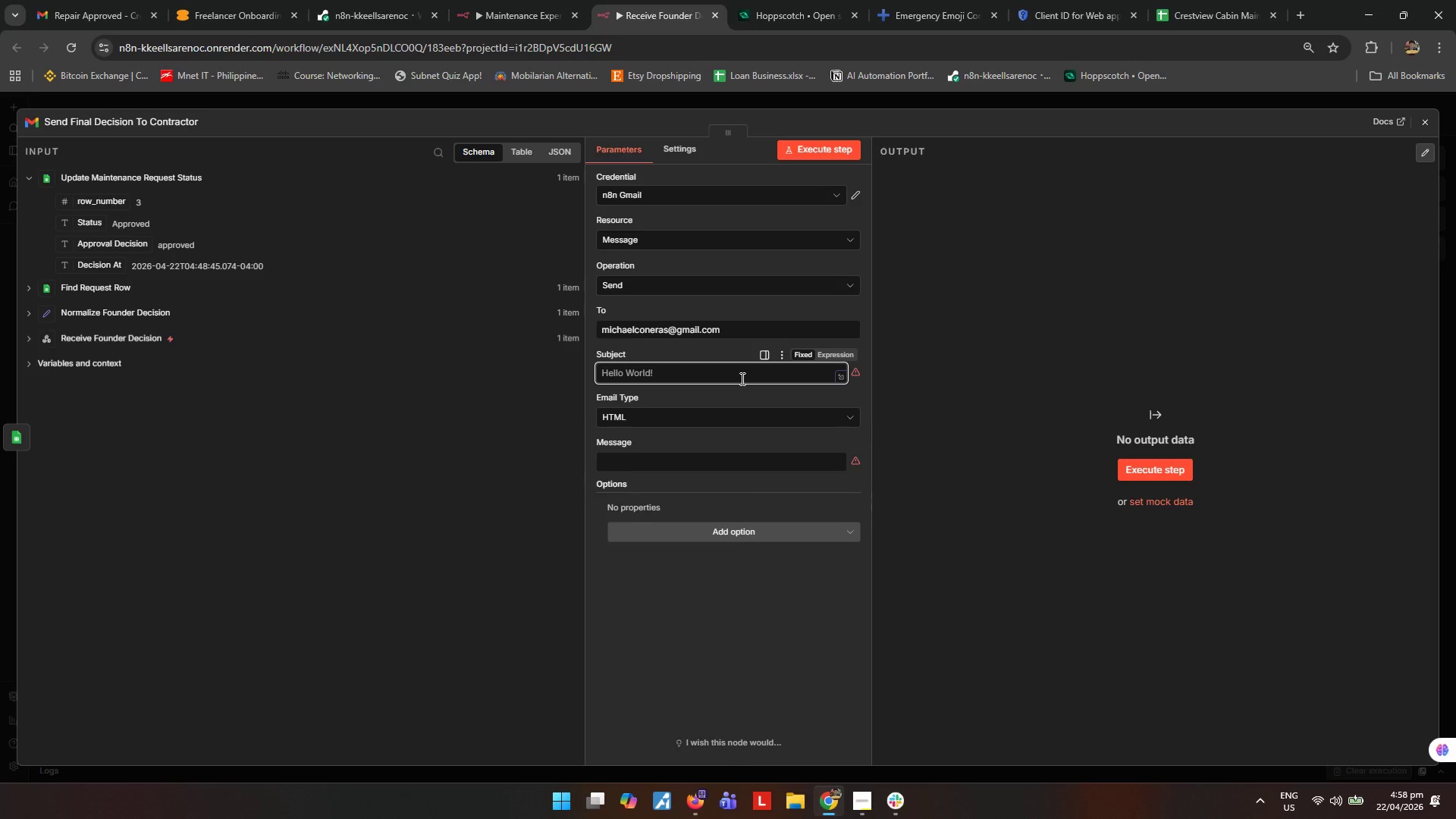 
type(Maintenance Request Decision - )
 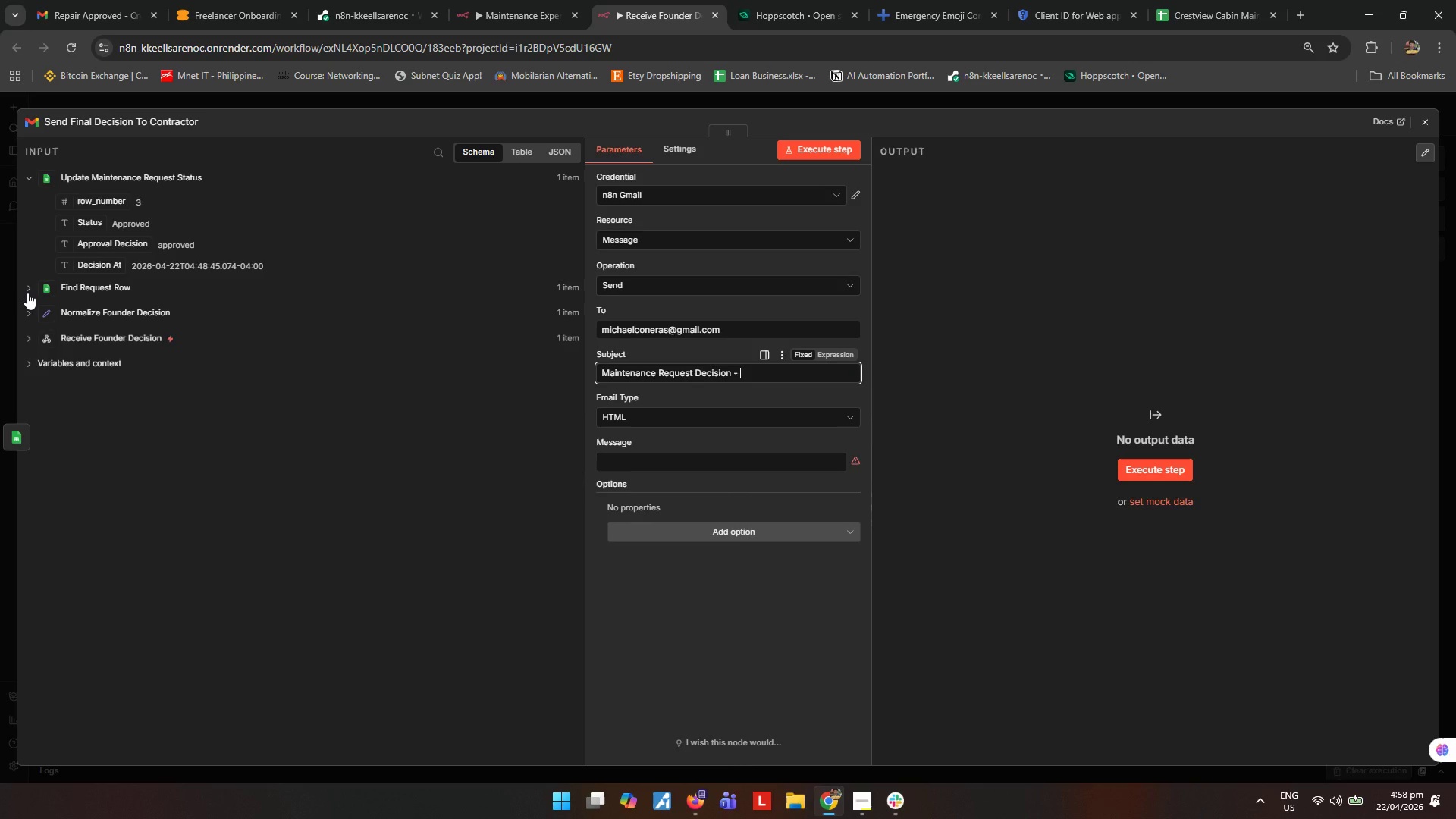 
wait(5.84)
 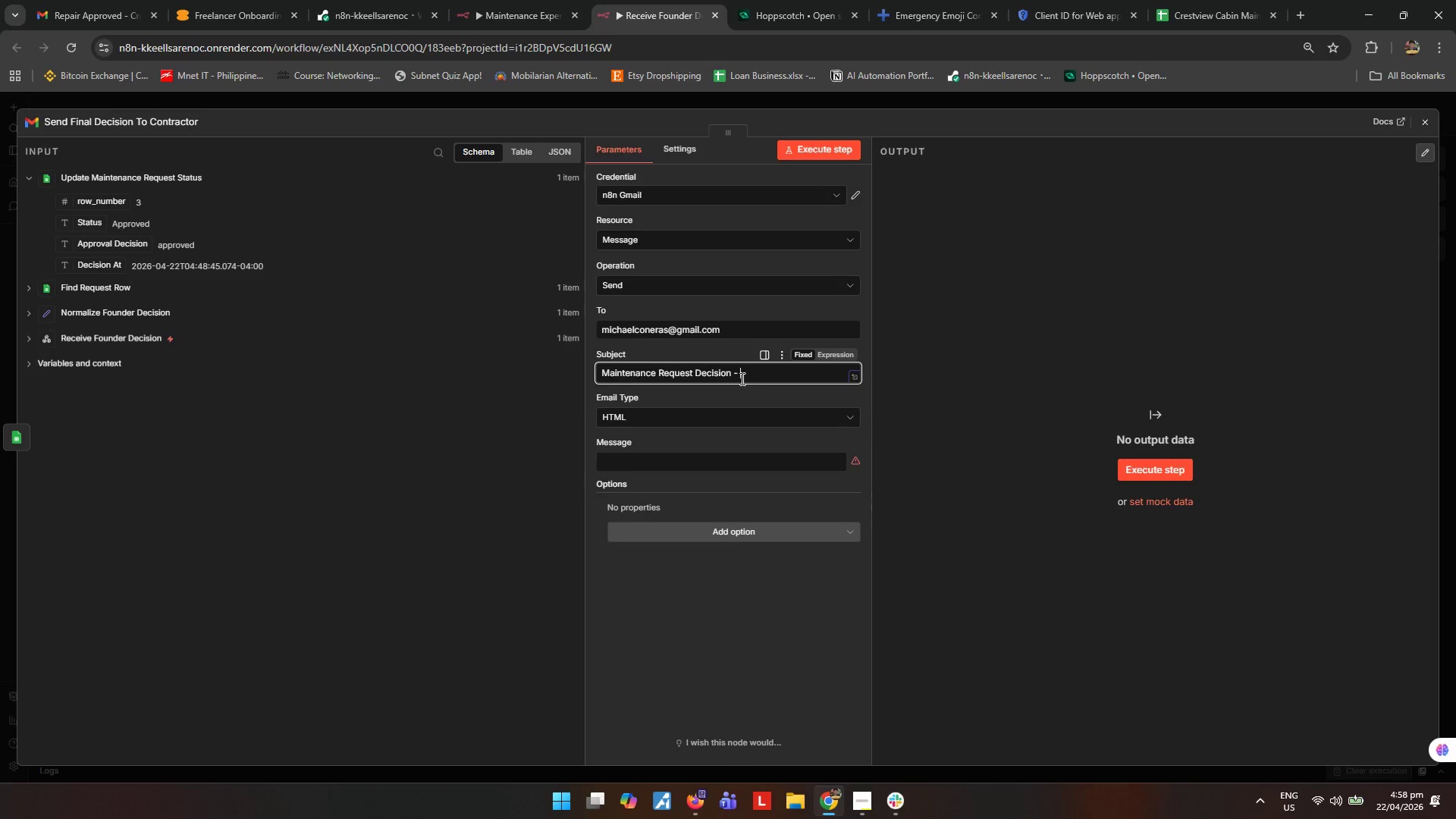 
left_click([31, 293])
 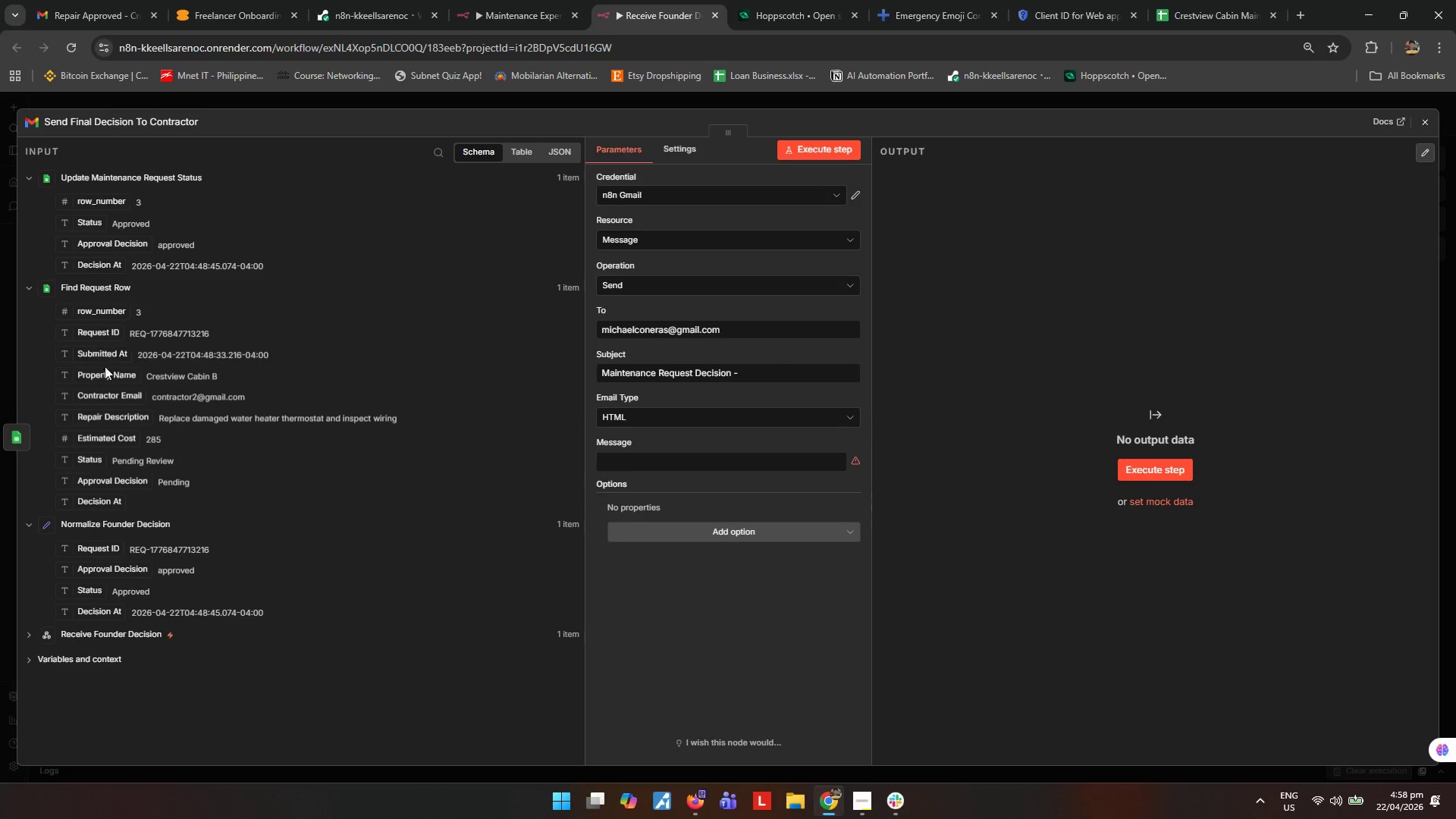 
left_click_drag(start_coordinate=[106, 381], to_coordinate=[794, 378])
 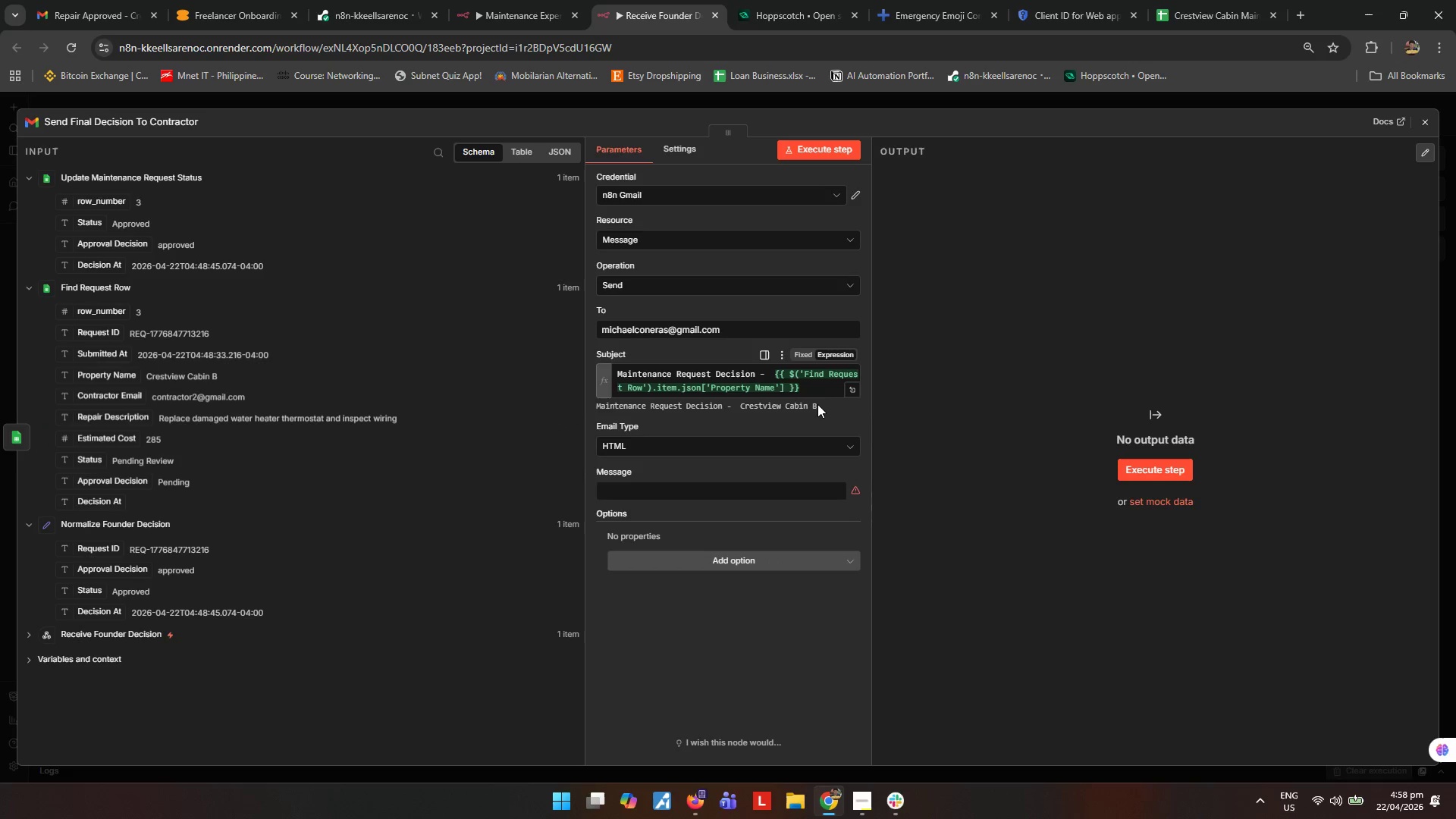 
left_click([821, 388])
 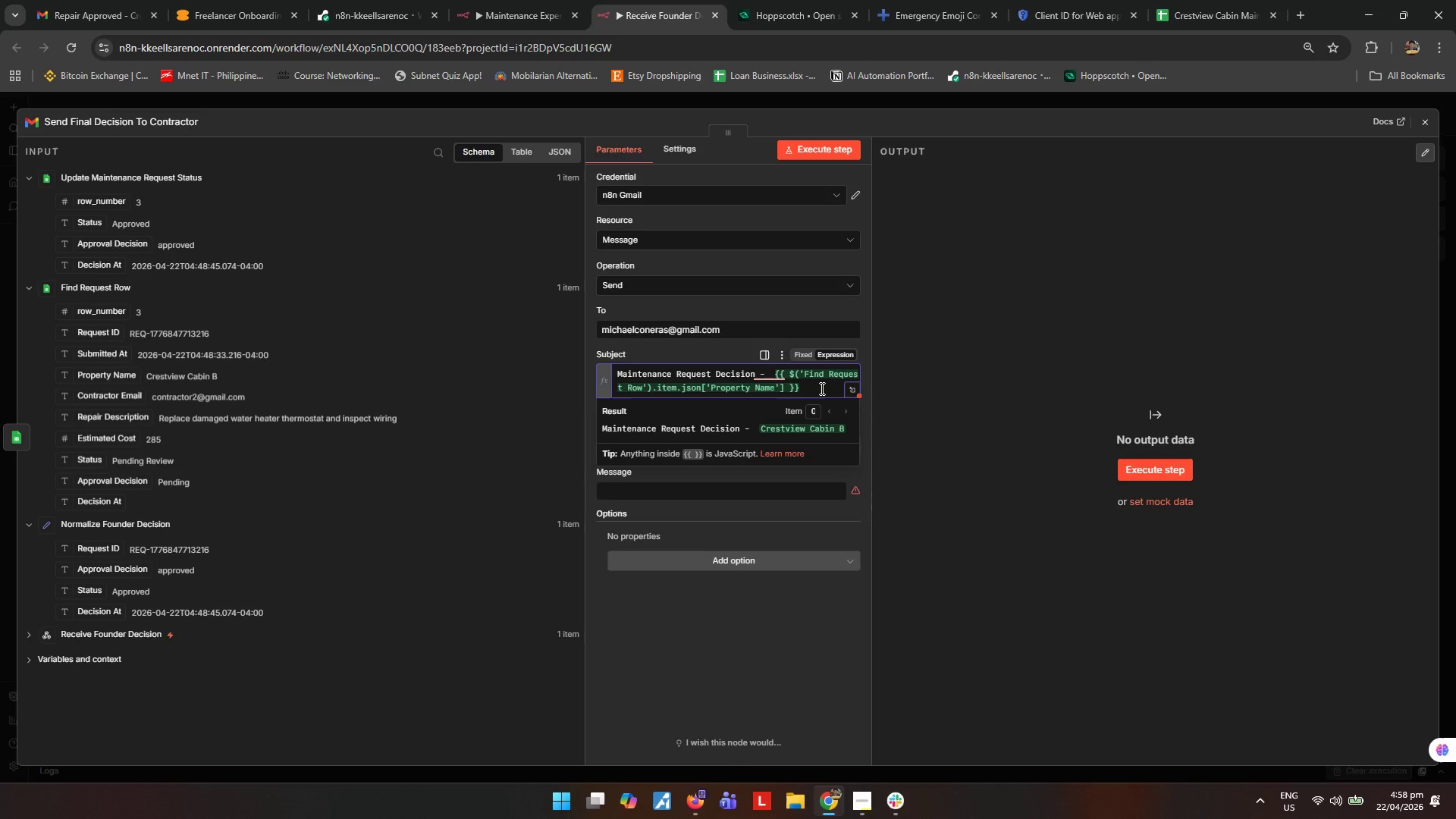 
wait(5.47)
 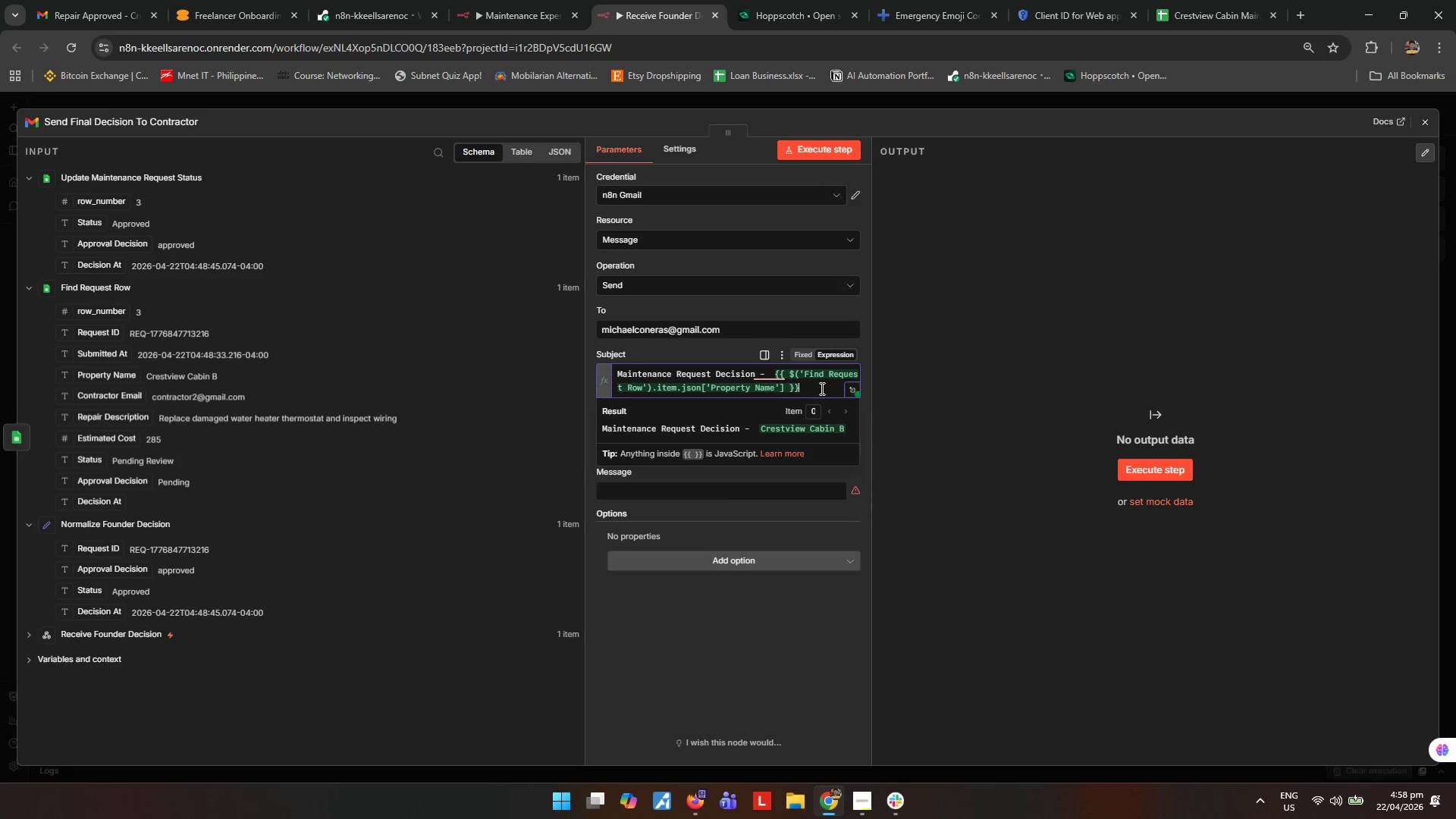 
key(Space)
 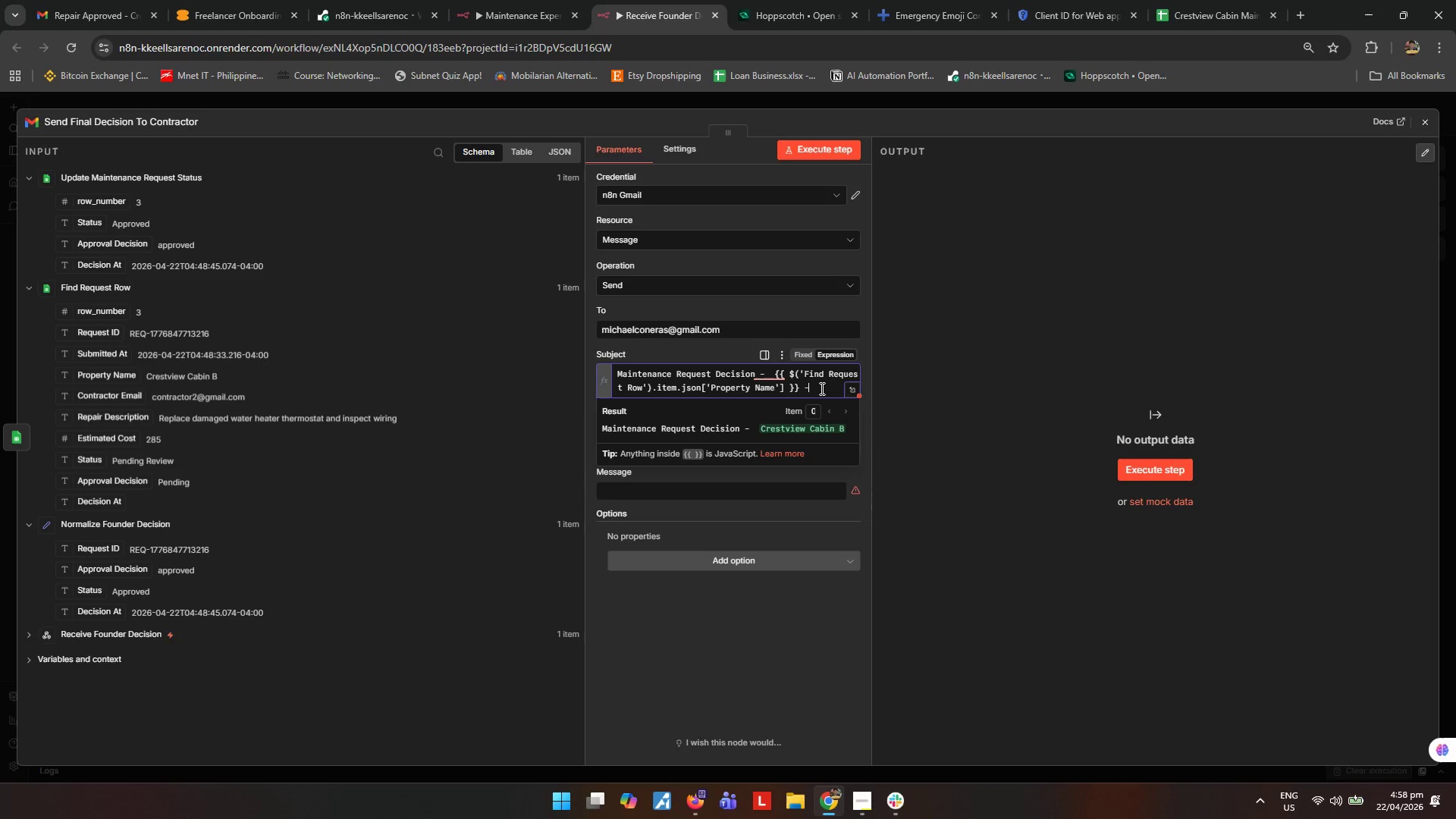 
key(Minus)
 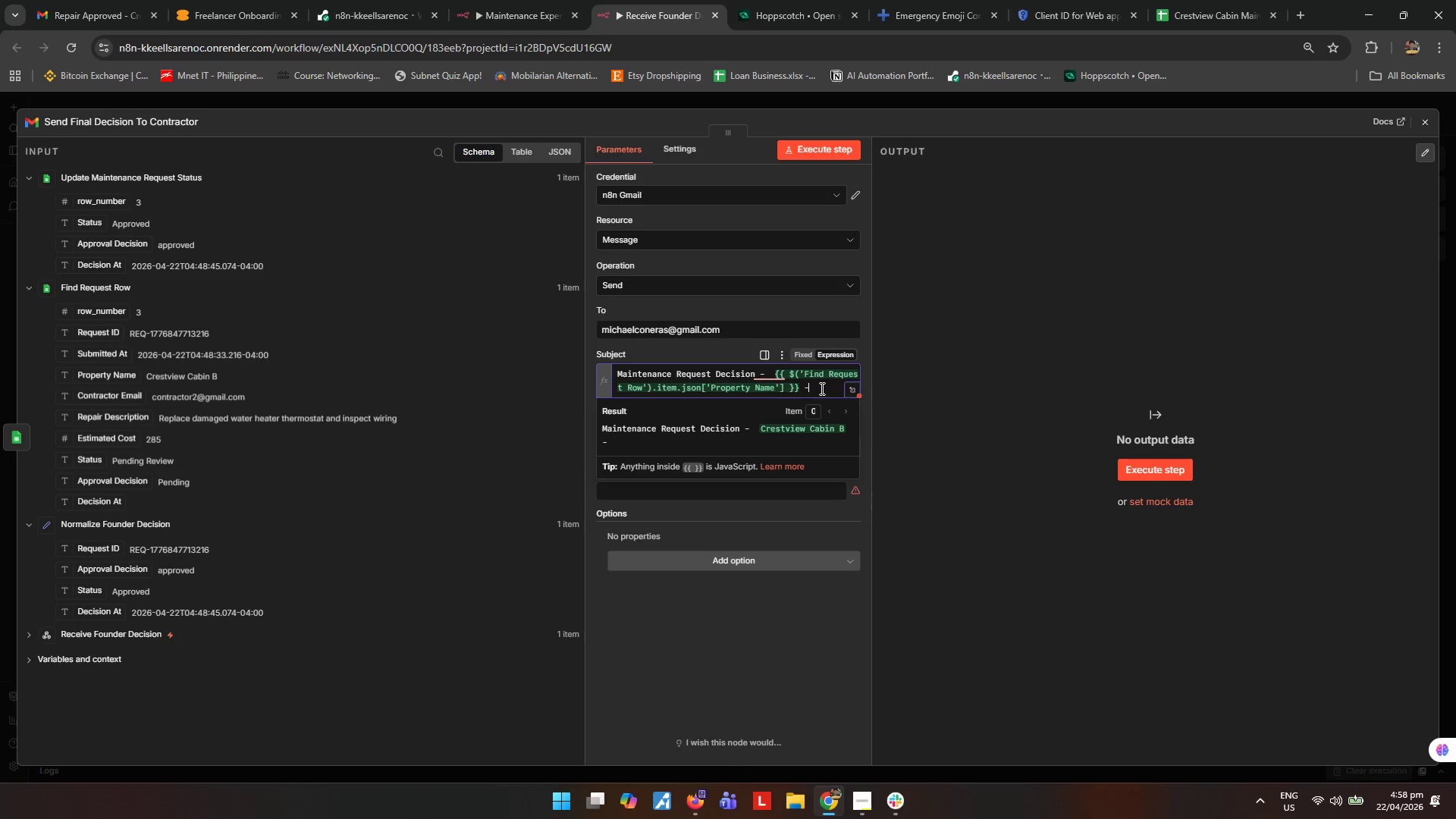 
key(ArrowUp)
 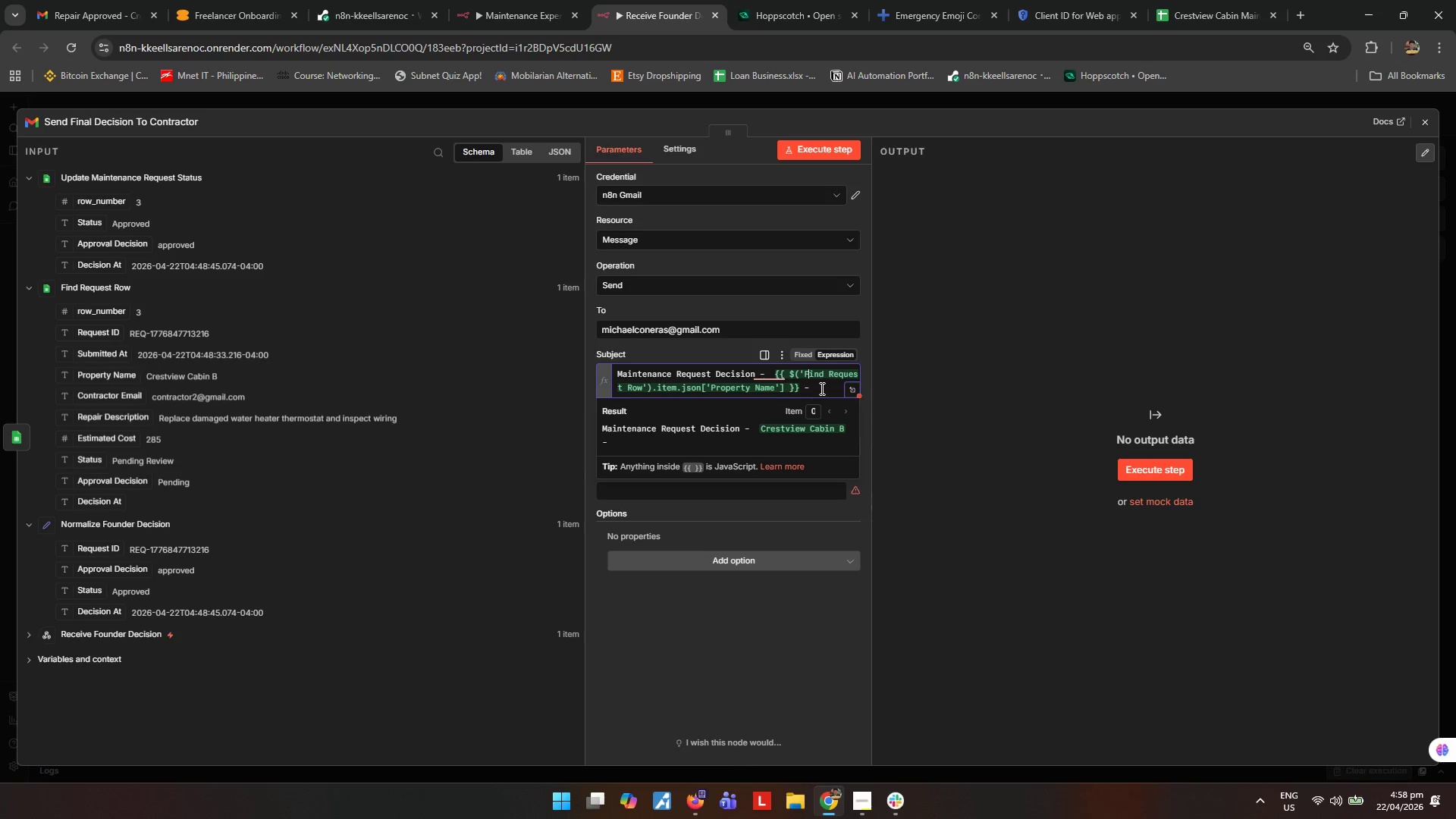 
hold_key(key=ArrowLeft, duration=0.66)
 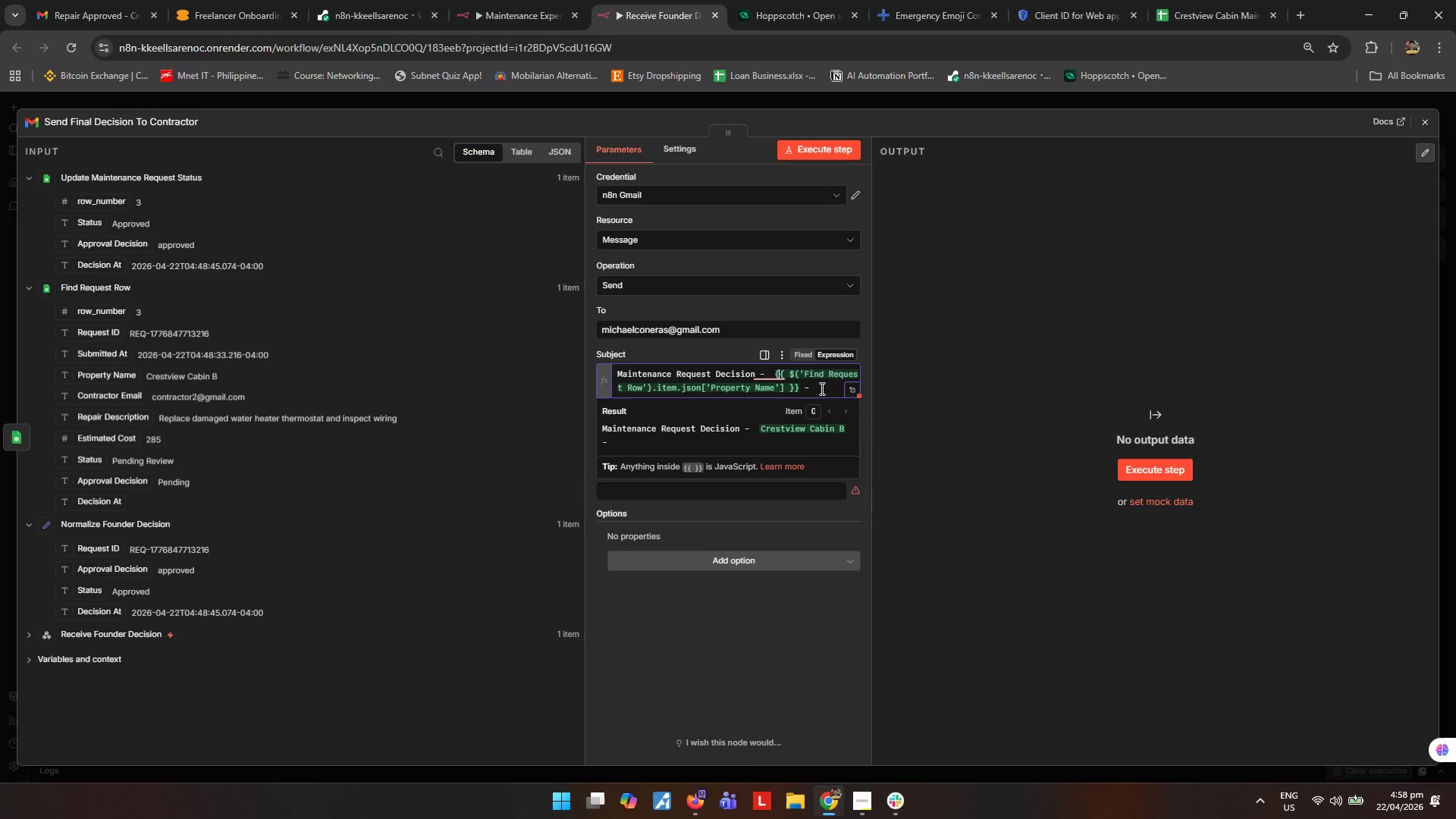 
key(ArrowLeft)
 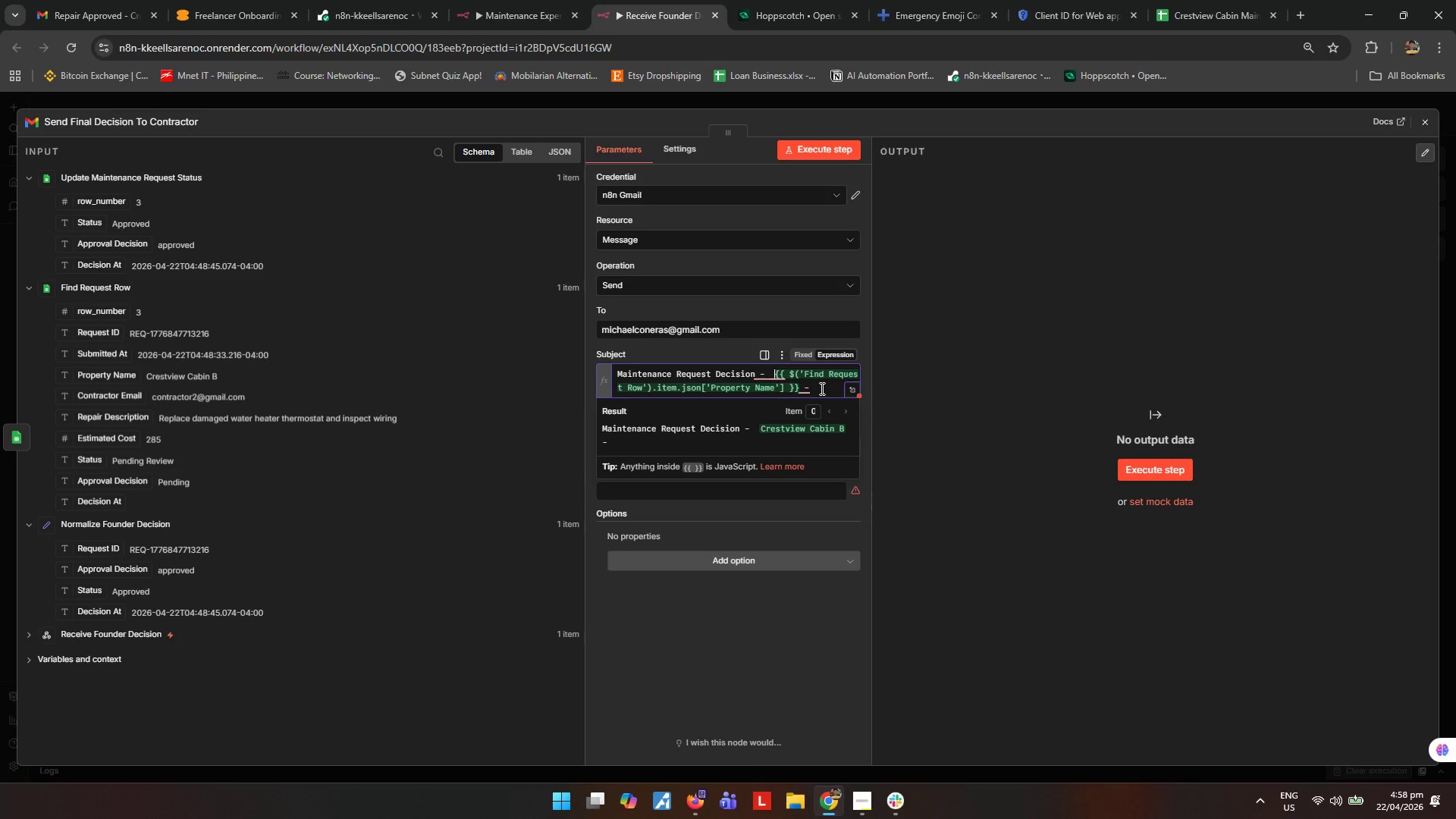 
key(Backspace)
 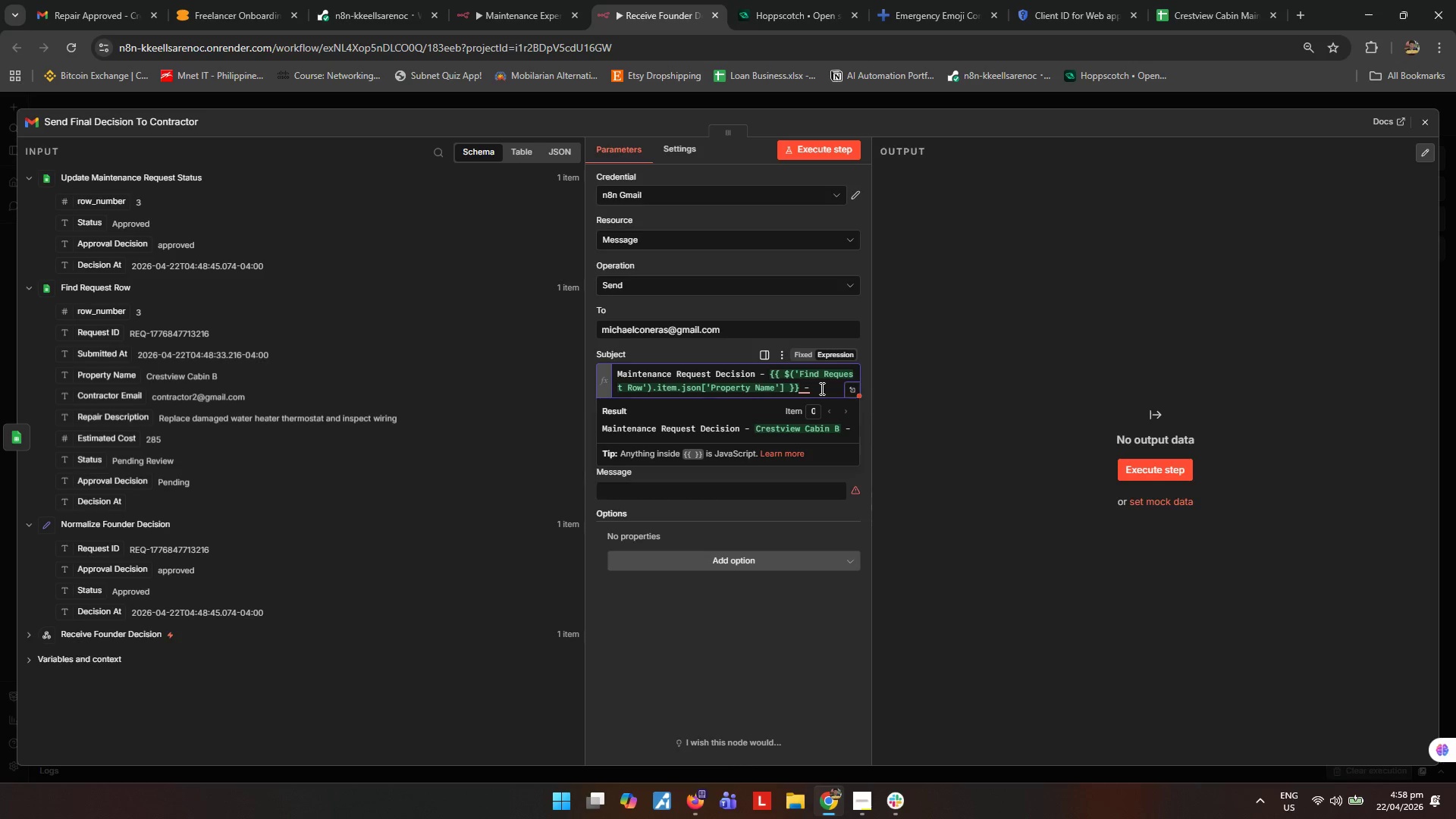 
key(ArrowDown)
 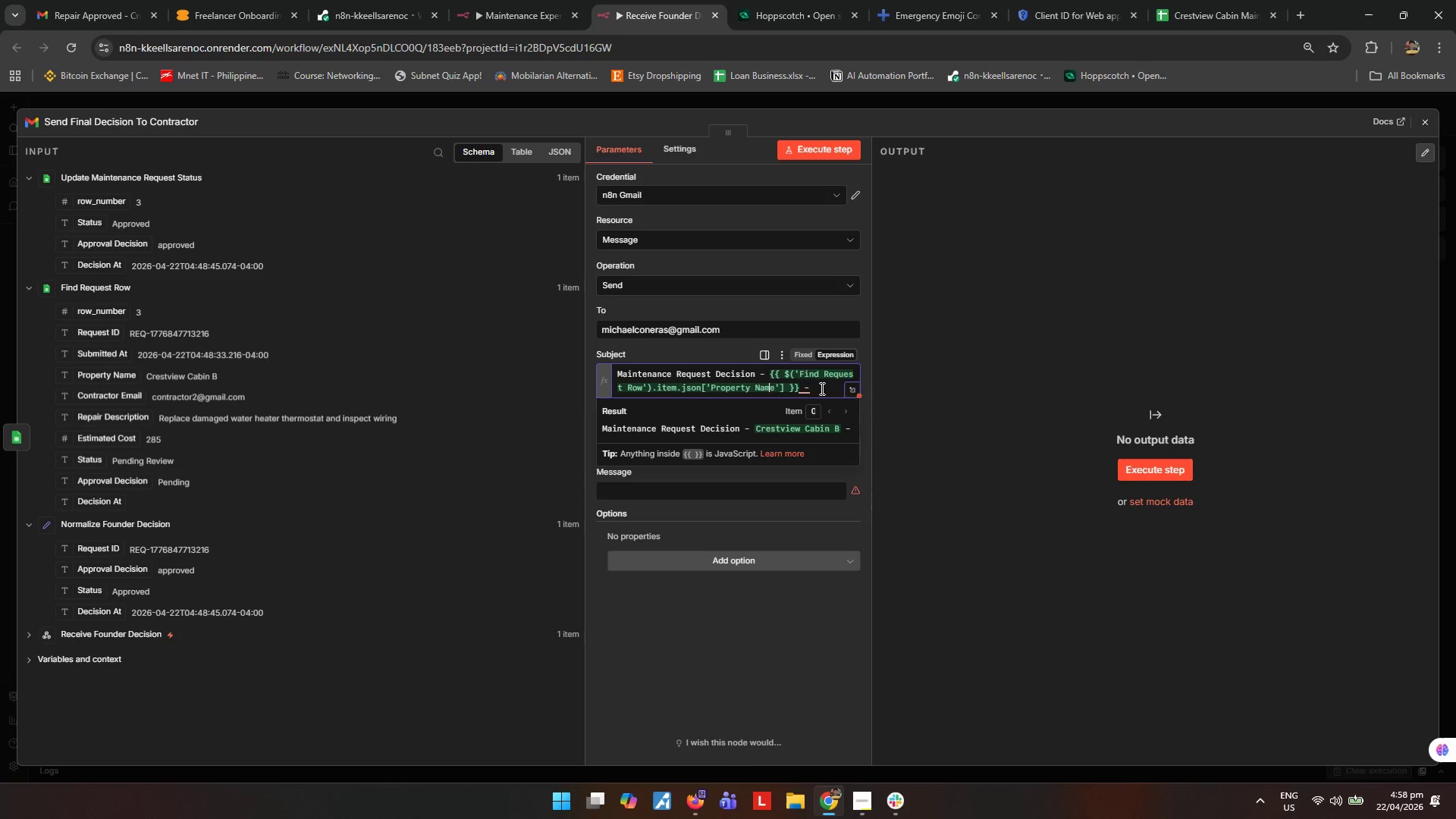 
hold_key(key=ArrowRight, duration=0.67)
 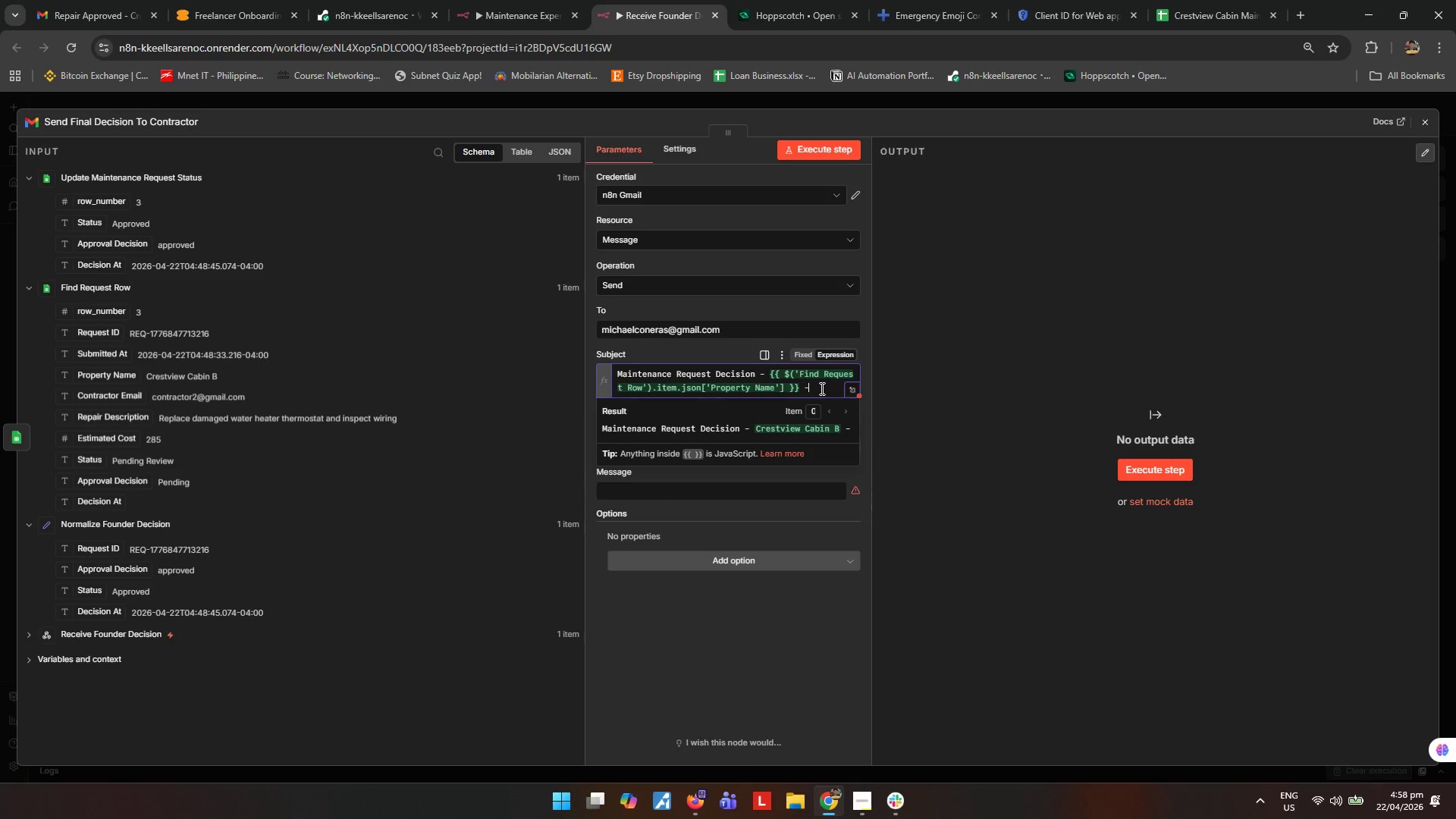 
key(ArrowRight)
 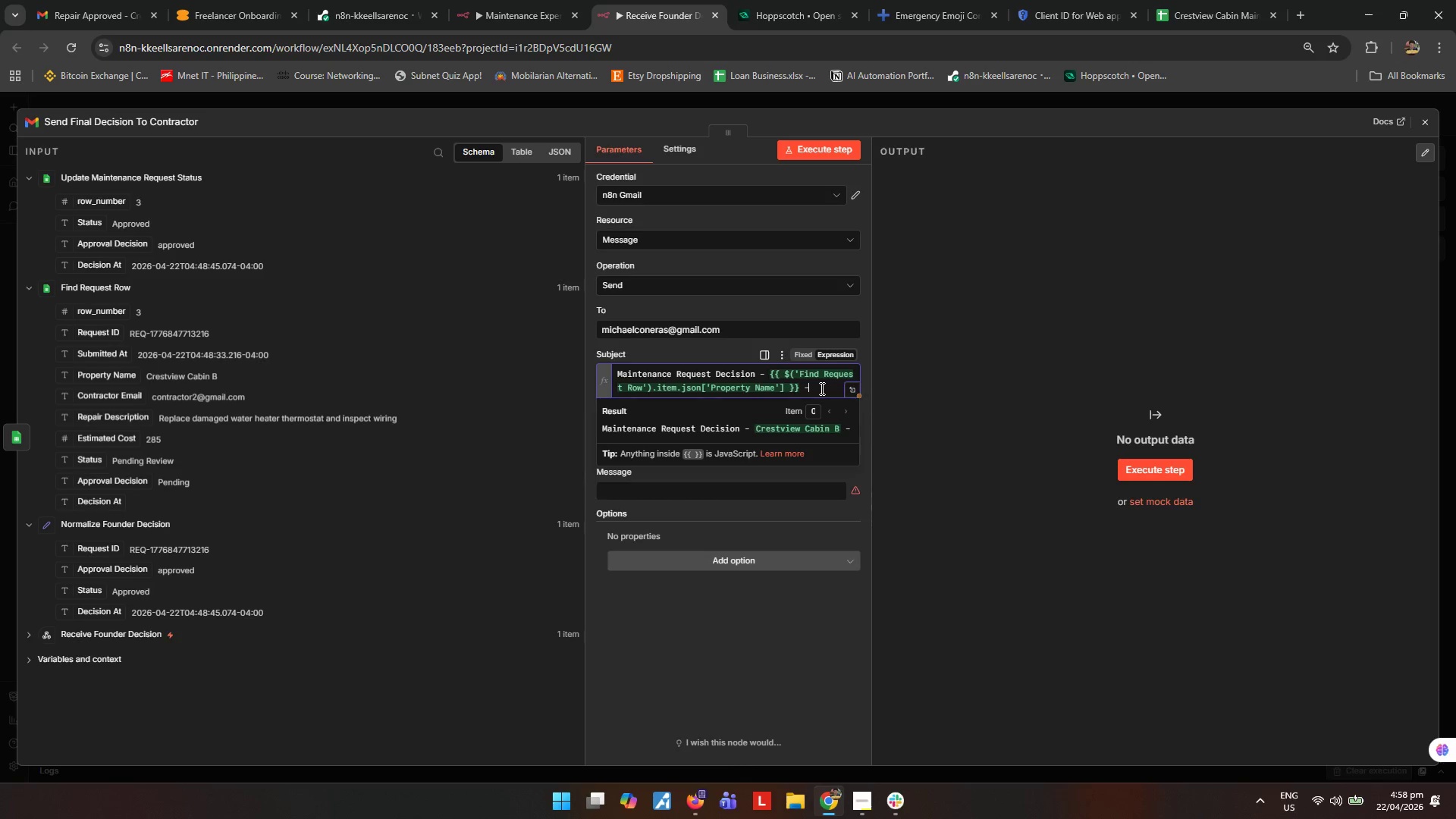 
key(ArrowRight)
 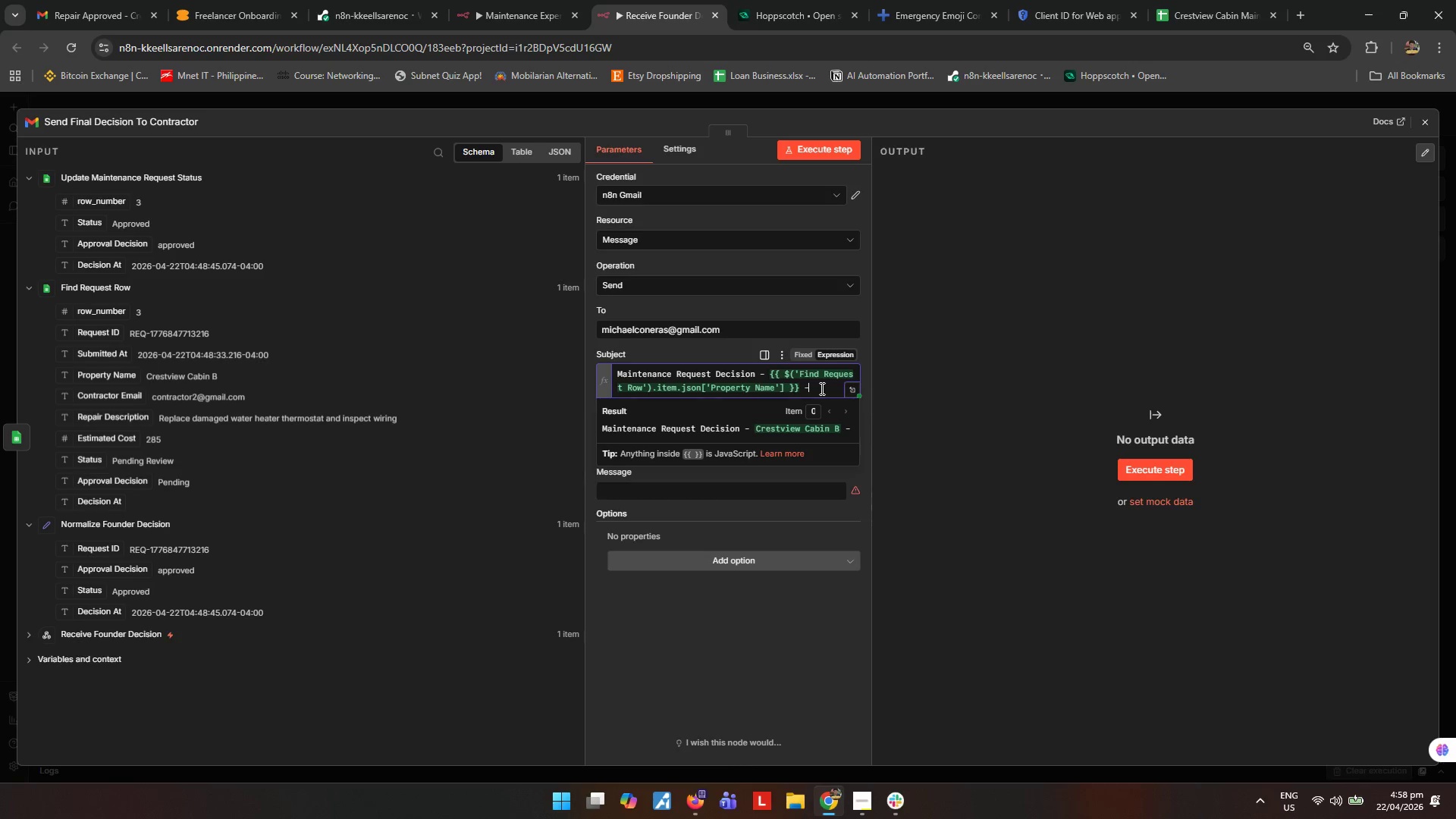 
key(Space)
 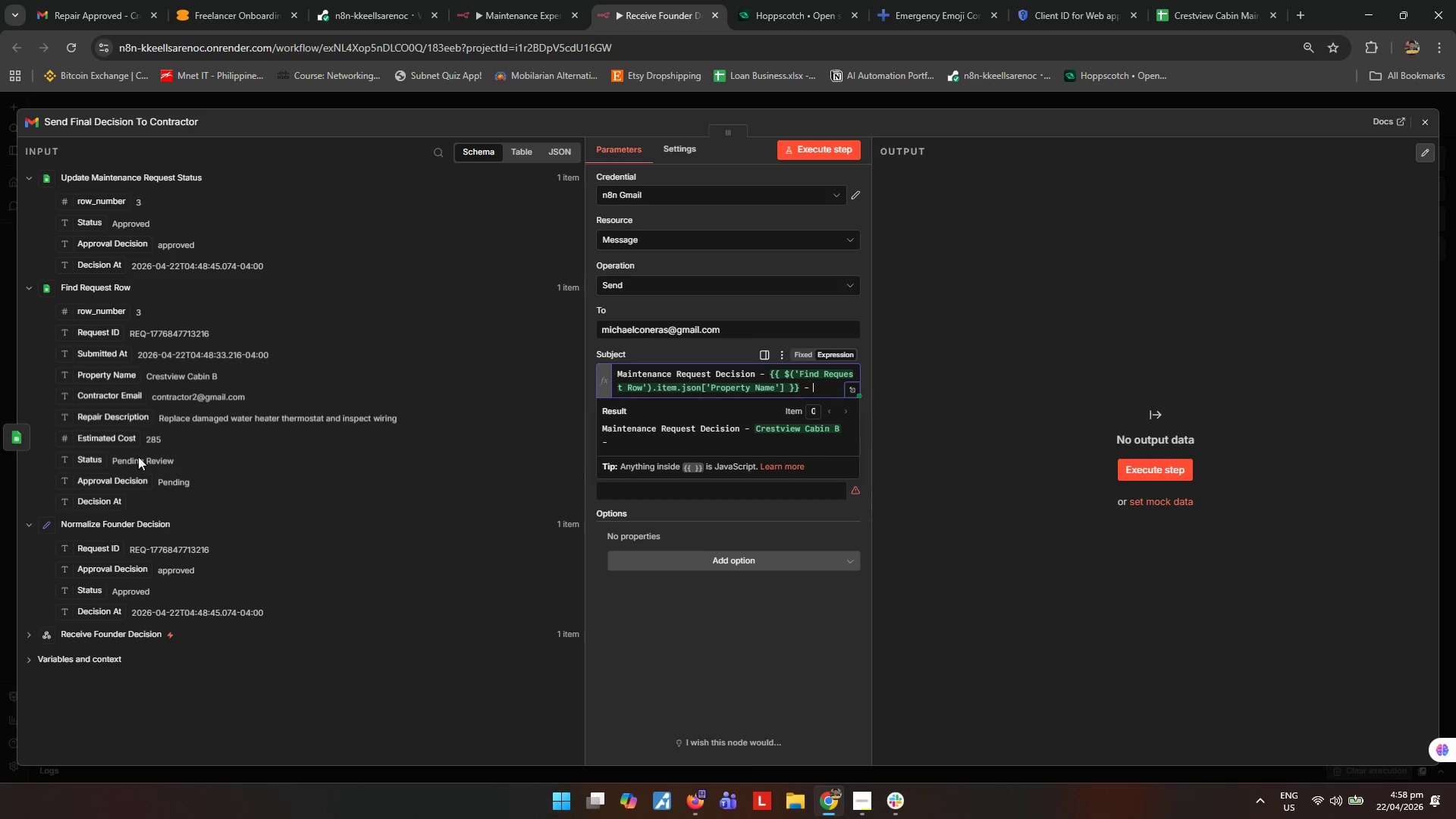 
left_click_drag(start_coordinate=[100, 555], to_coordinate=[826, 388])
 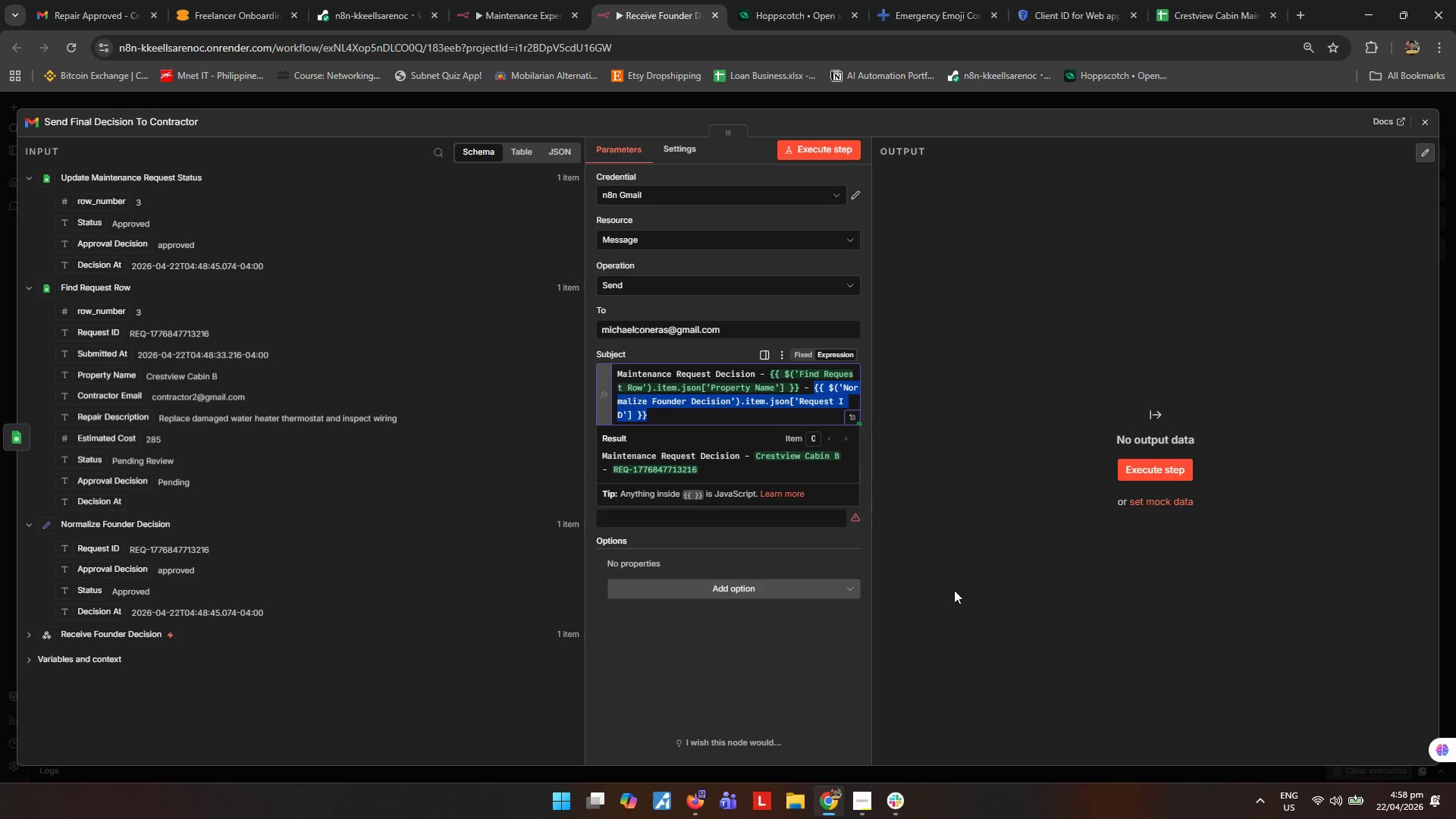 
left_click([963, 595])
 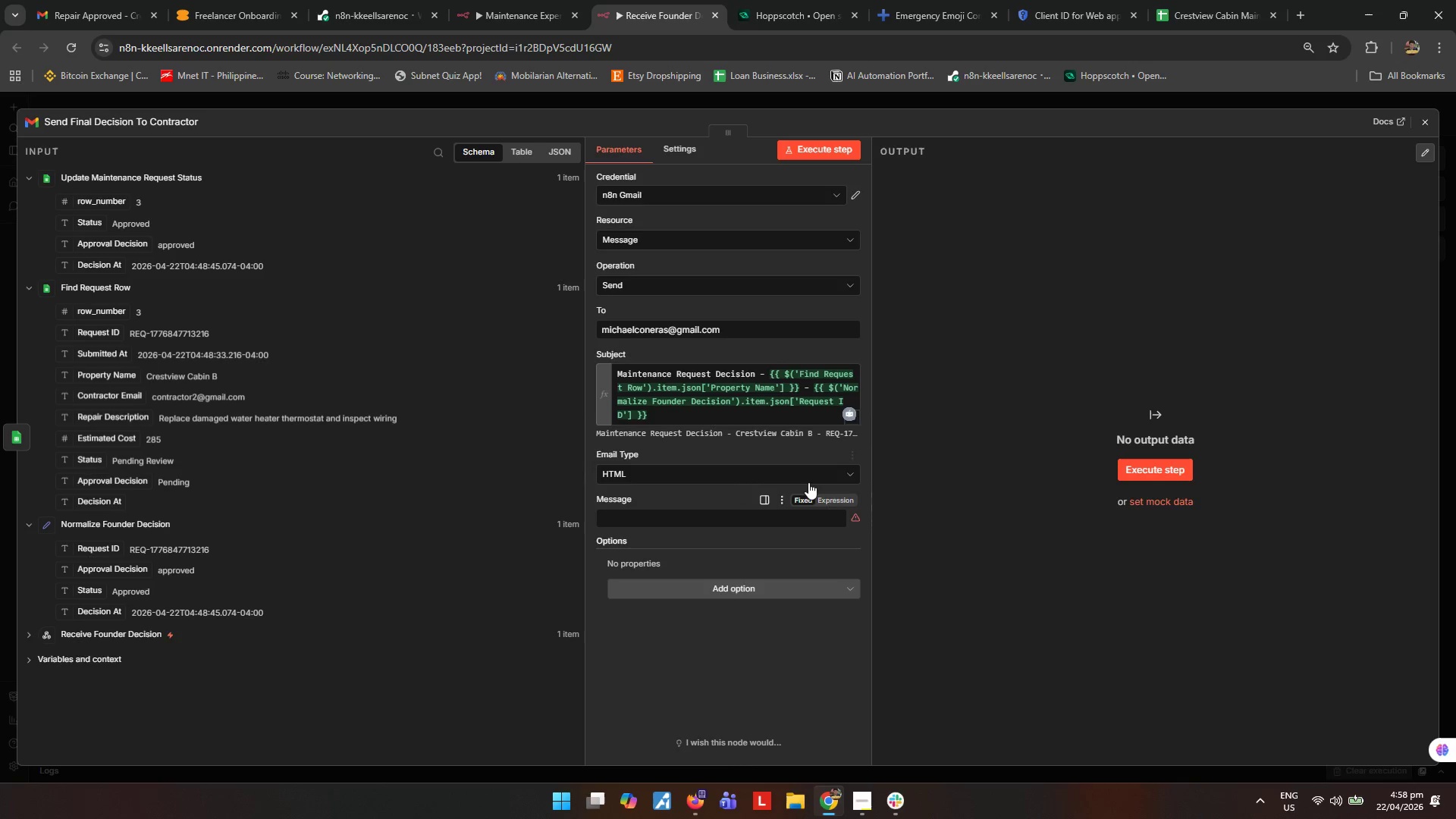 
left_click([839, 504])
 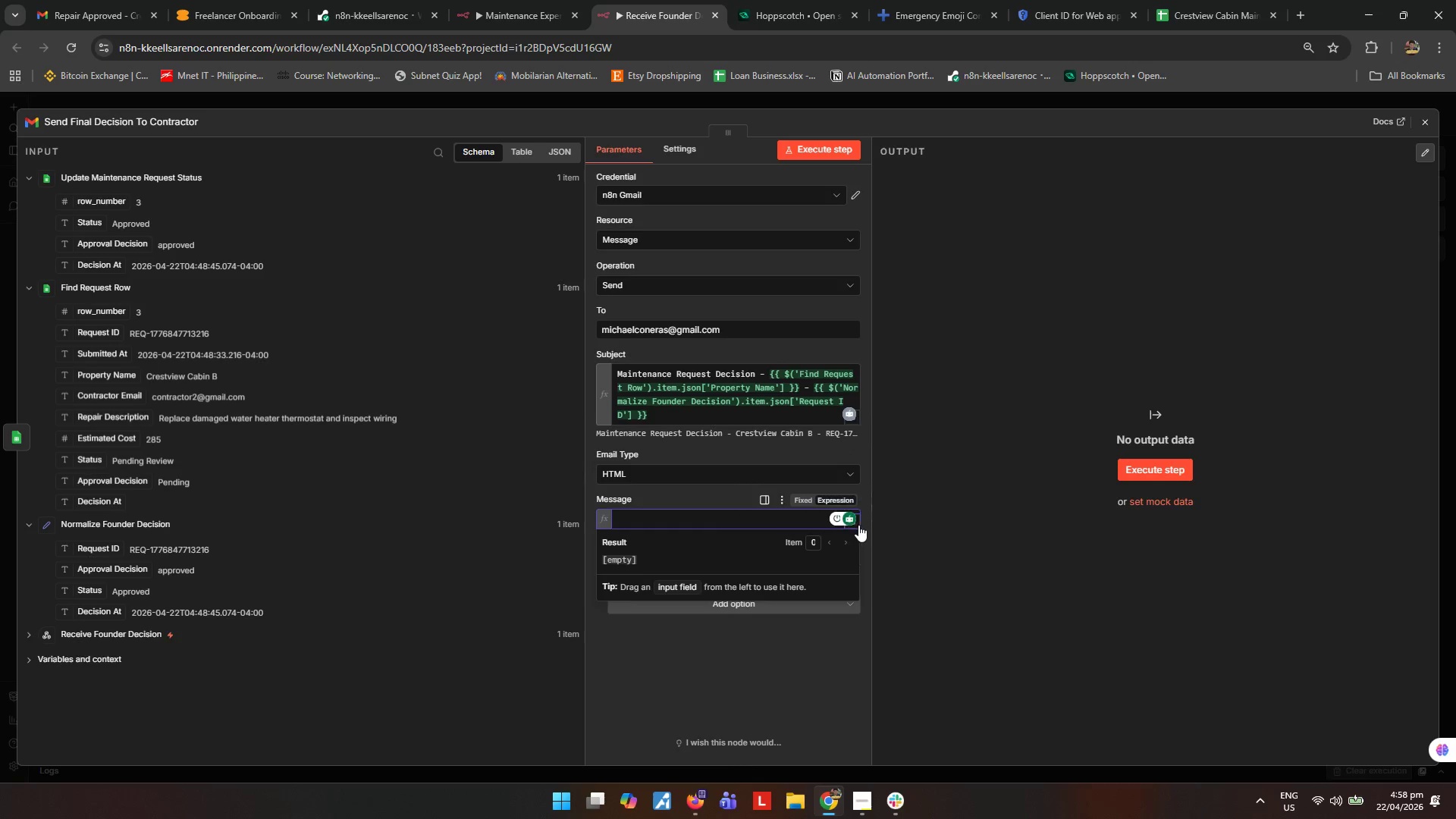 
left_click([858, 525])
 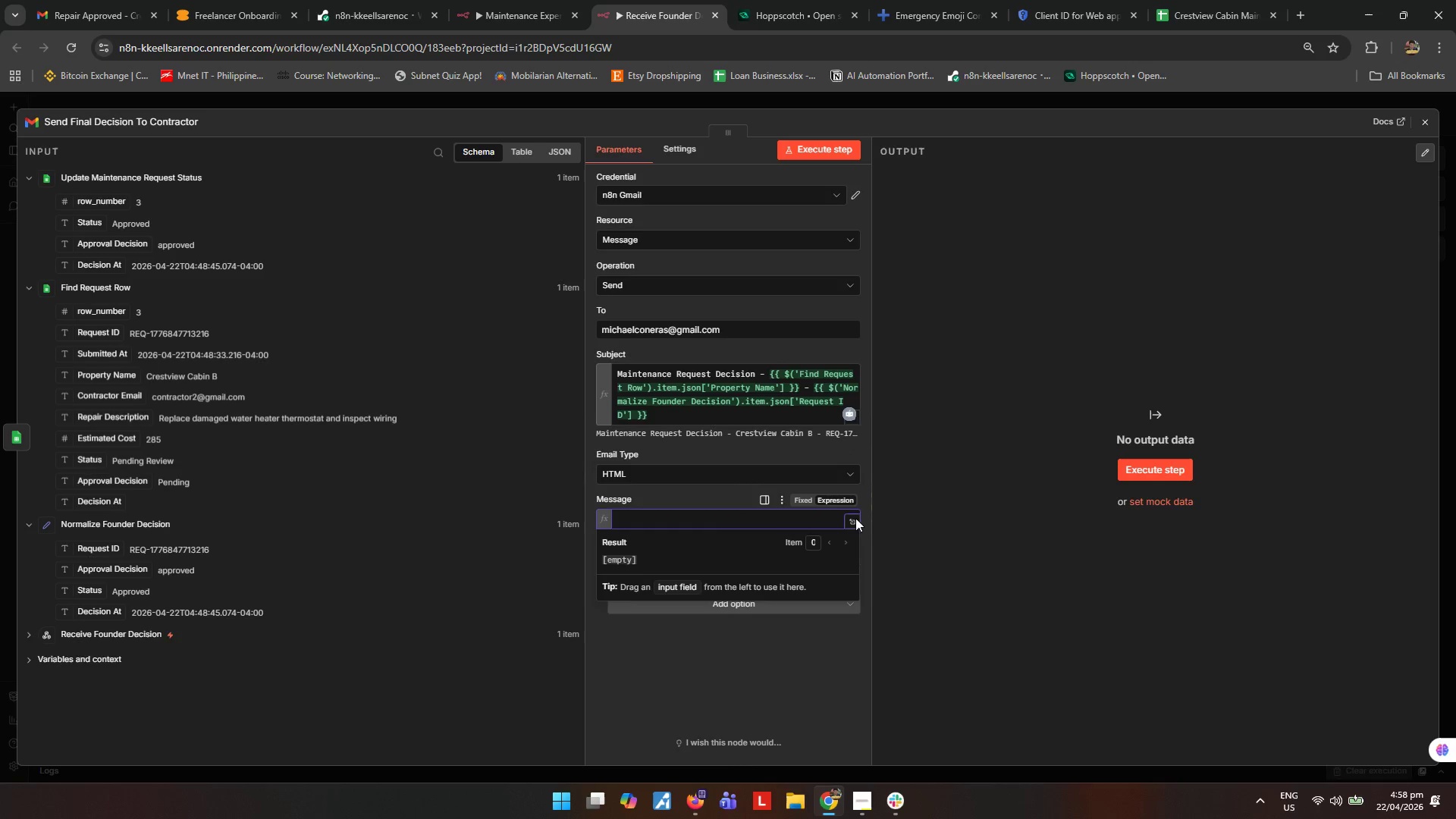 
left_click([859, 519])
 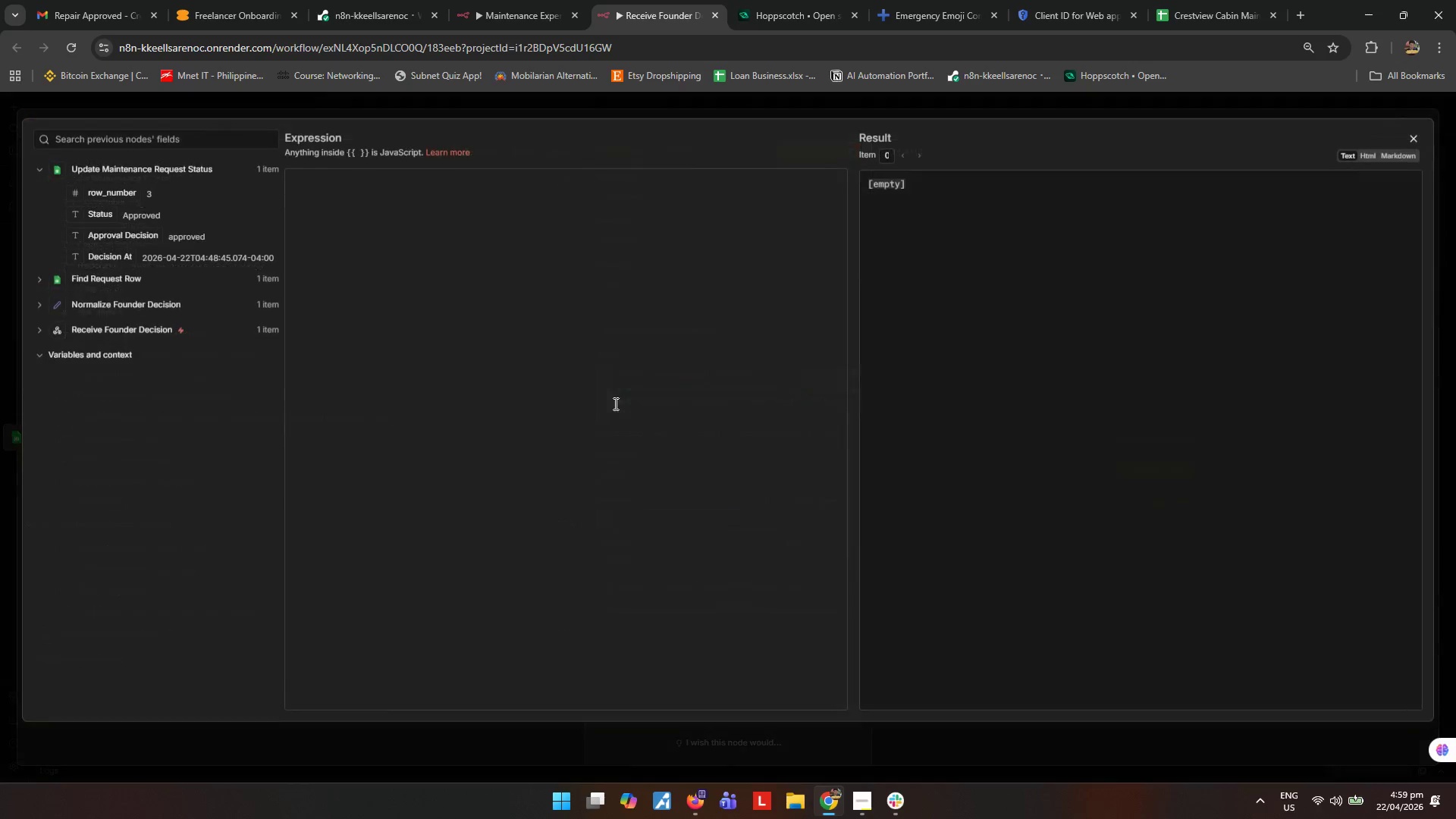 
left_click([589, 386])
 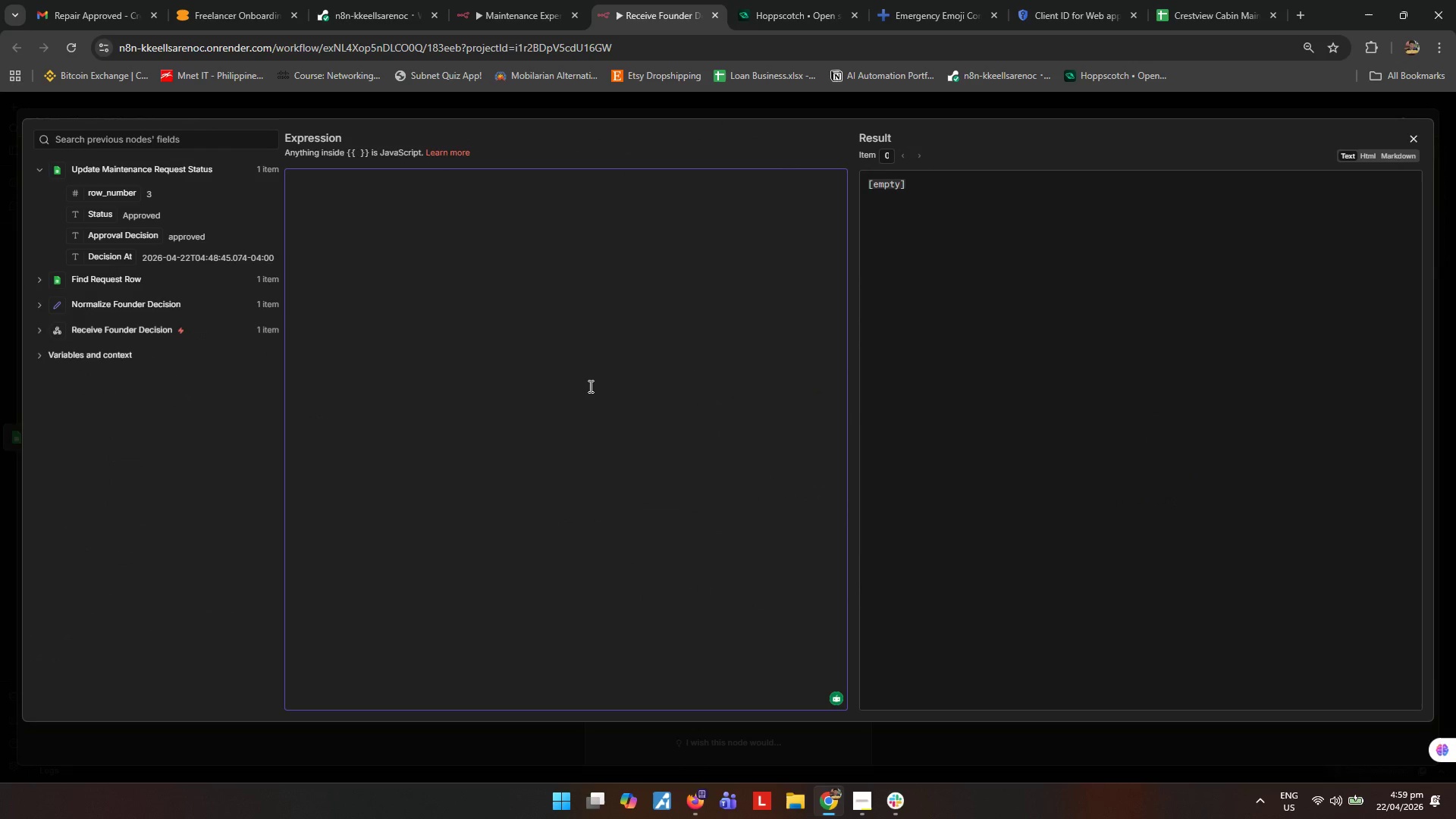 
type(<Hello)
key(Backspace)
key(Backspace)
type(p>Hello</p>)
 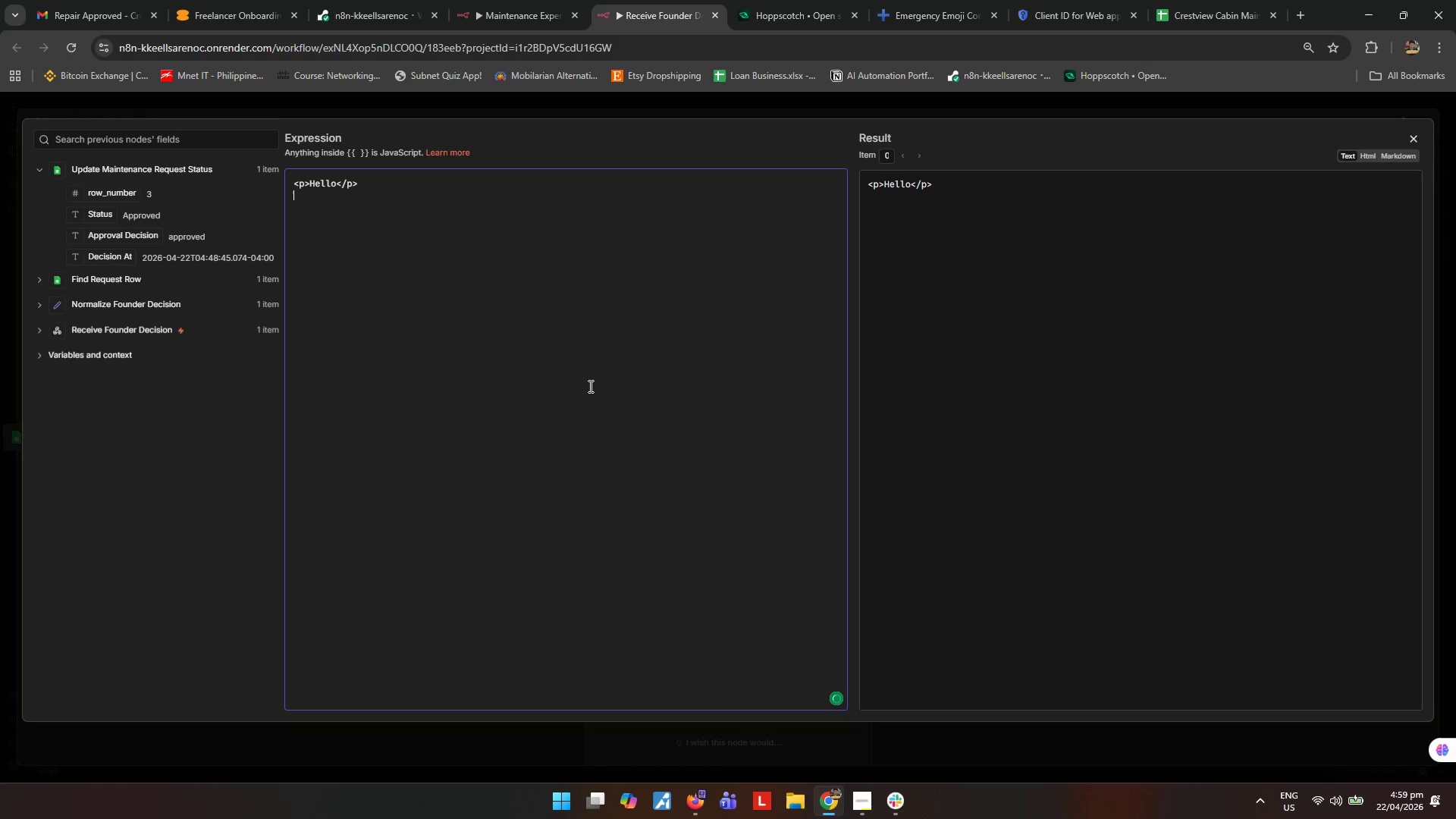 
key(Enter)
 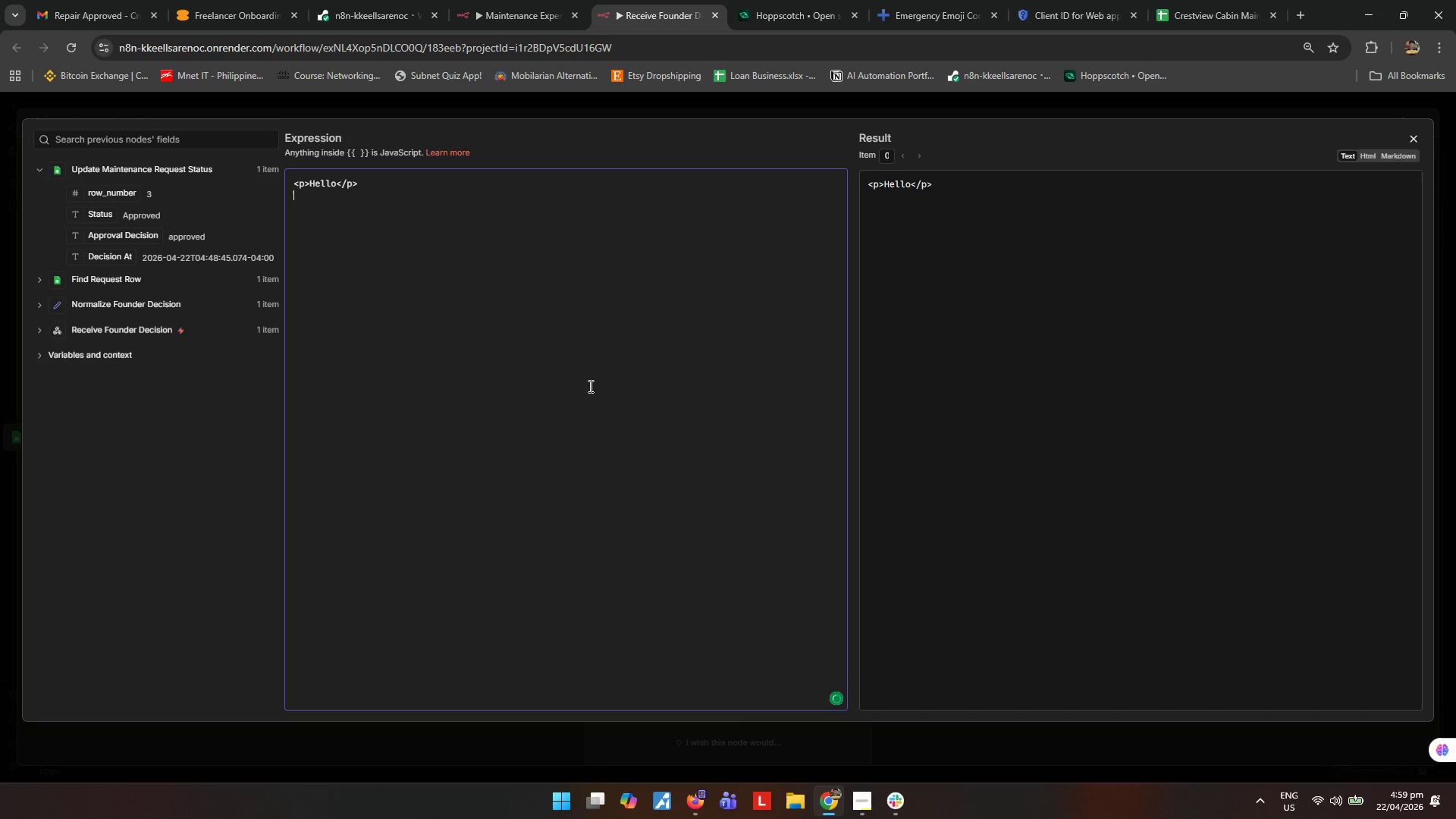 
key(Enter)
 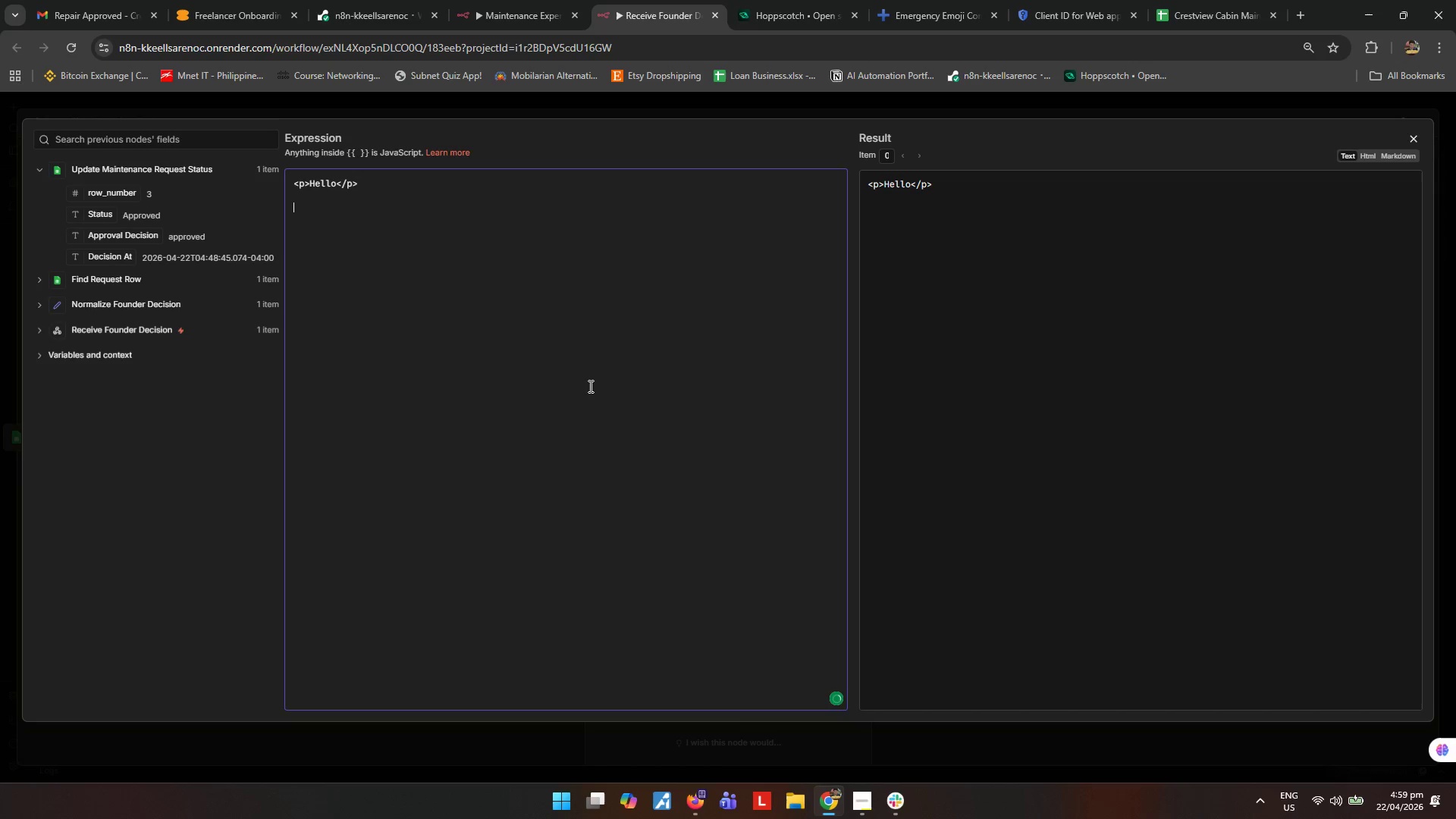 
type(<p>Your maintenance request has been reviewed by the founder.</p>)
 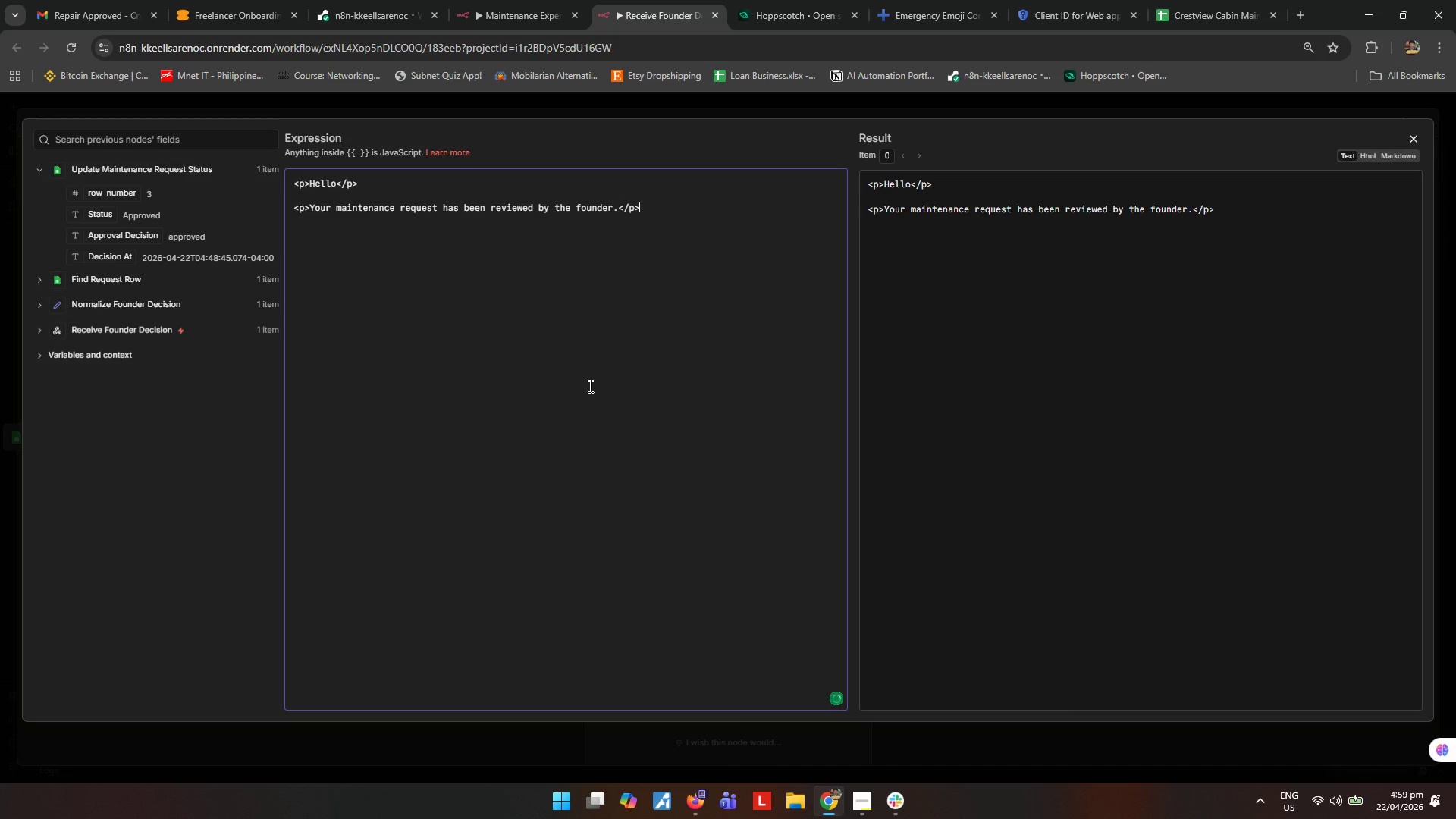 
key(Enter)
 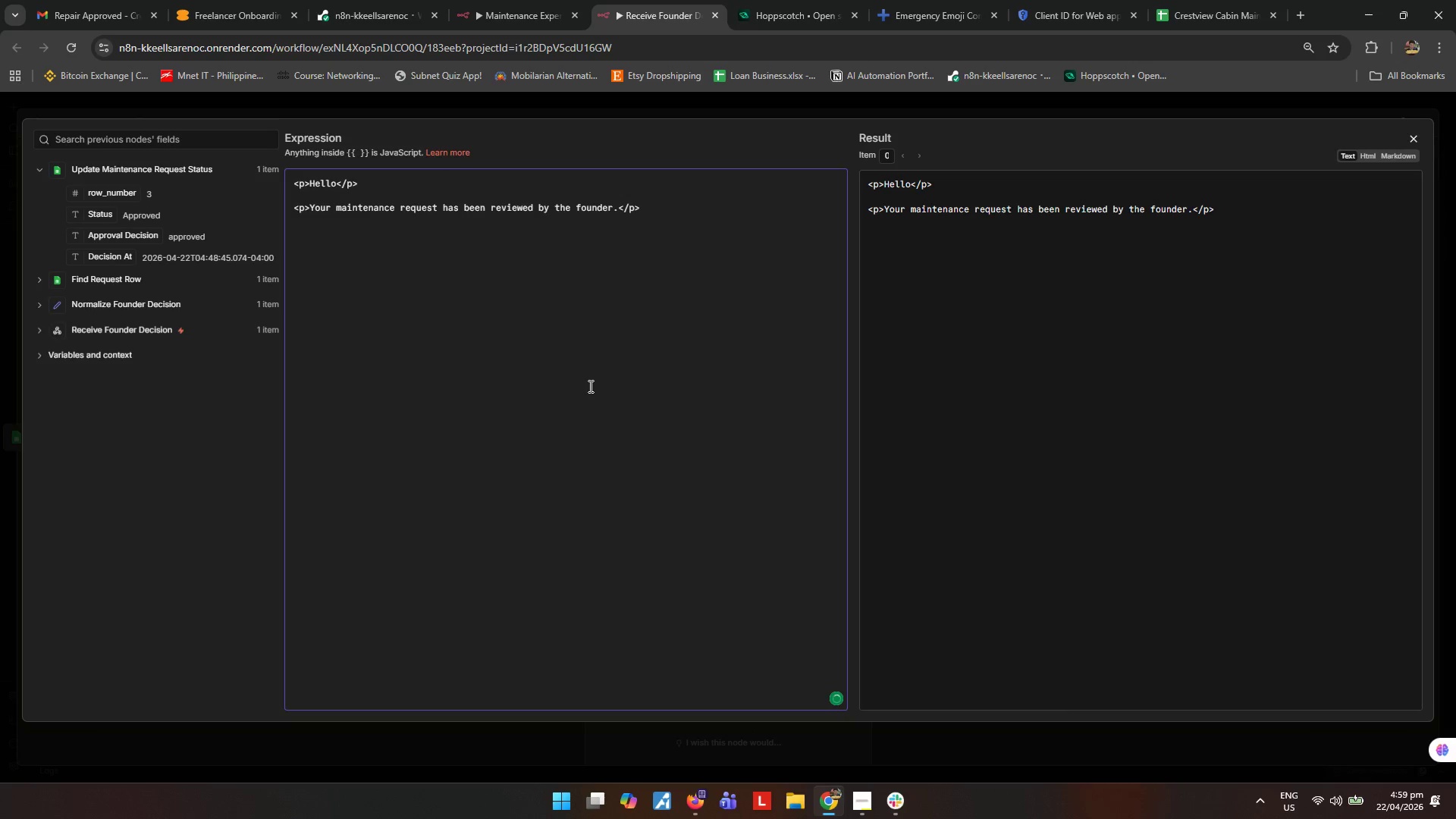 
key(Enter)
 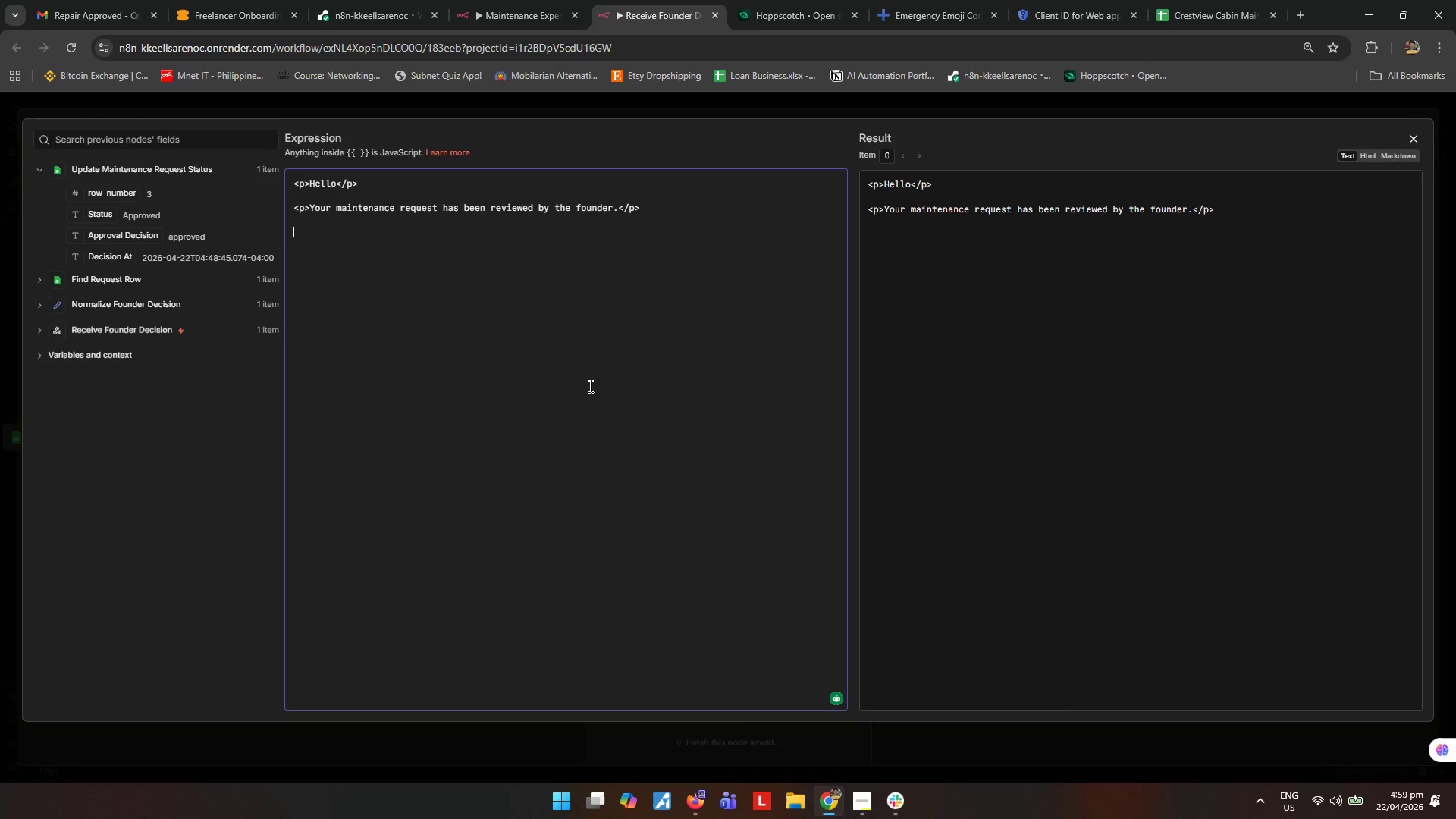 
wait(31.78)
 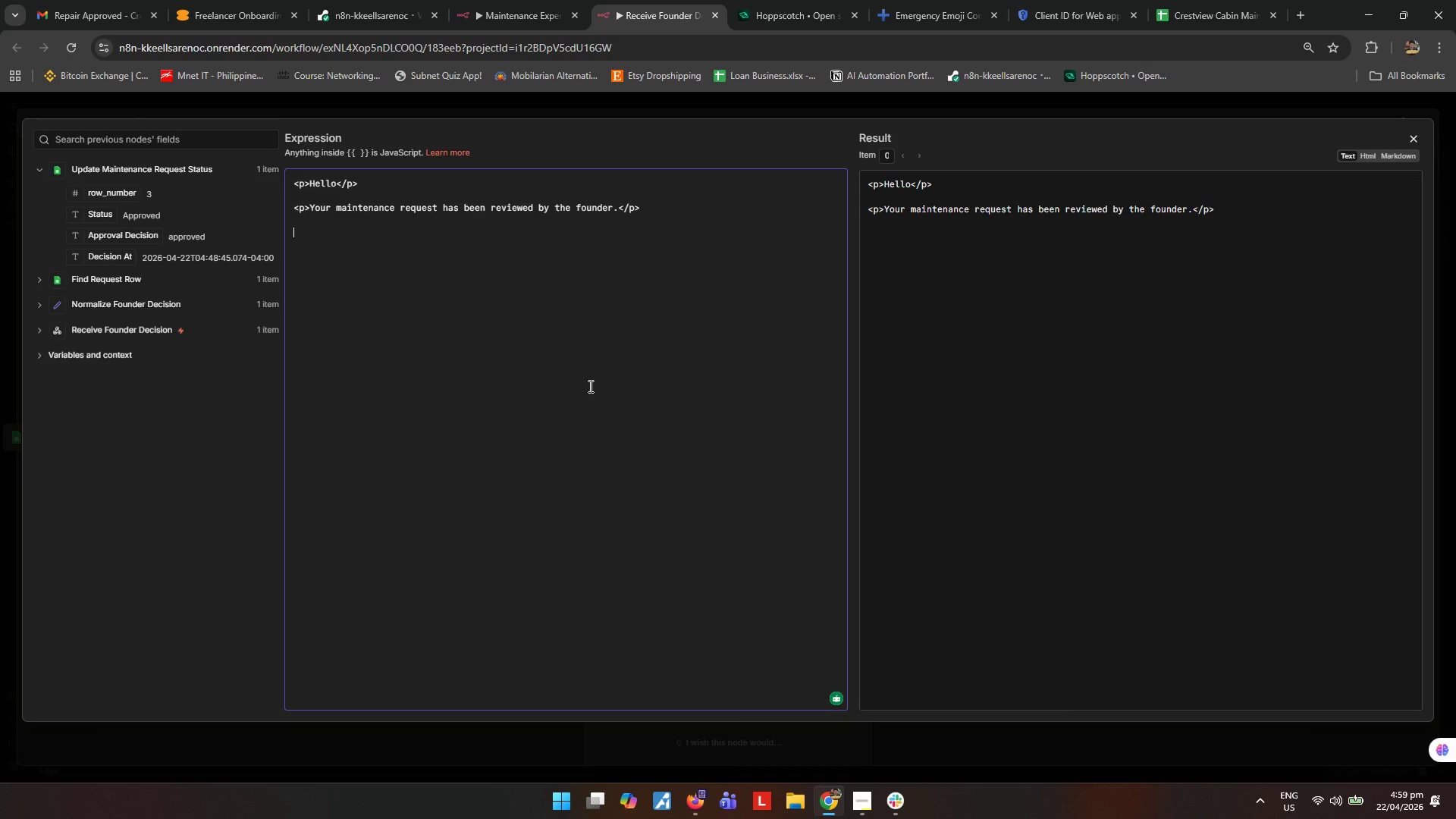 
key(Shift+D)
 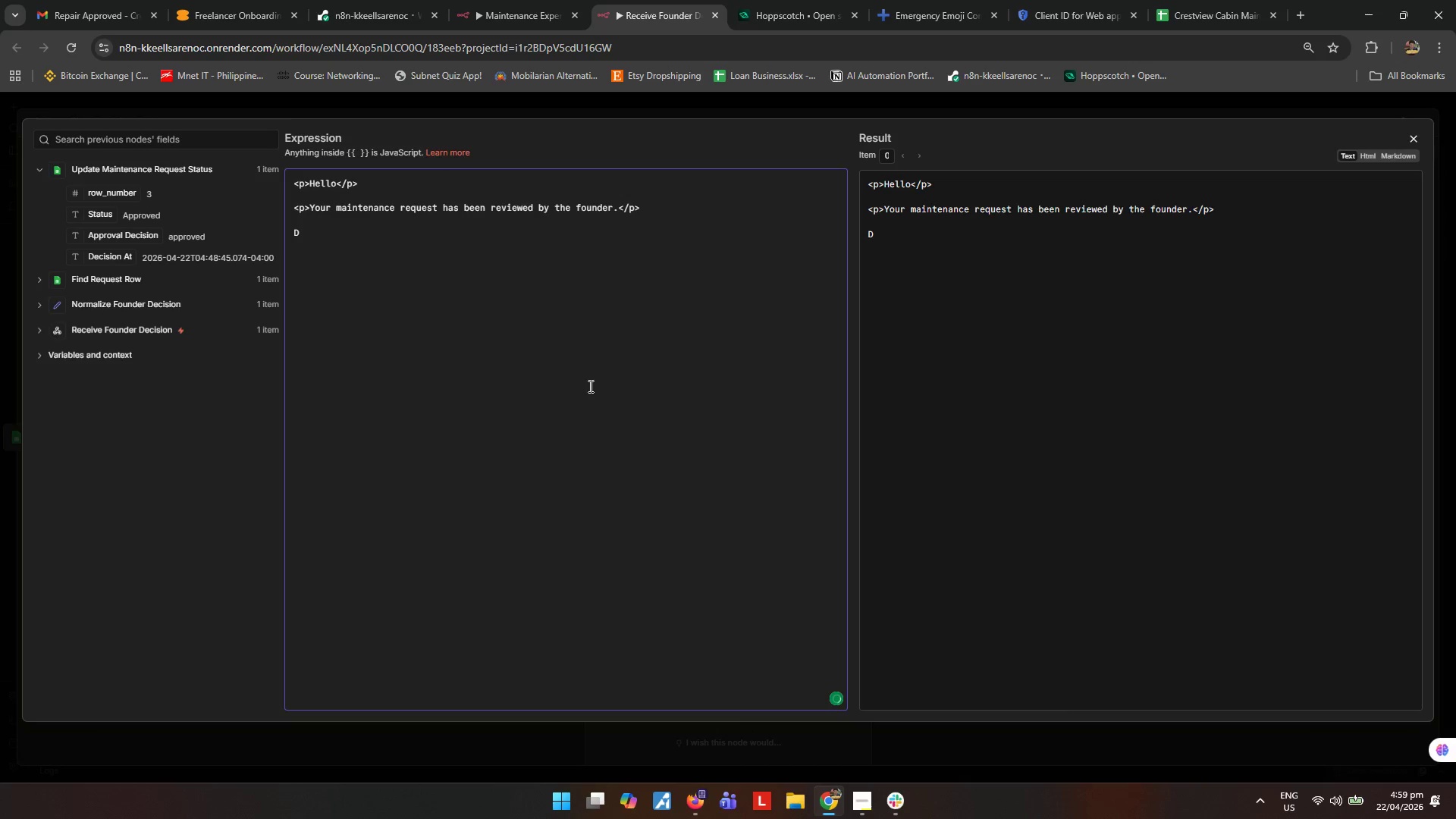 
key(Backspace)
 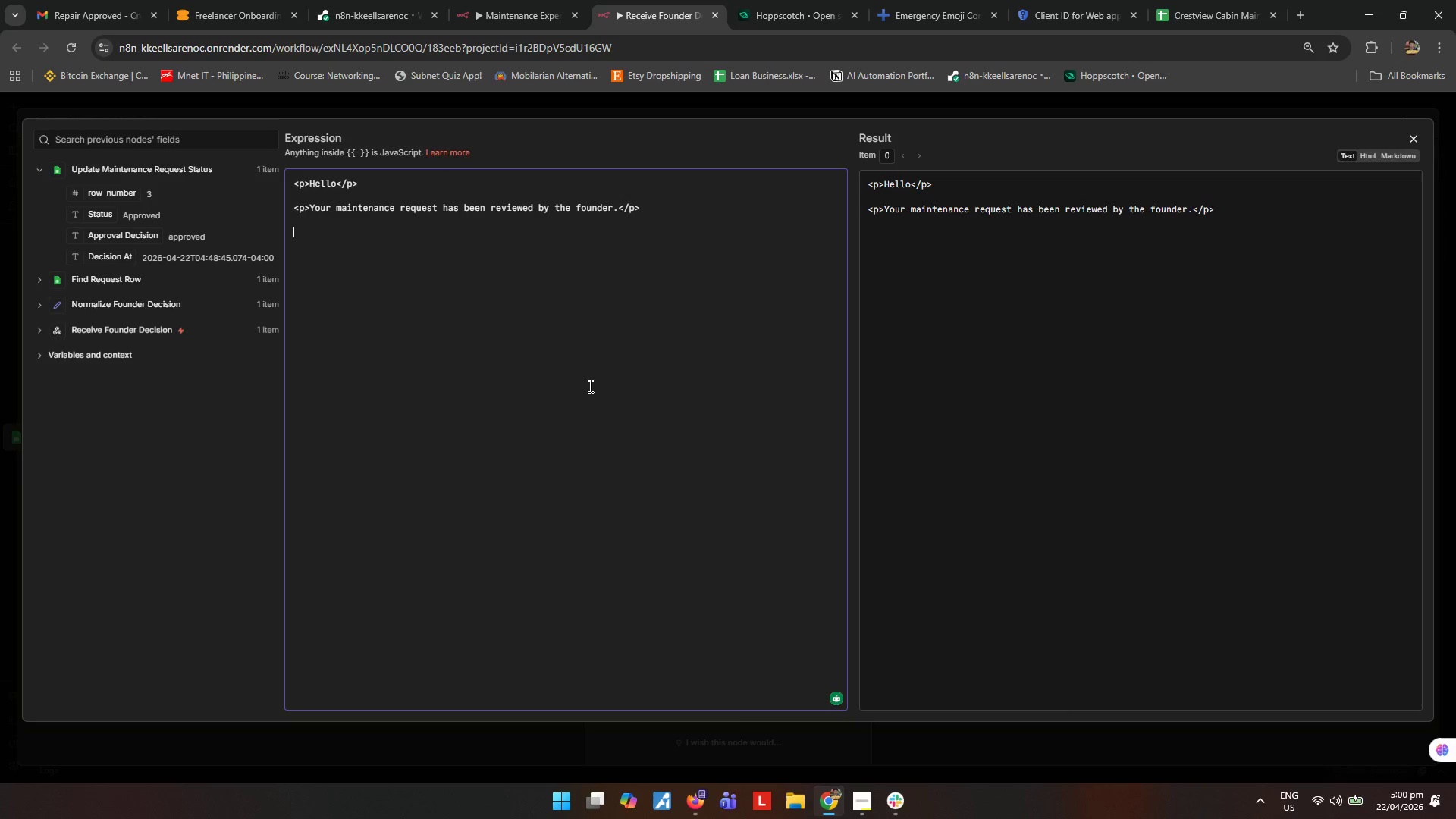 
wait(12.39)
 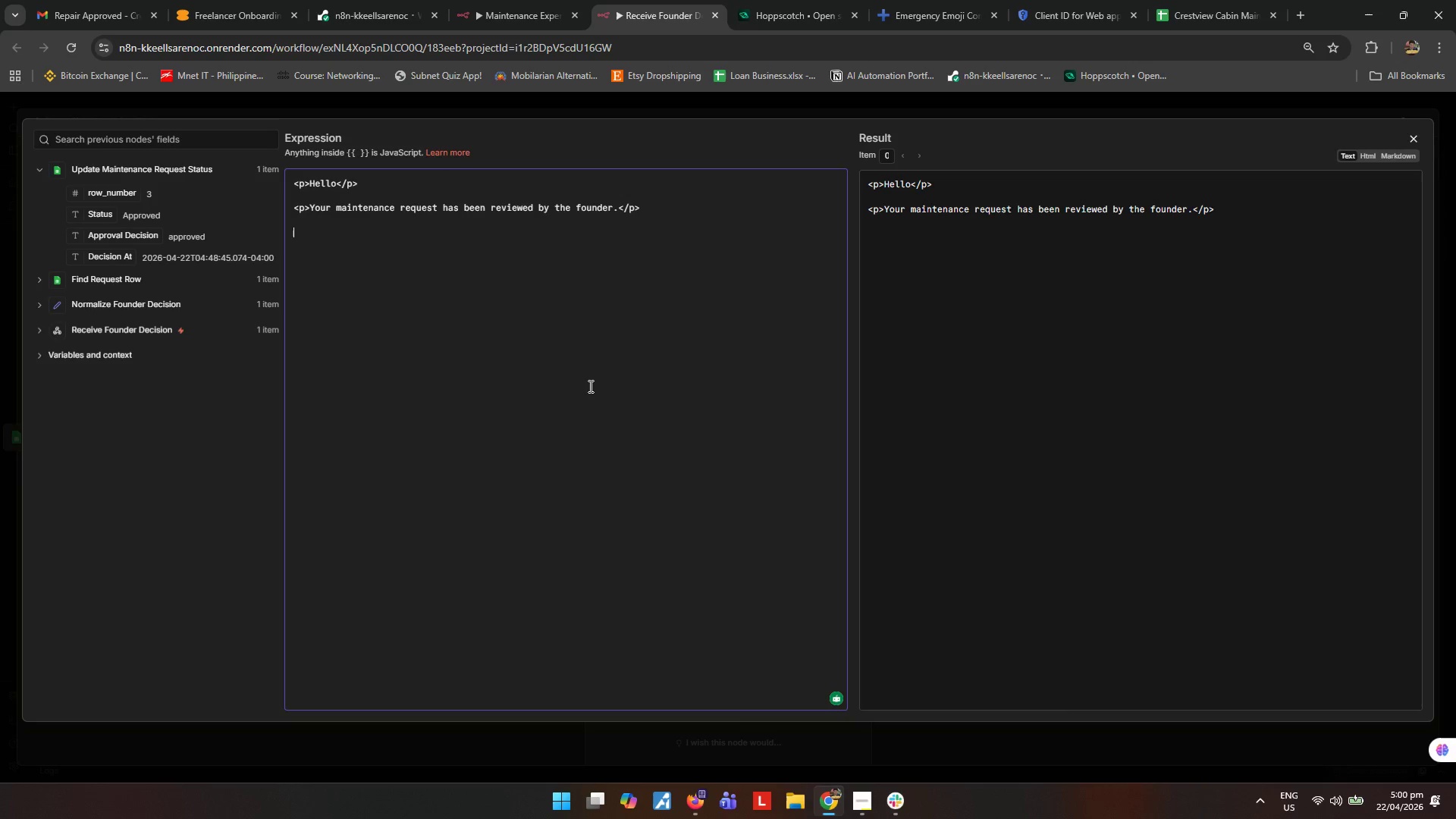 
type(<)
key(Backspace)
type(<p><strong>Request ID:)
 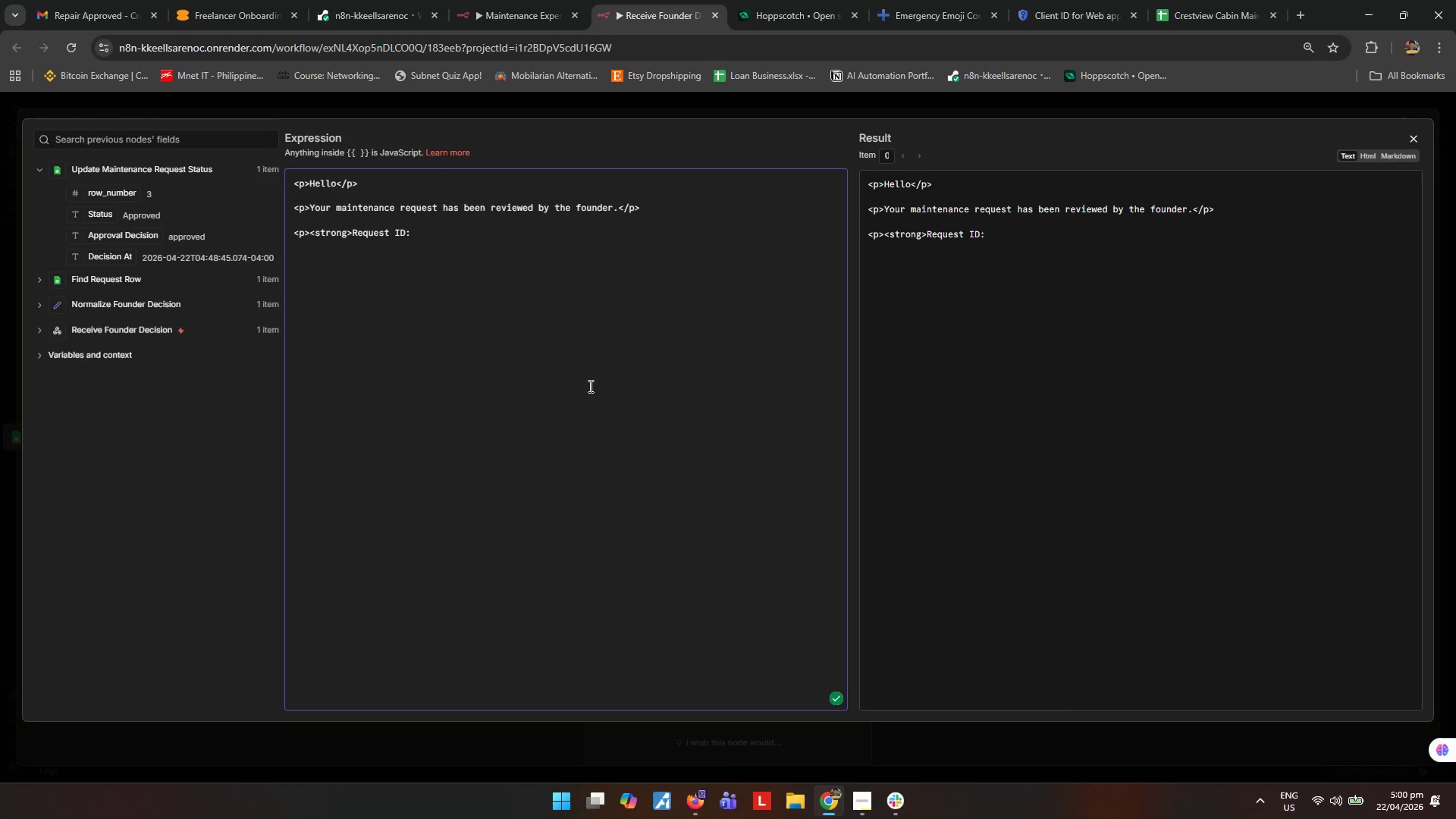 
type(</strog)
key(Backspace)
type(ng>)
 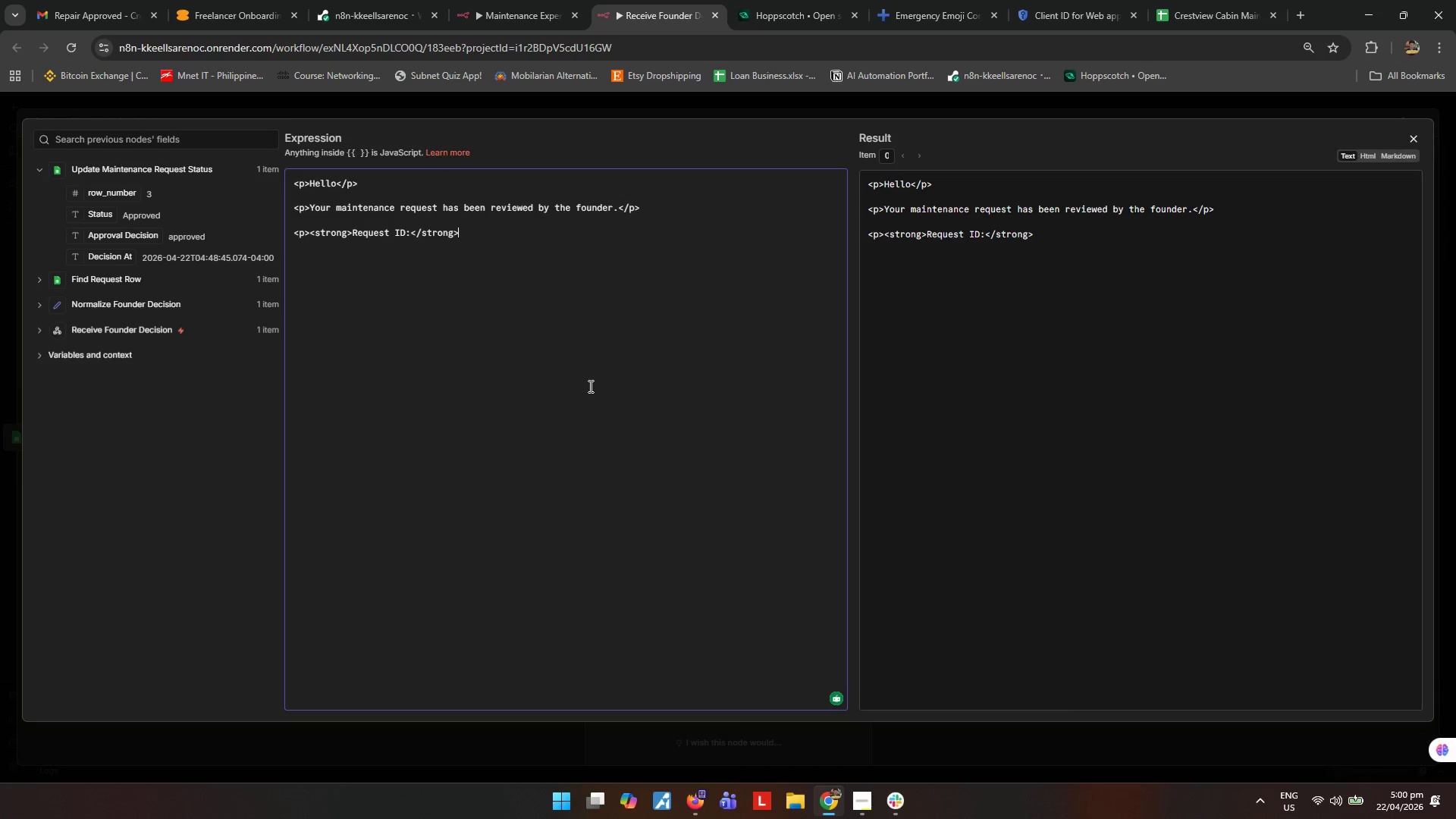 
wait(7.11)
 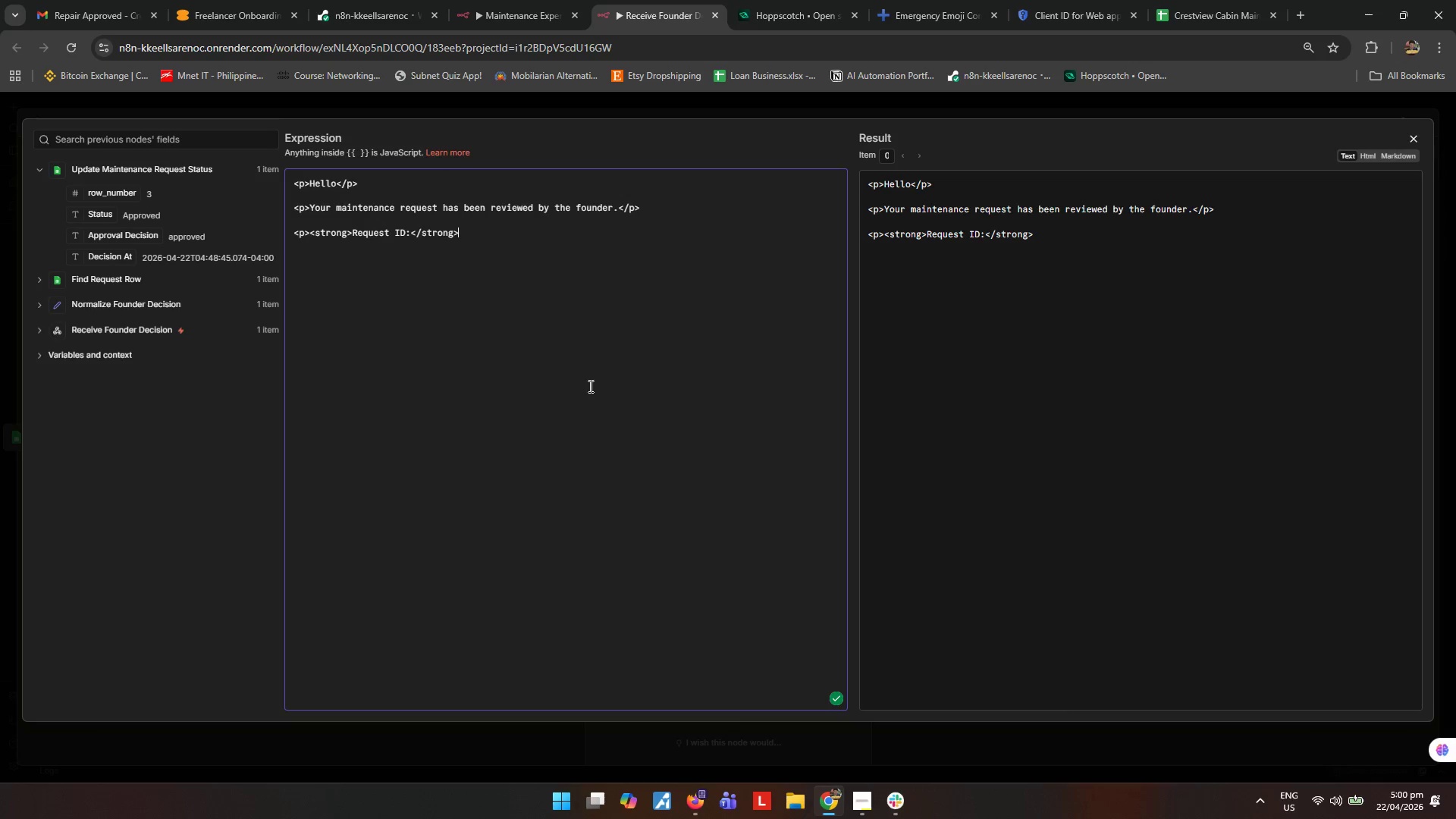 
key(Enter)
 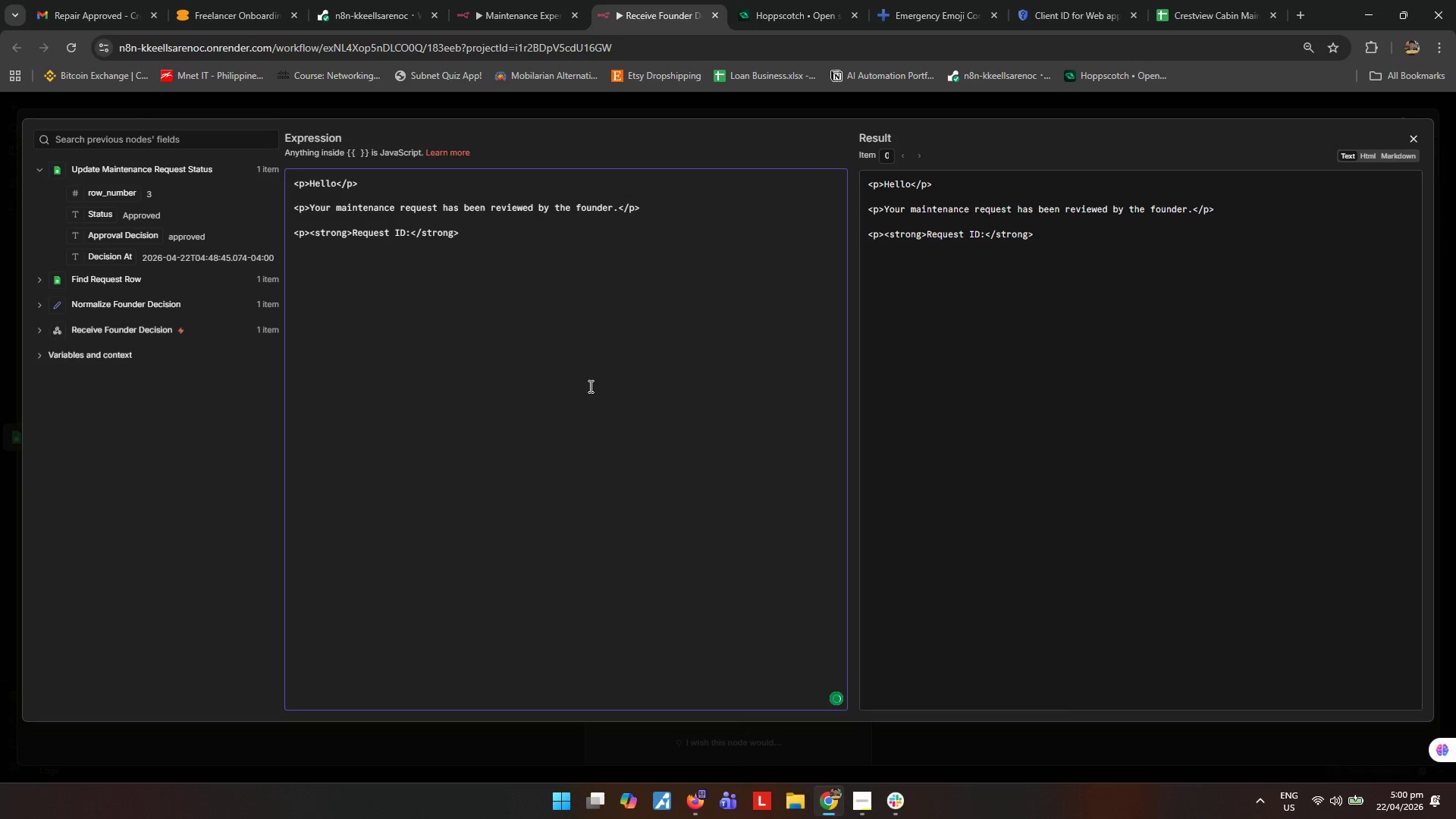 
type(<strong>)
 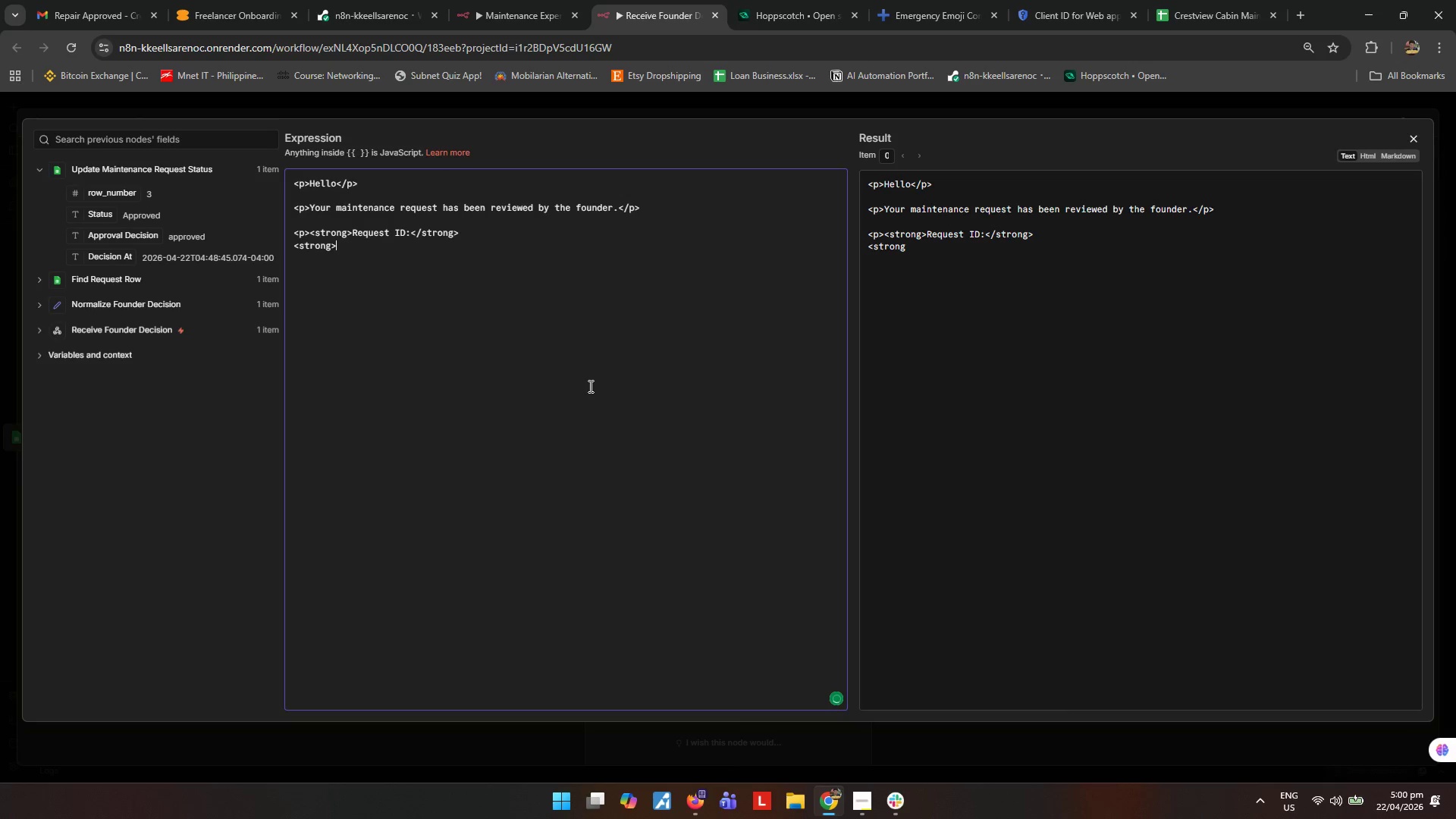 
key(Shift+ArrowLeft)
 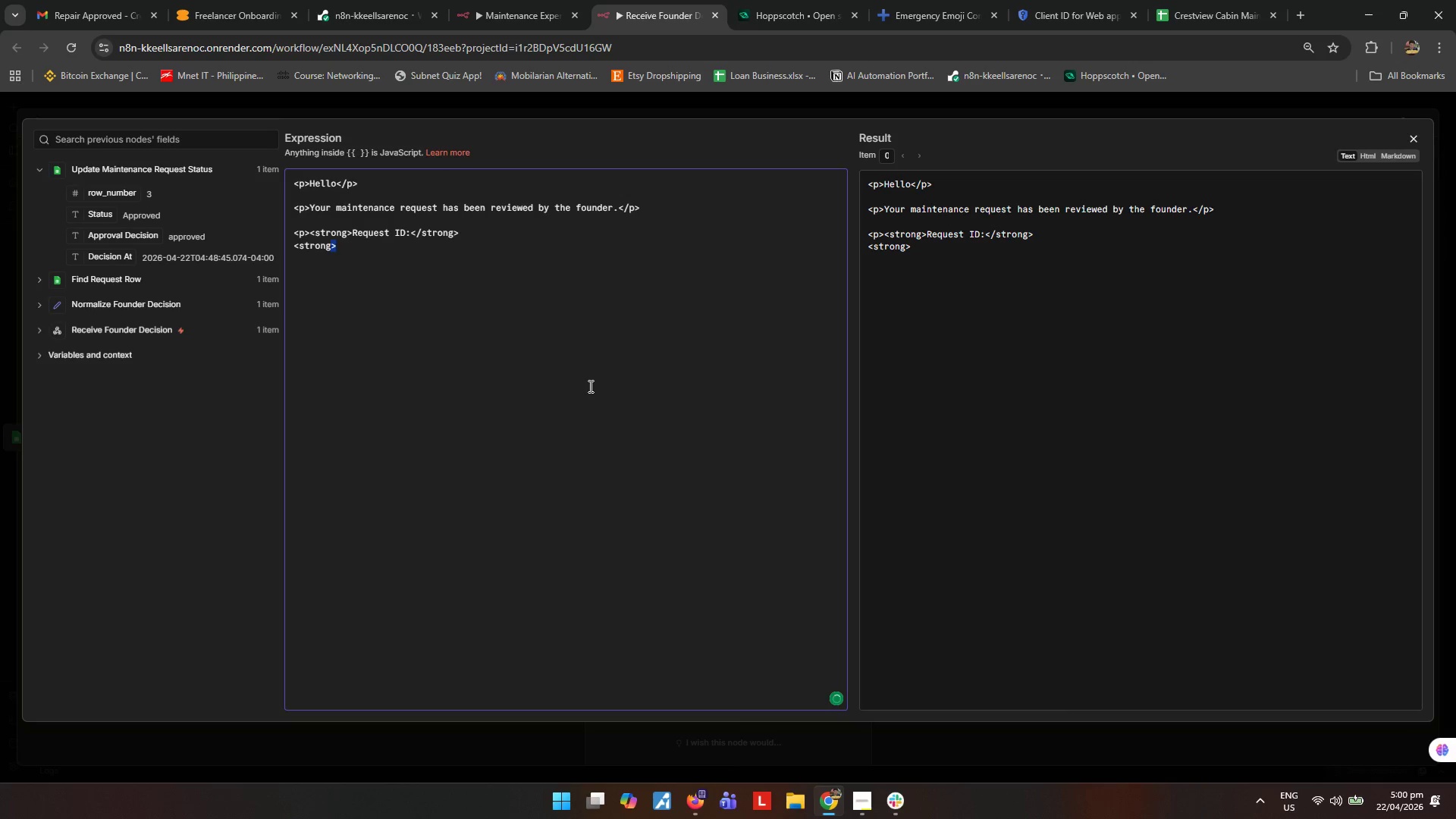 
key(Shift+ArrowLeft)
 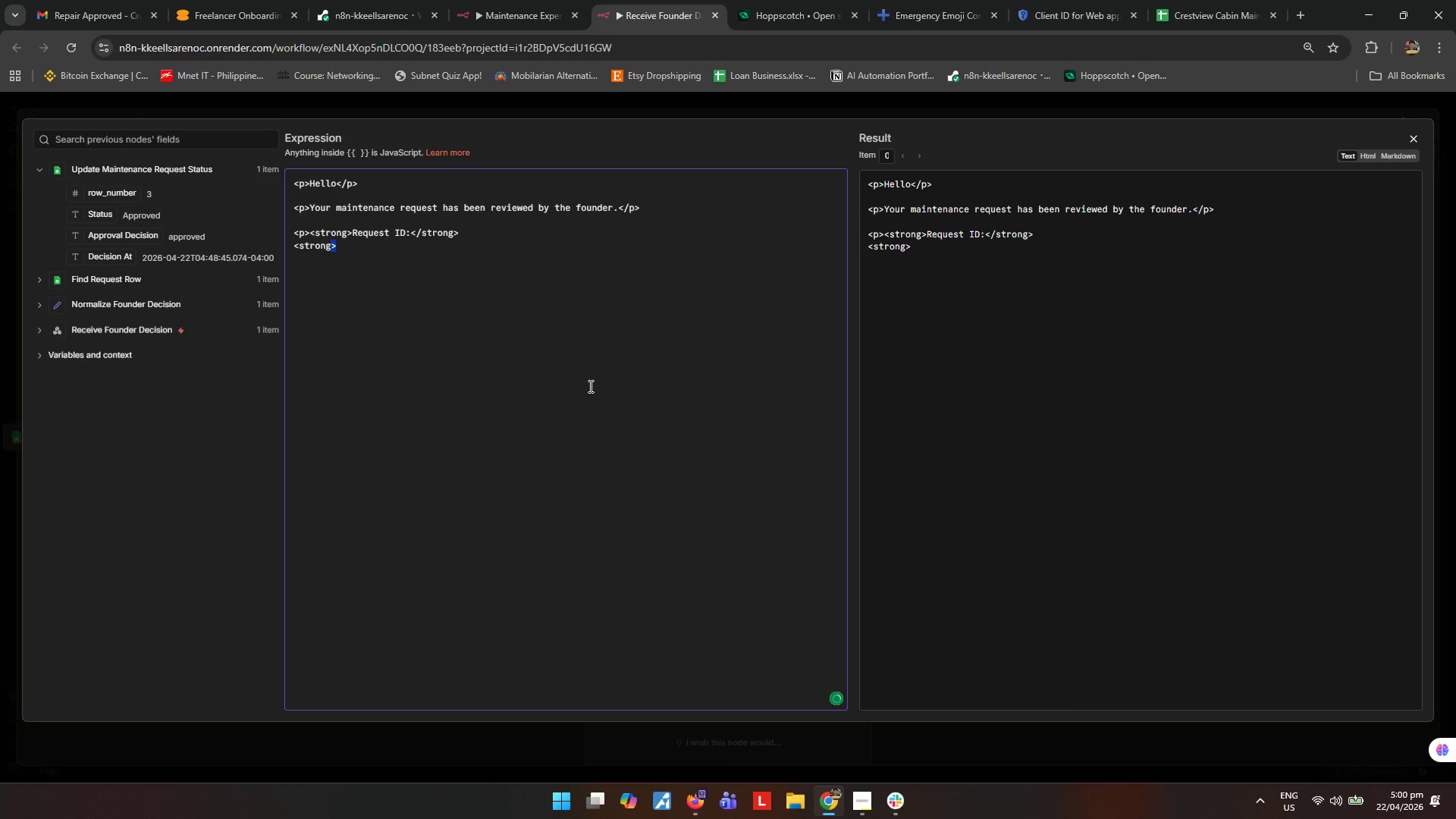 
key(Shift+ArrowLeft)
 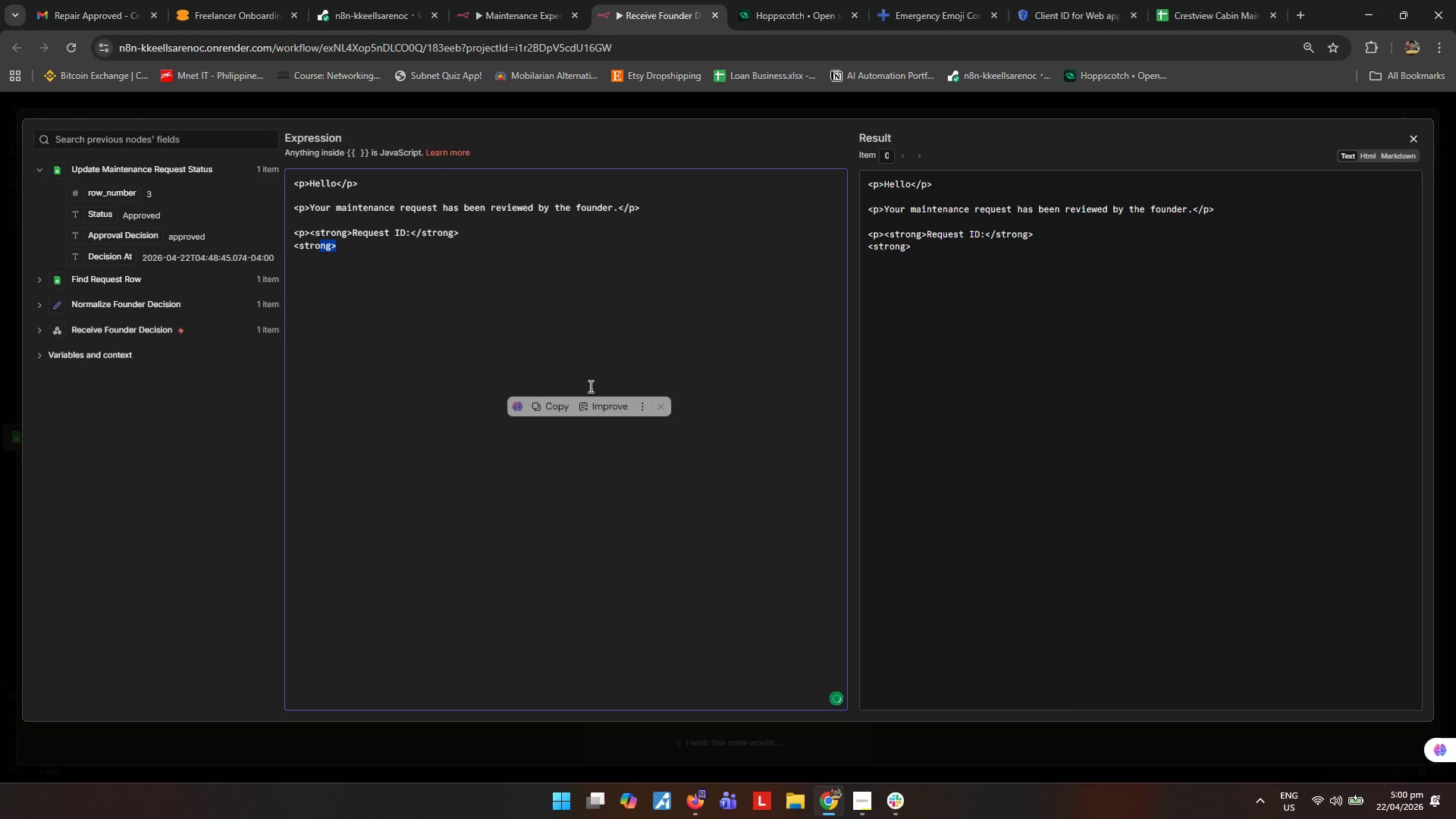 
key(Shift+ArrowLeft)
 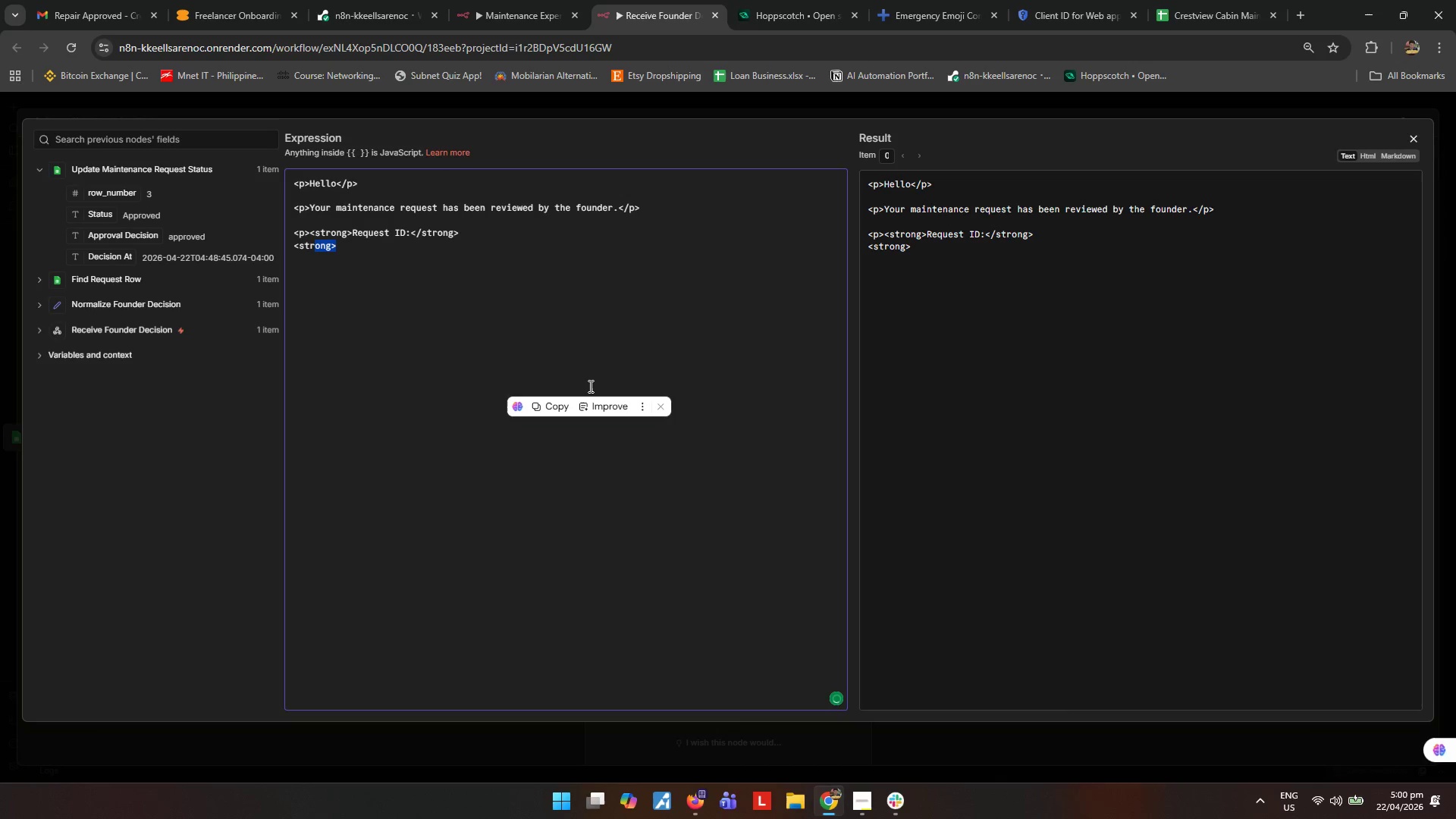 
key(Shift+ArrowLeft)
 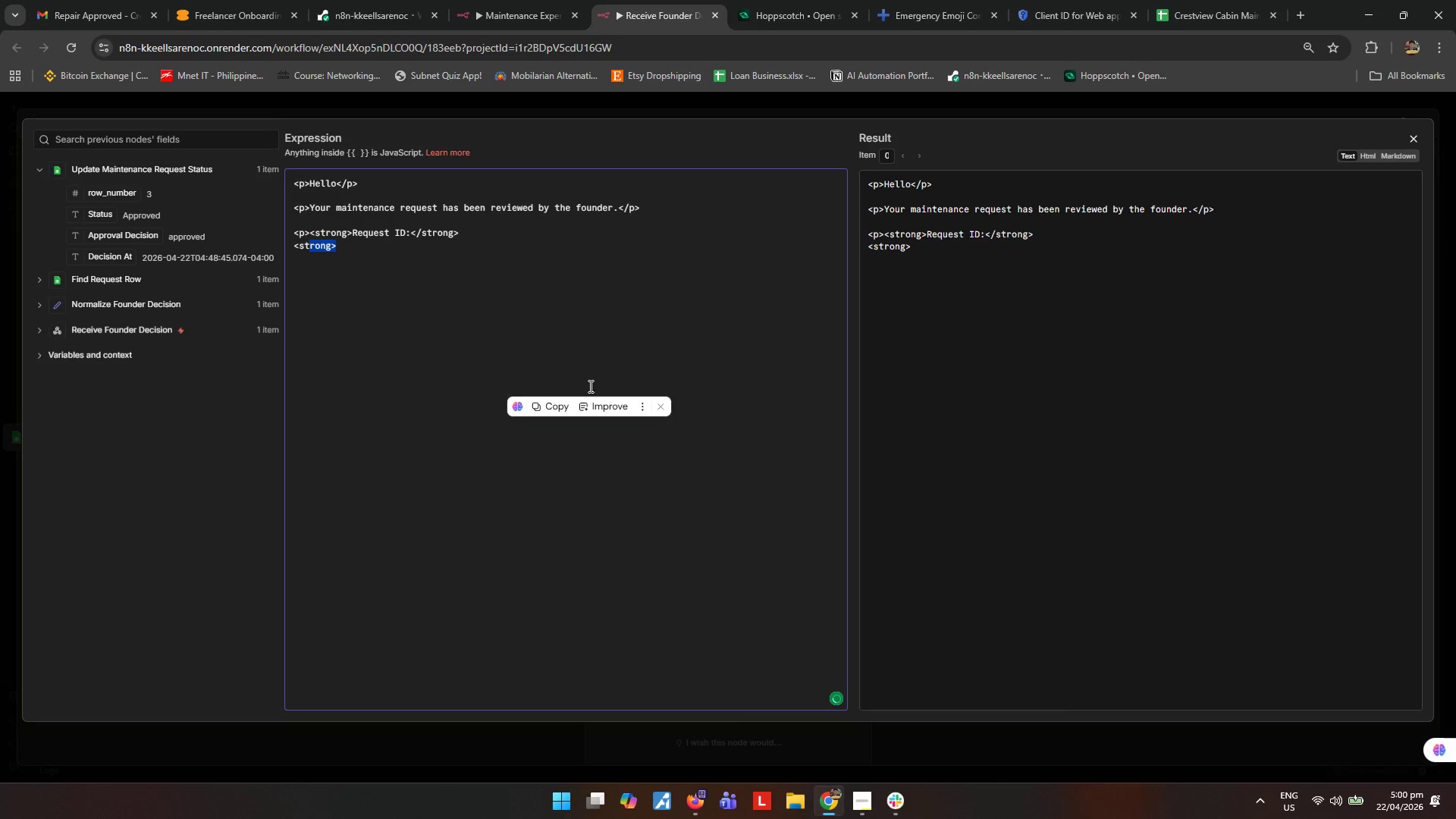 
key(Shift+ArrowLeft)
 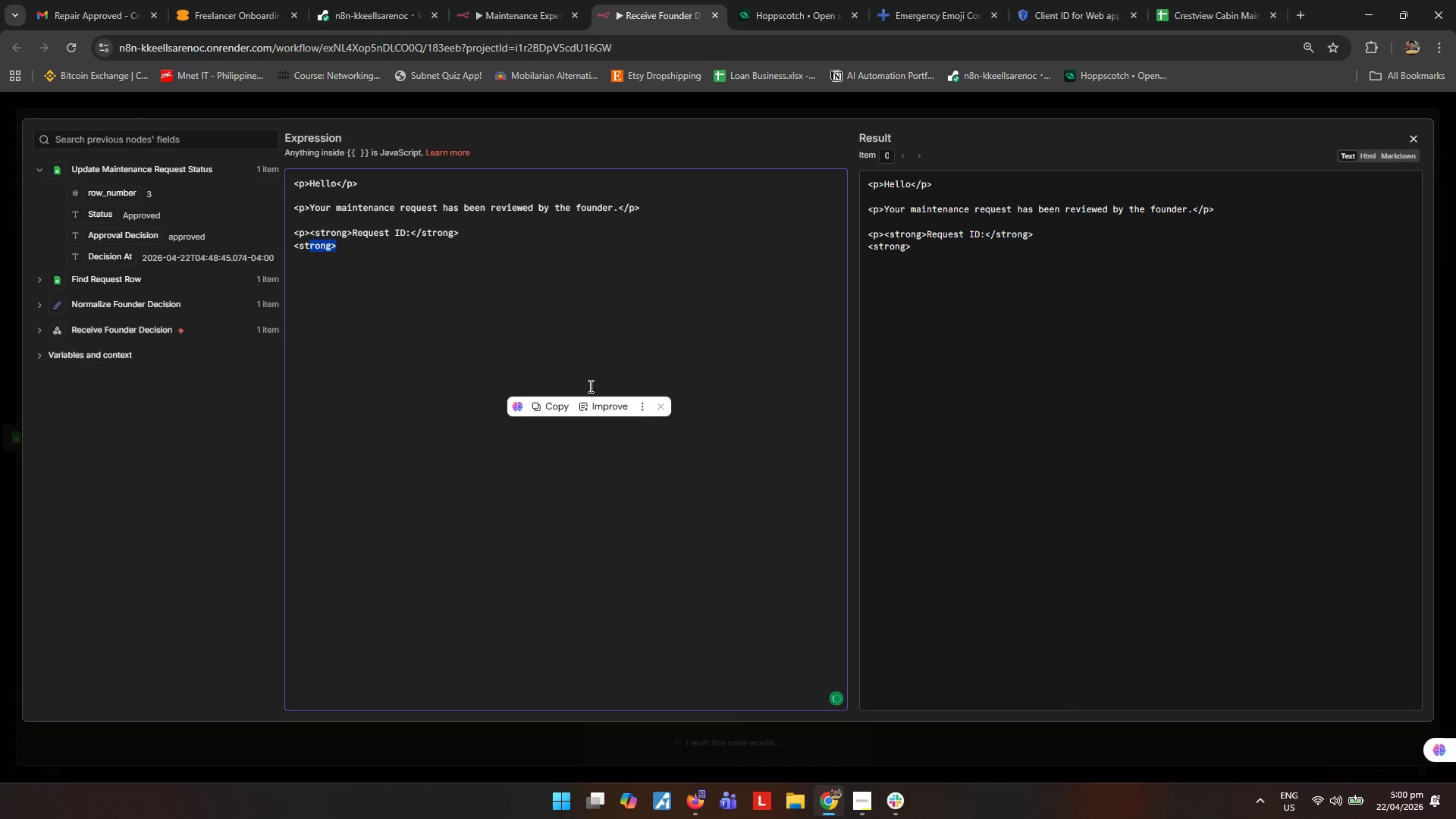 
key(Shift+ArrowLeft)
 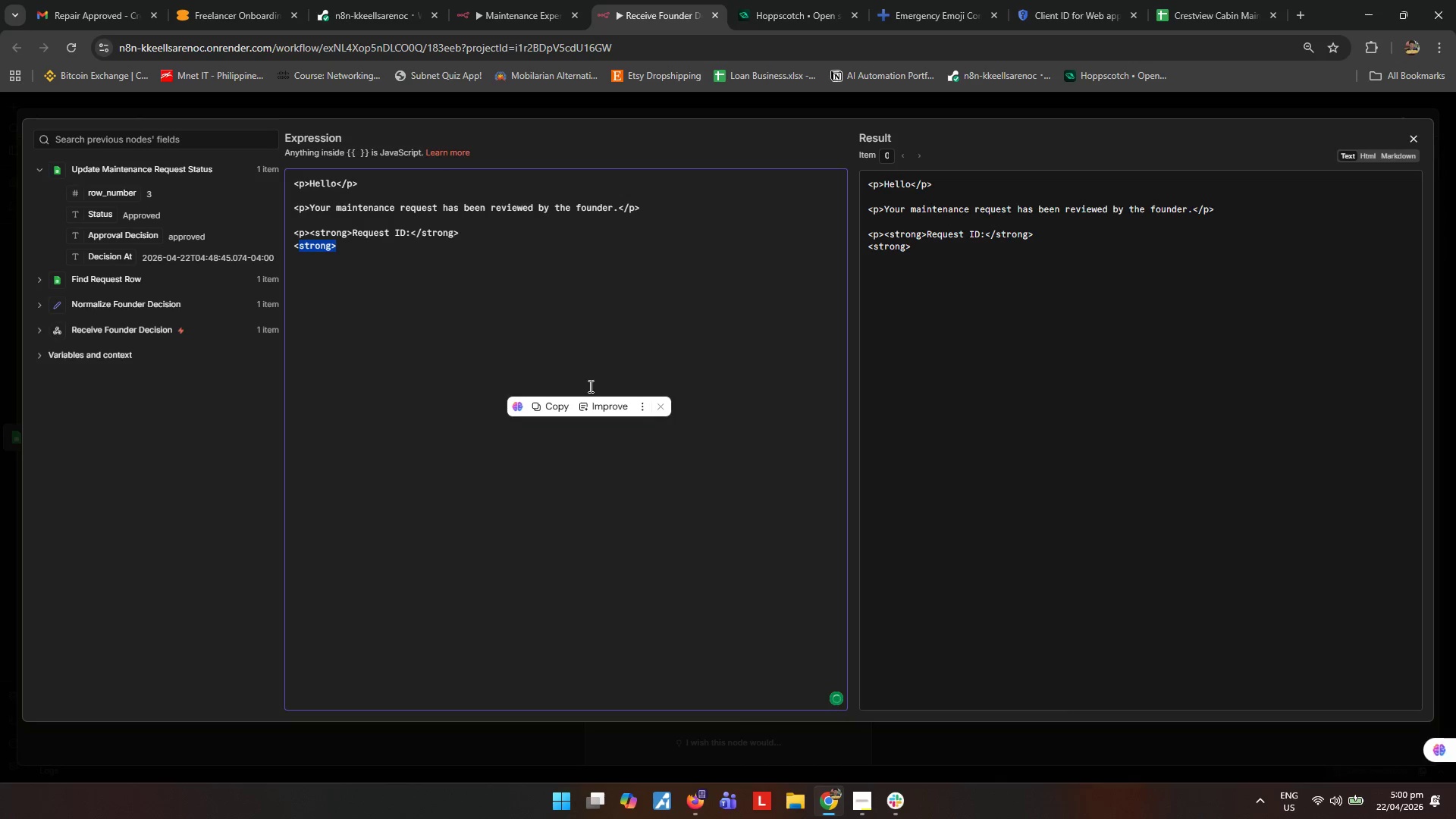 
key(Shift+ArrowLeft)
 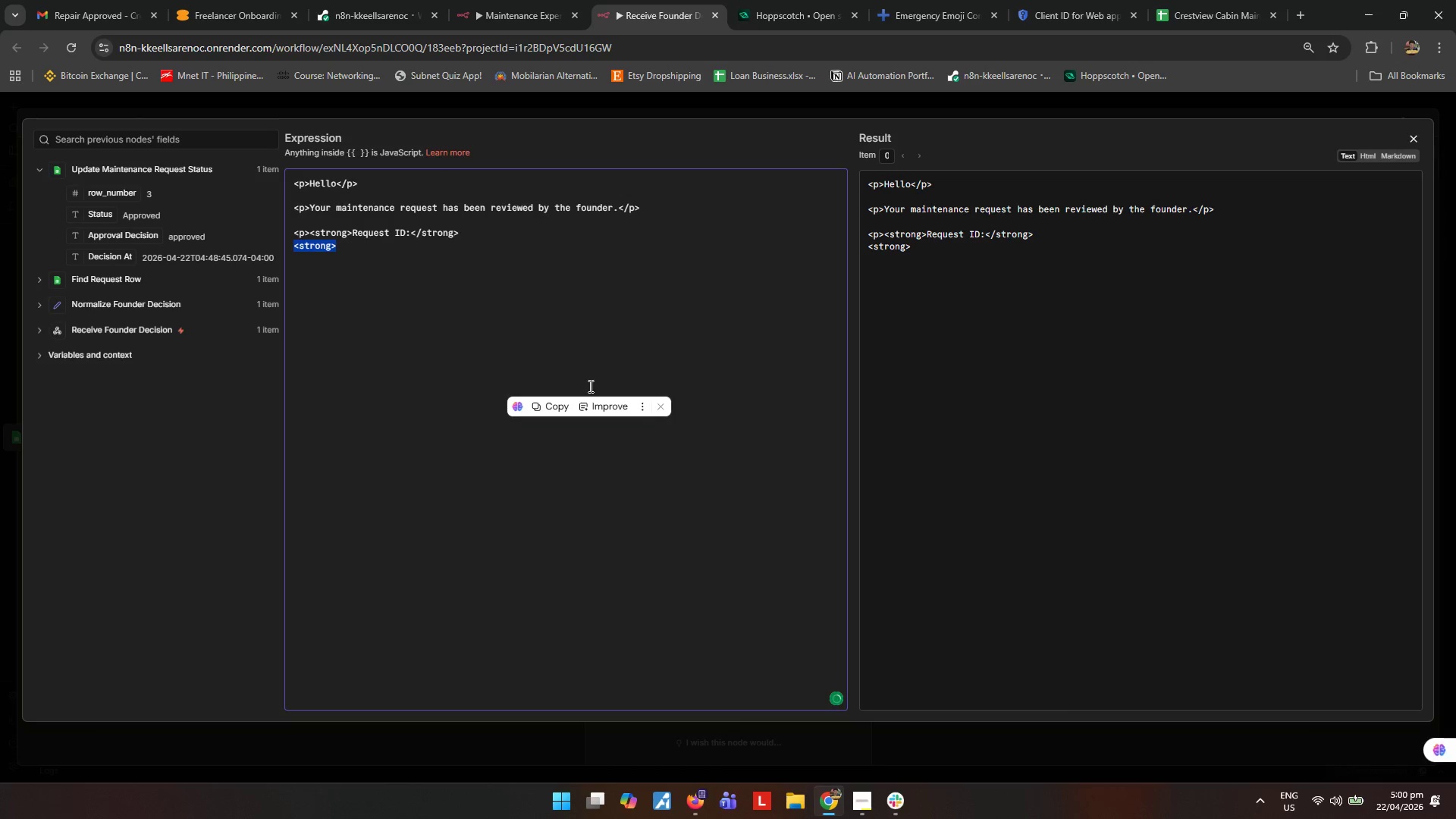 
key(Control+ControlLeft)
 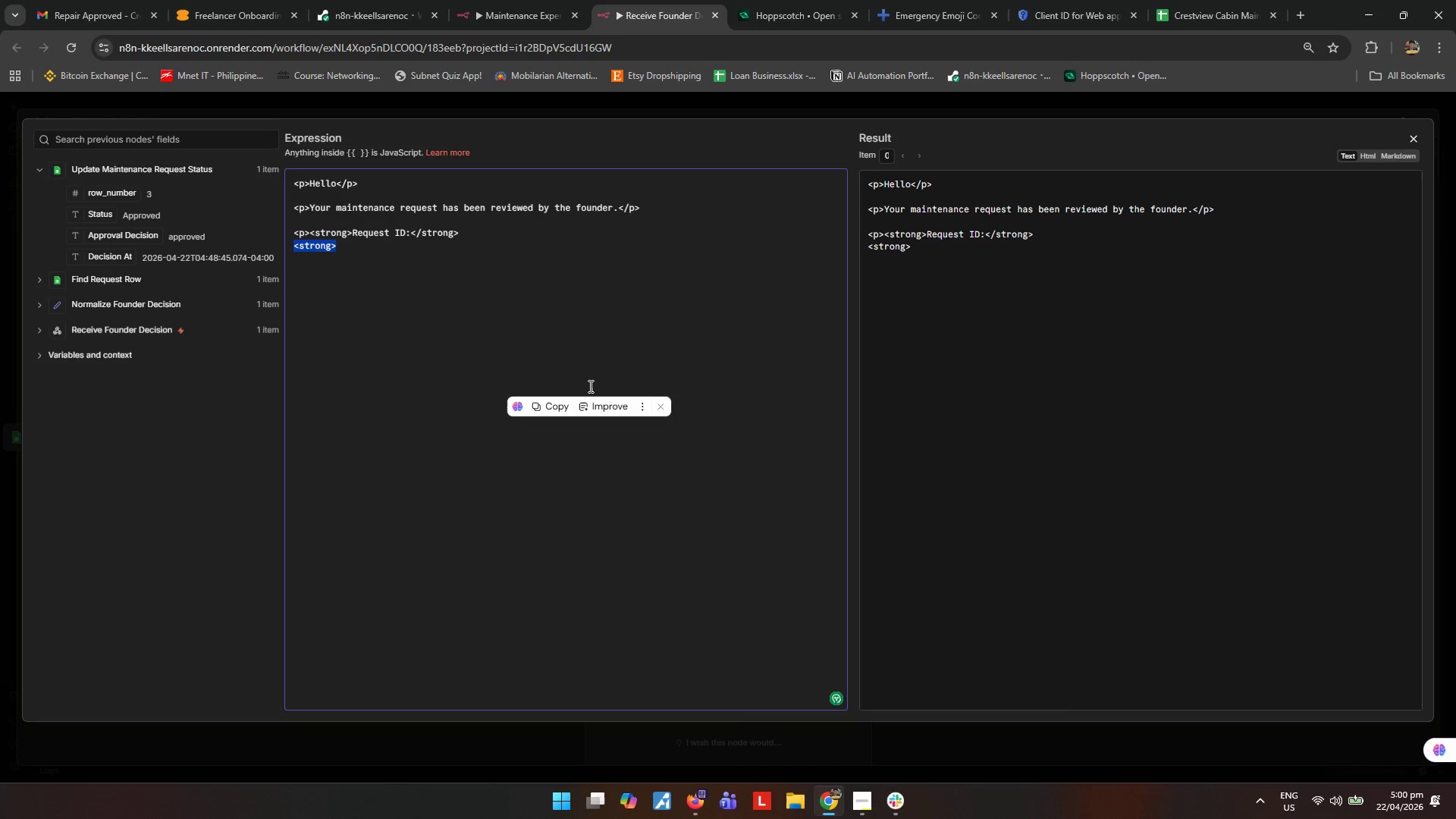 
key(Control+C)
 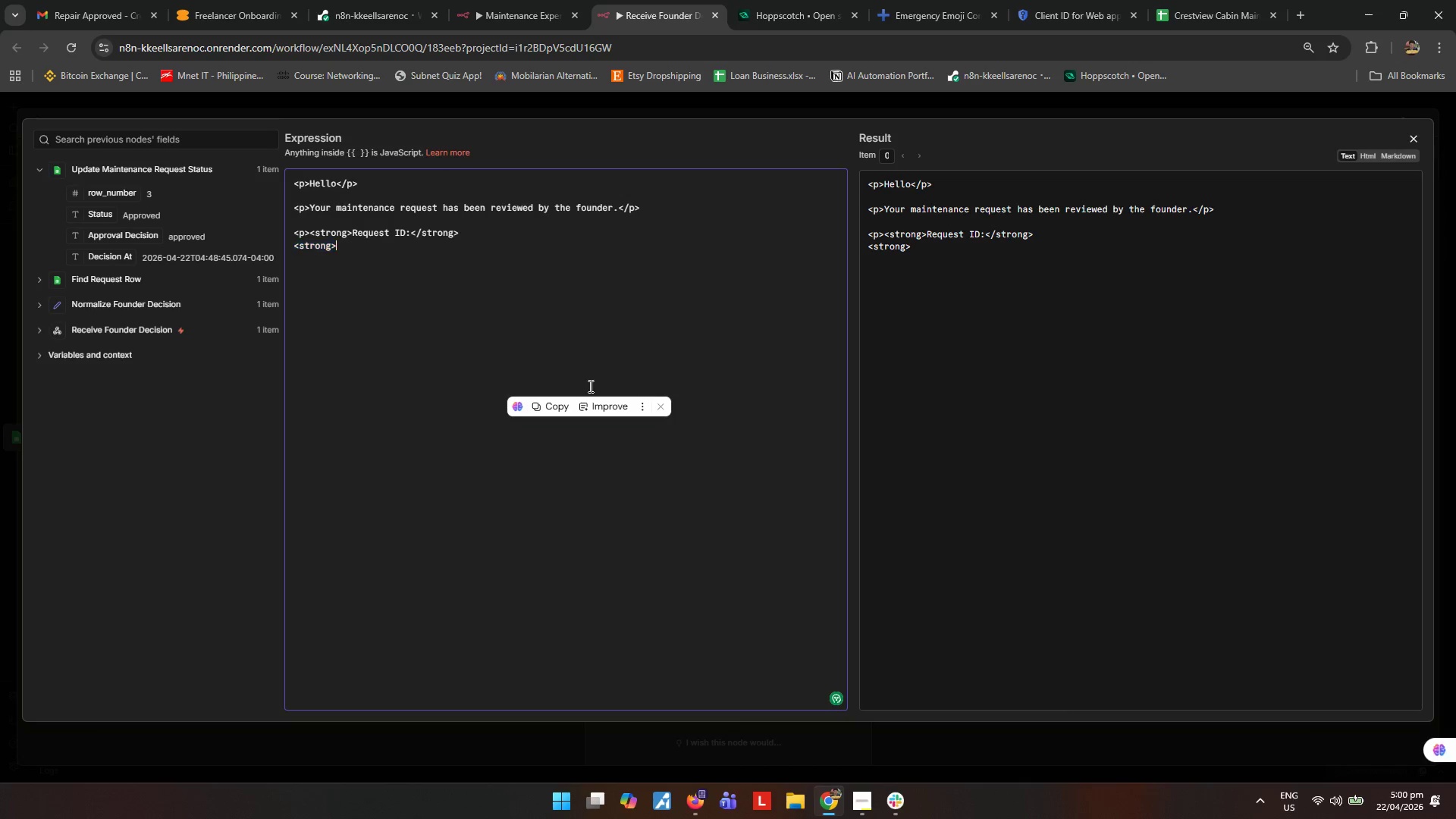 
key(ArrowRight)
 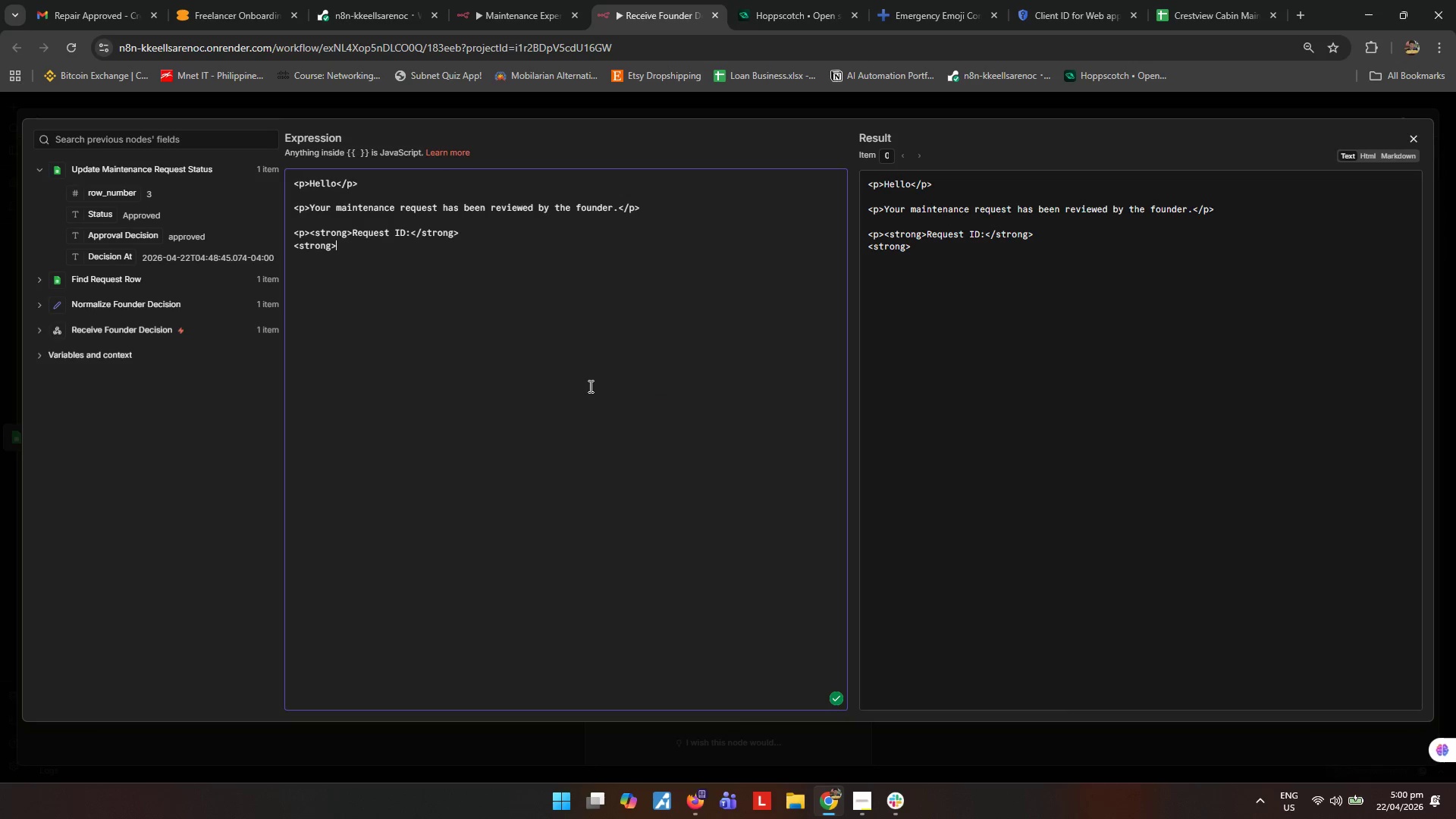 
key(Enter)
 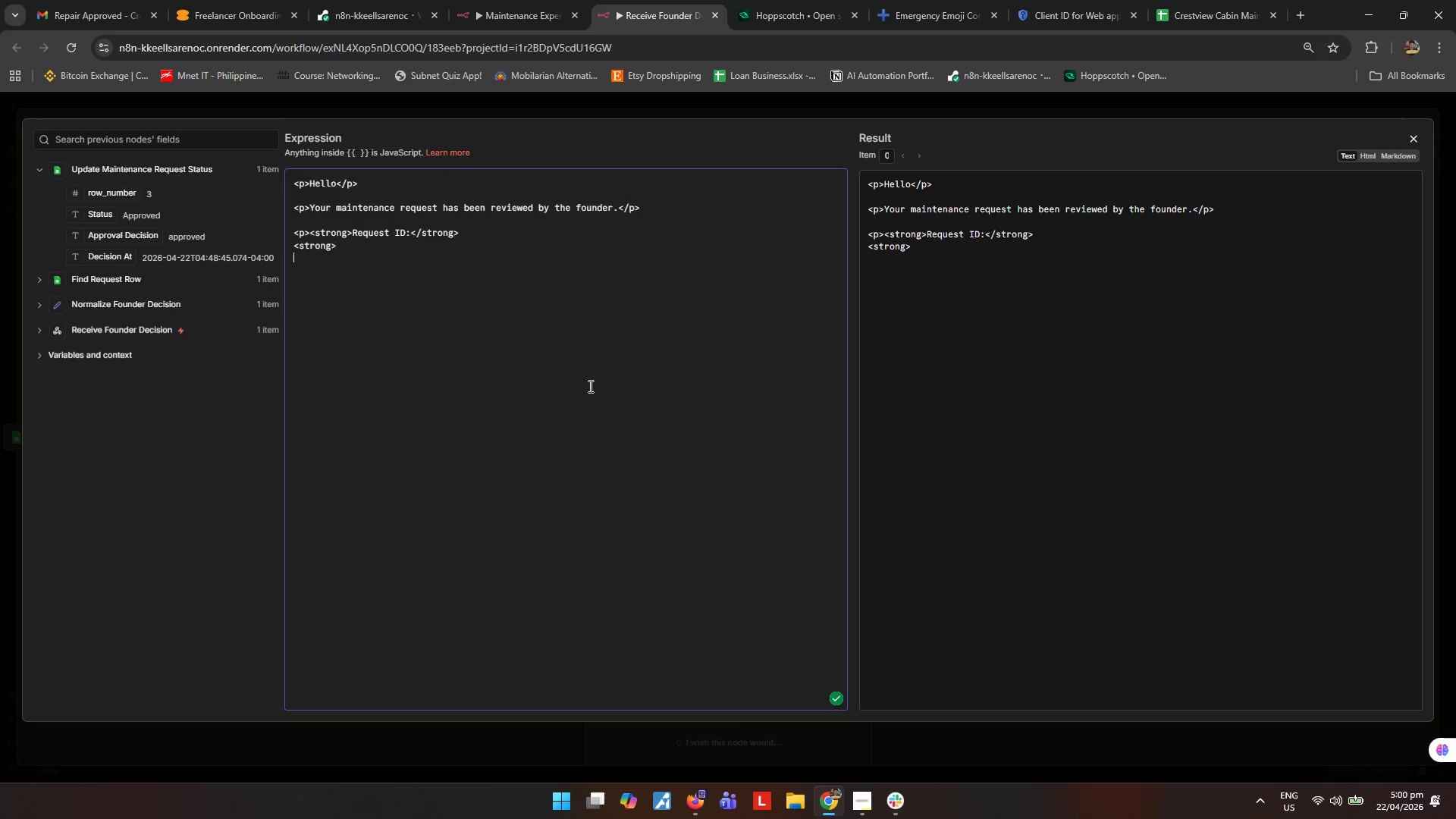 
key(Control+ControlLeft)
 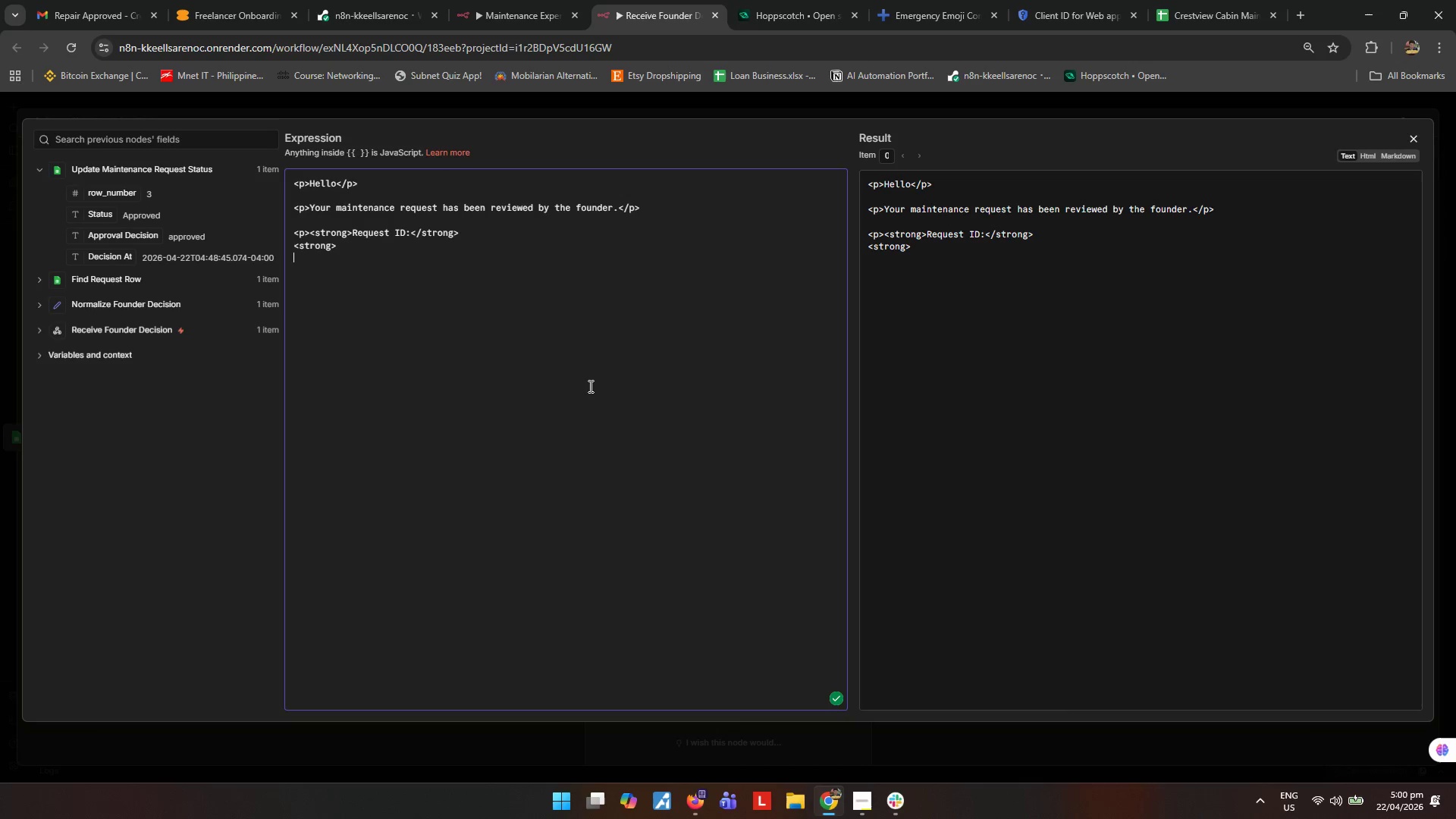 
key(Control+V)
 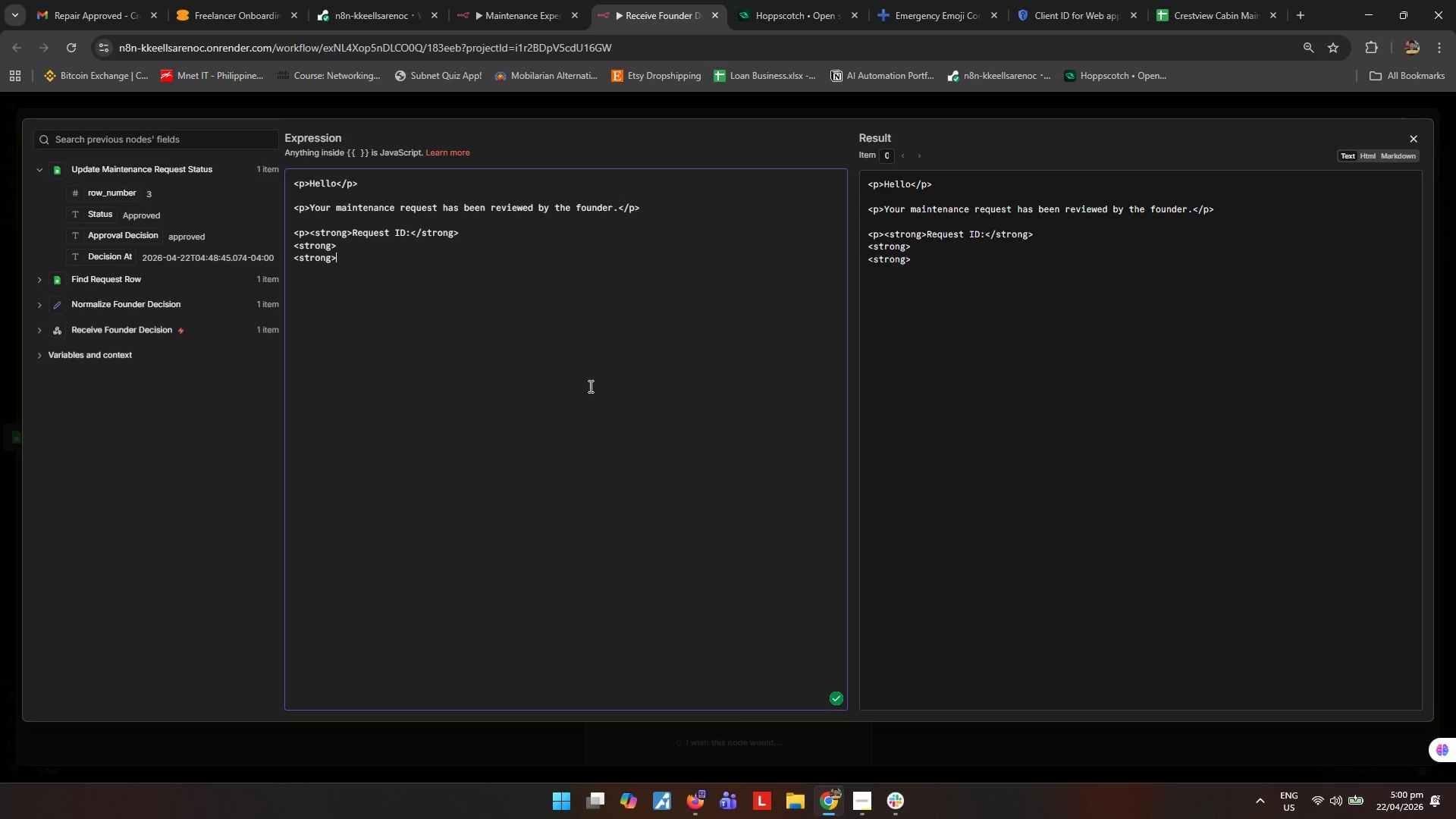 
key(Enter)
 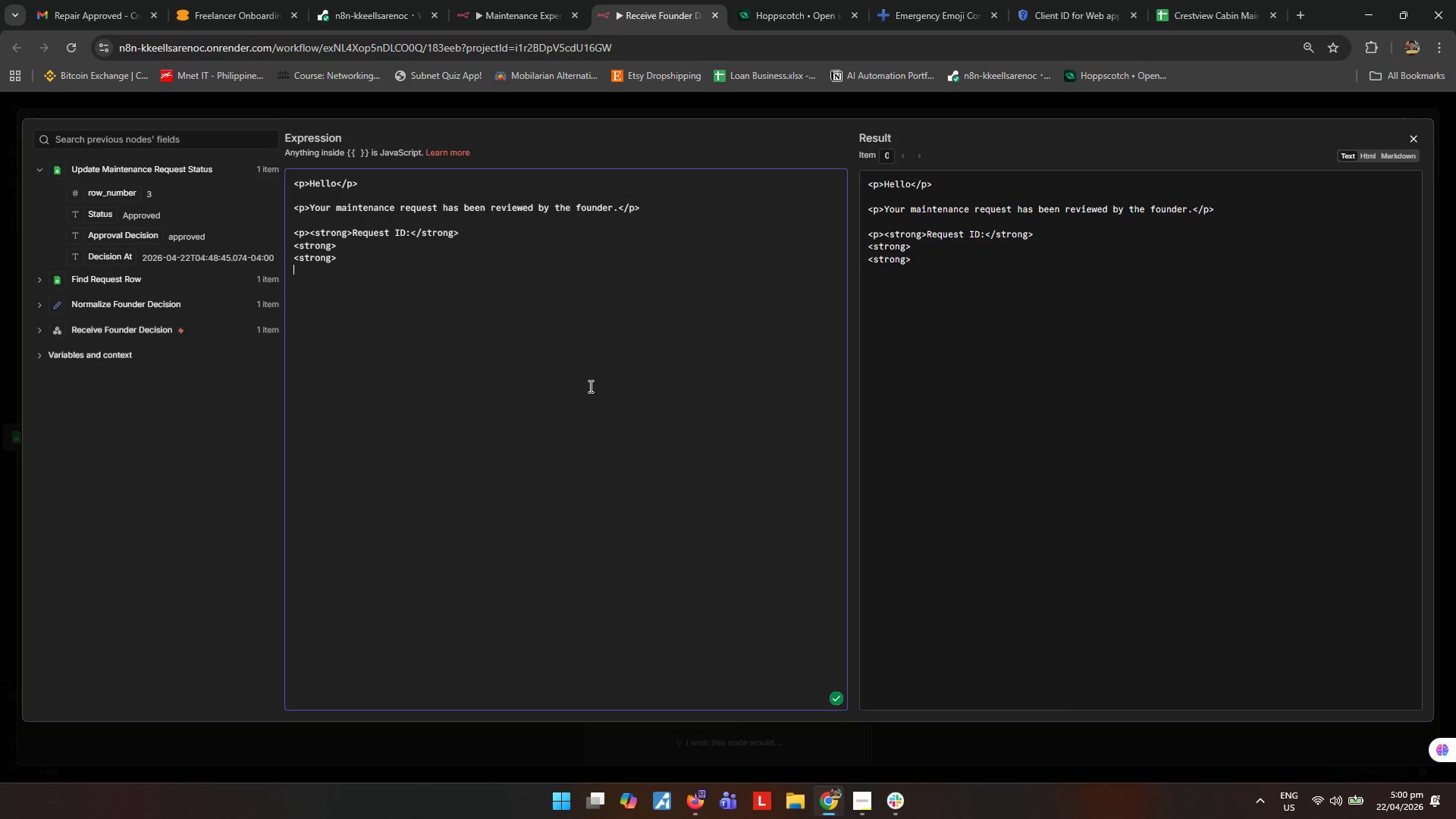 
key(Control+ControlLeft)
 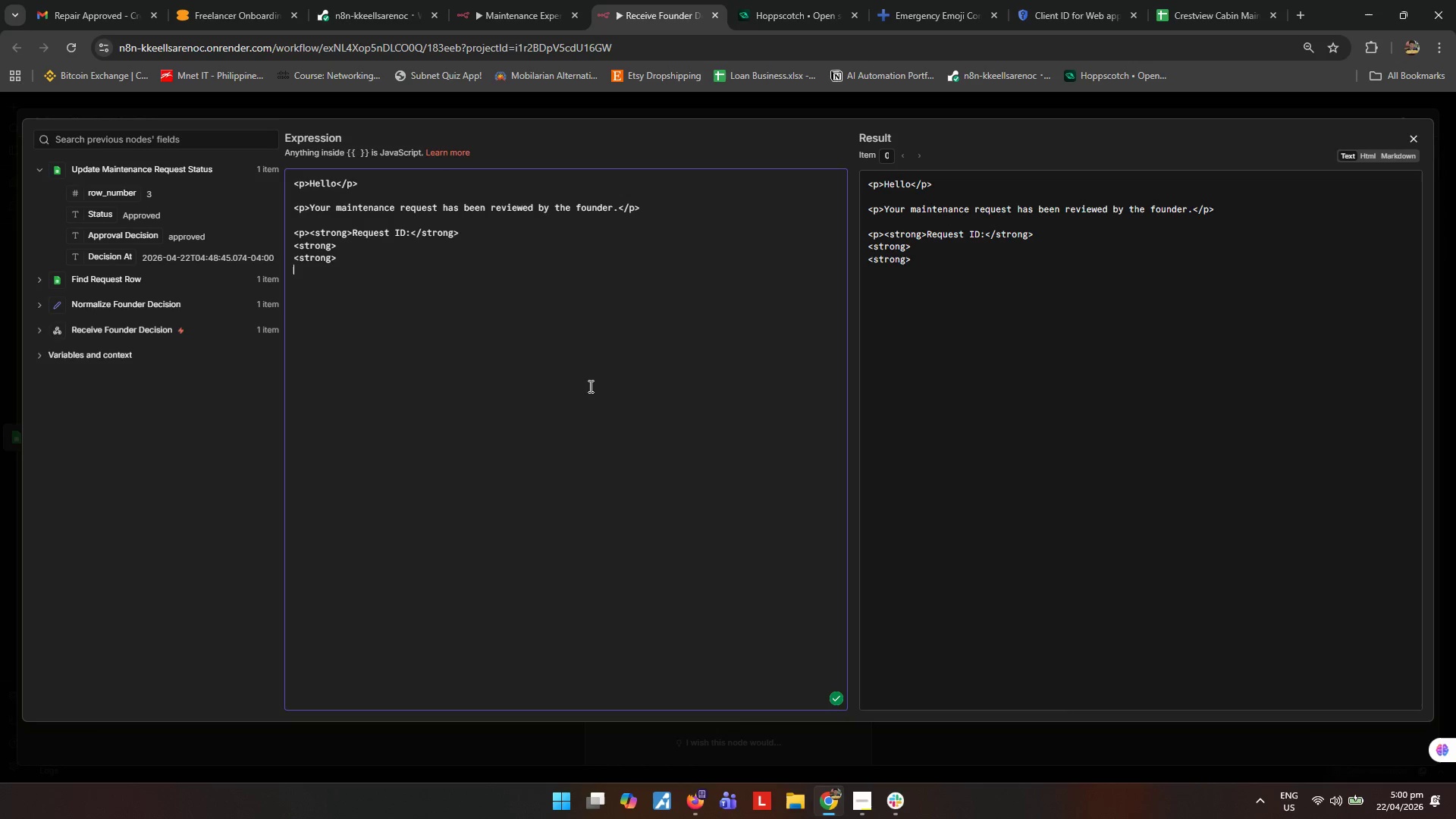 
key(Control+V)
 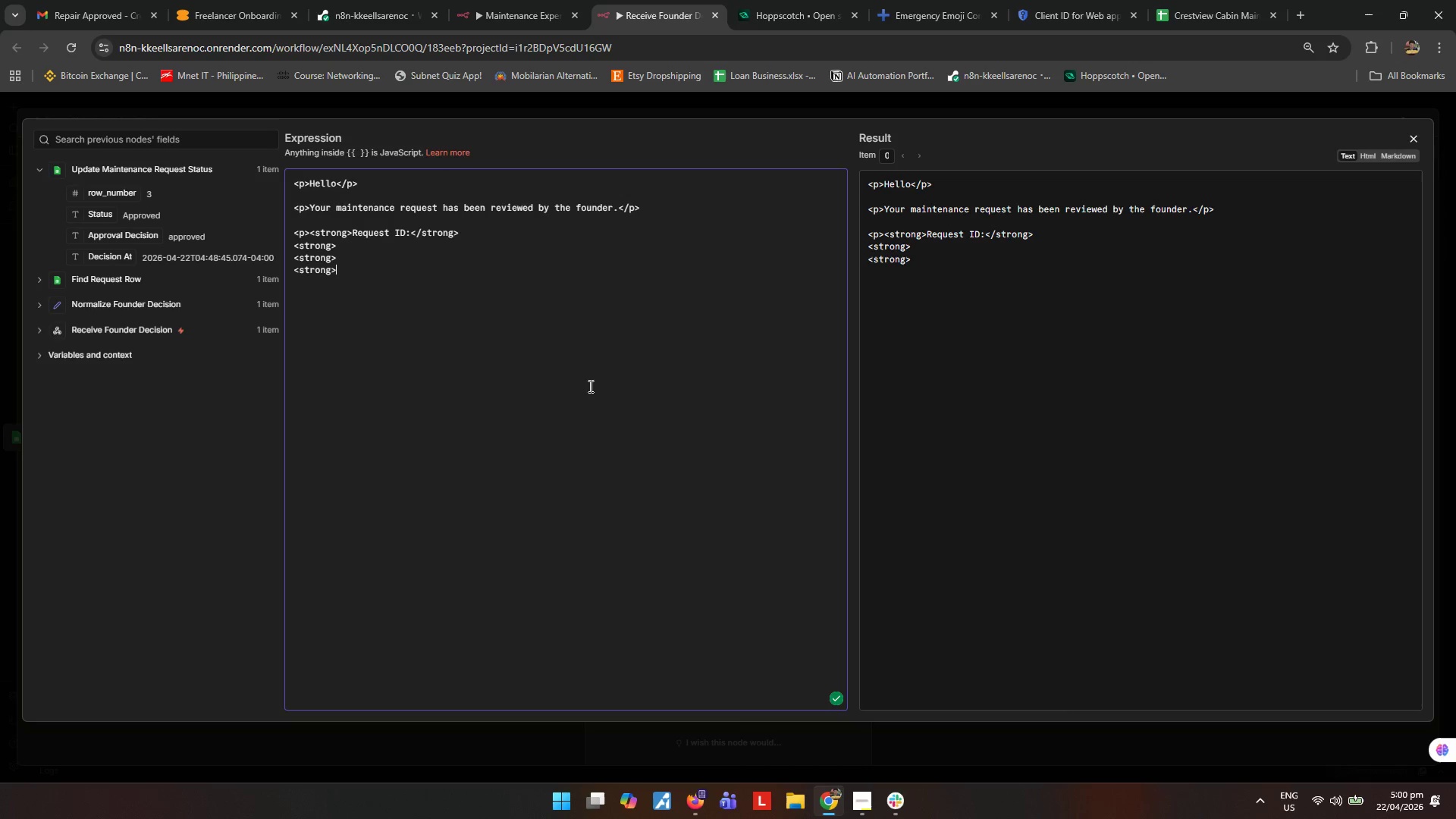 
key(Enter)
 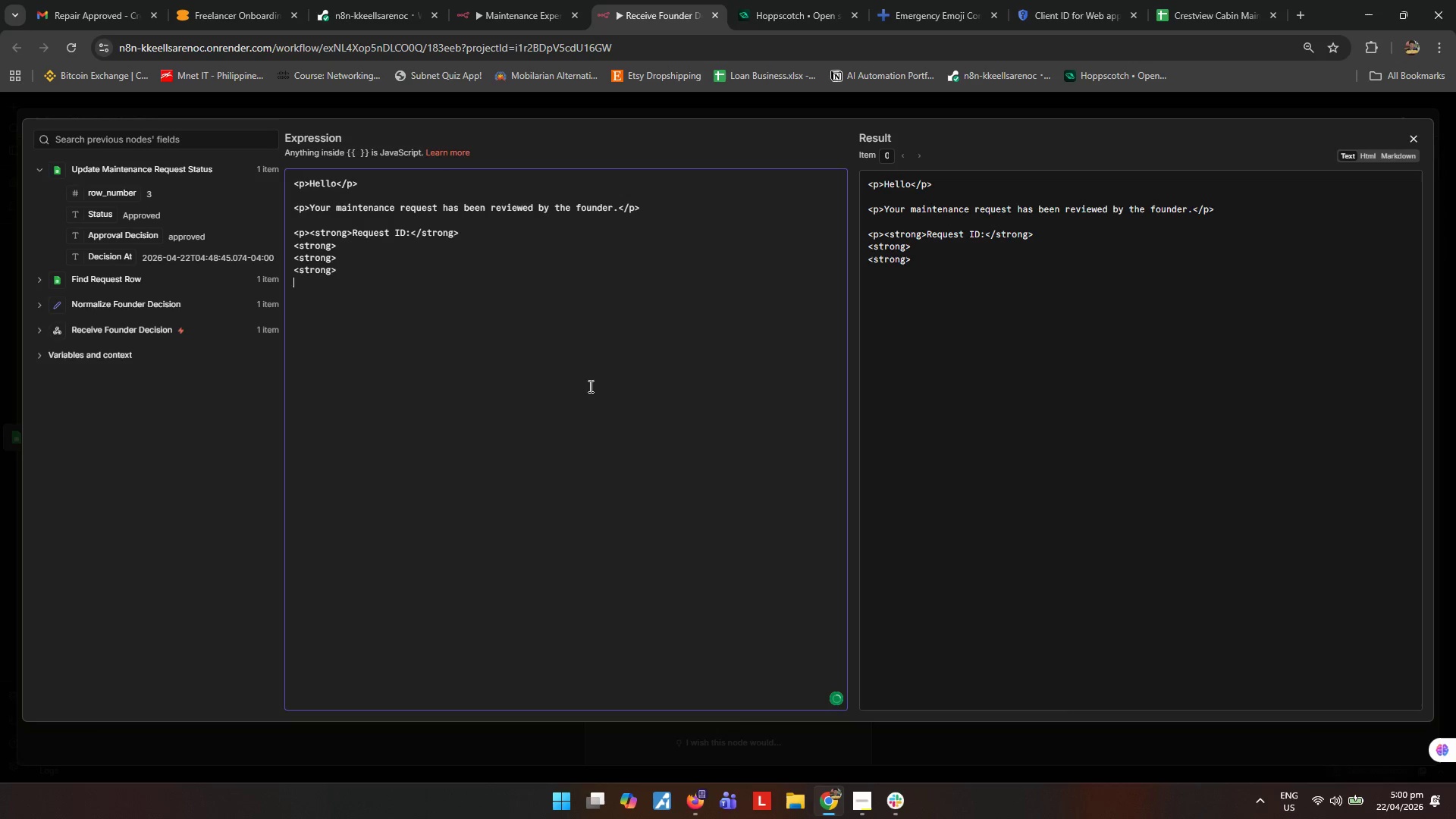 
key(Control+ControlLeft)
 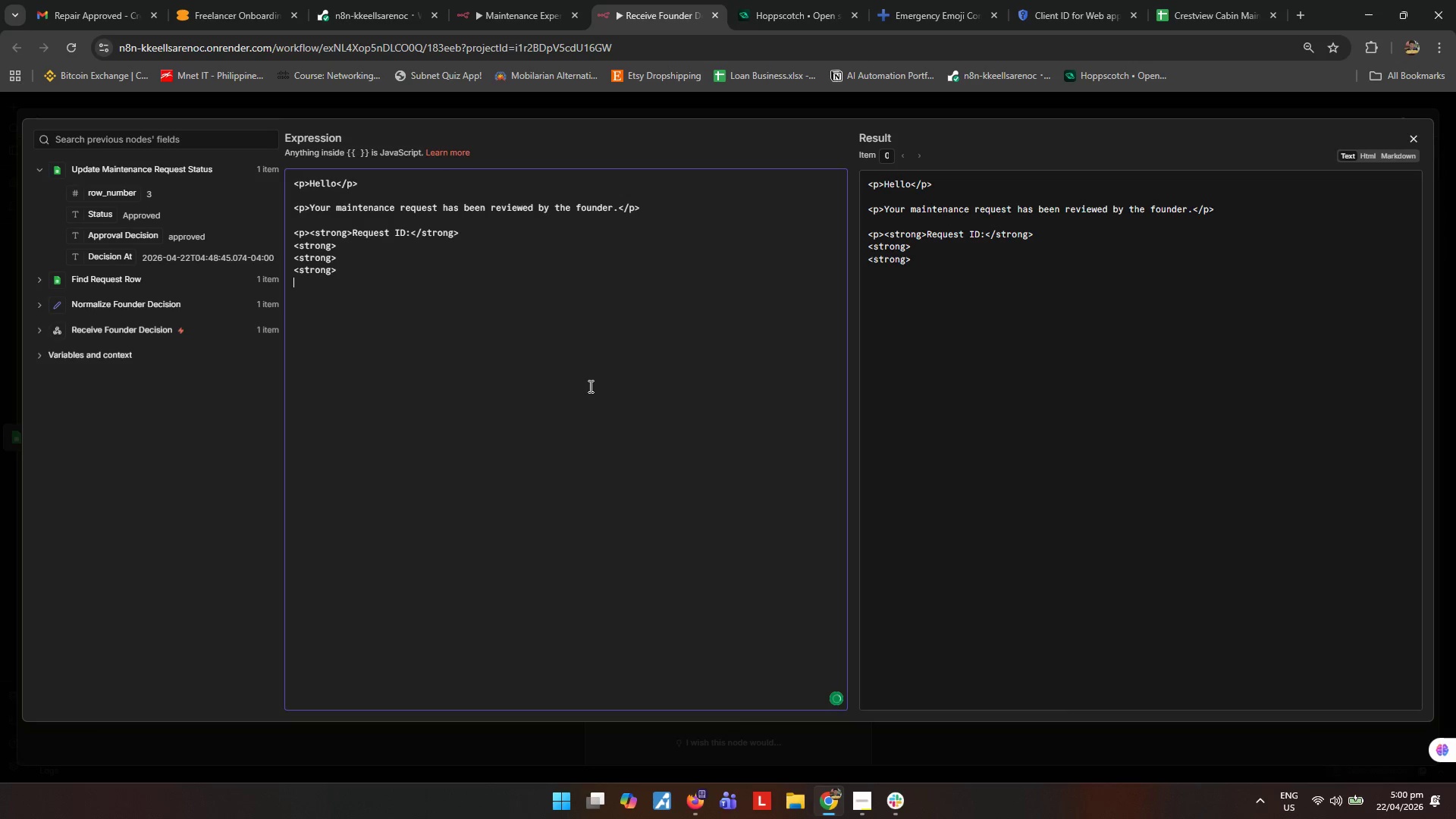 
key(Control+V)
 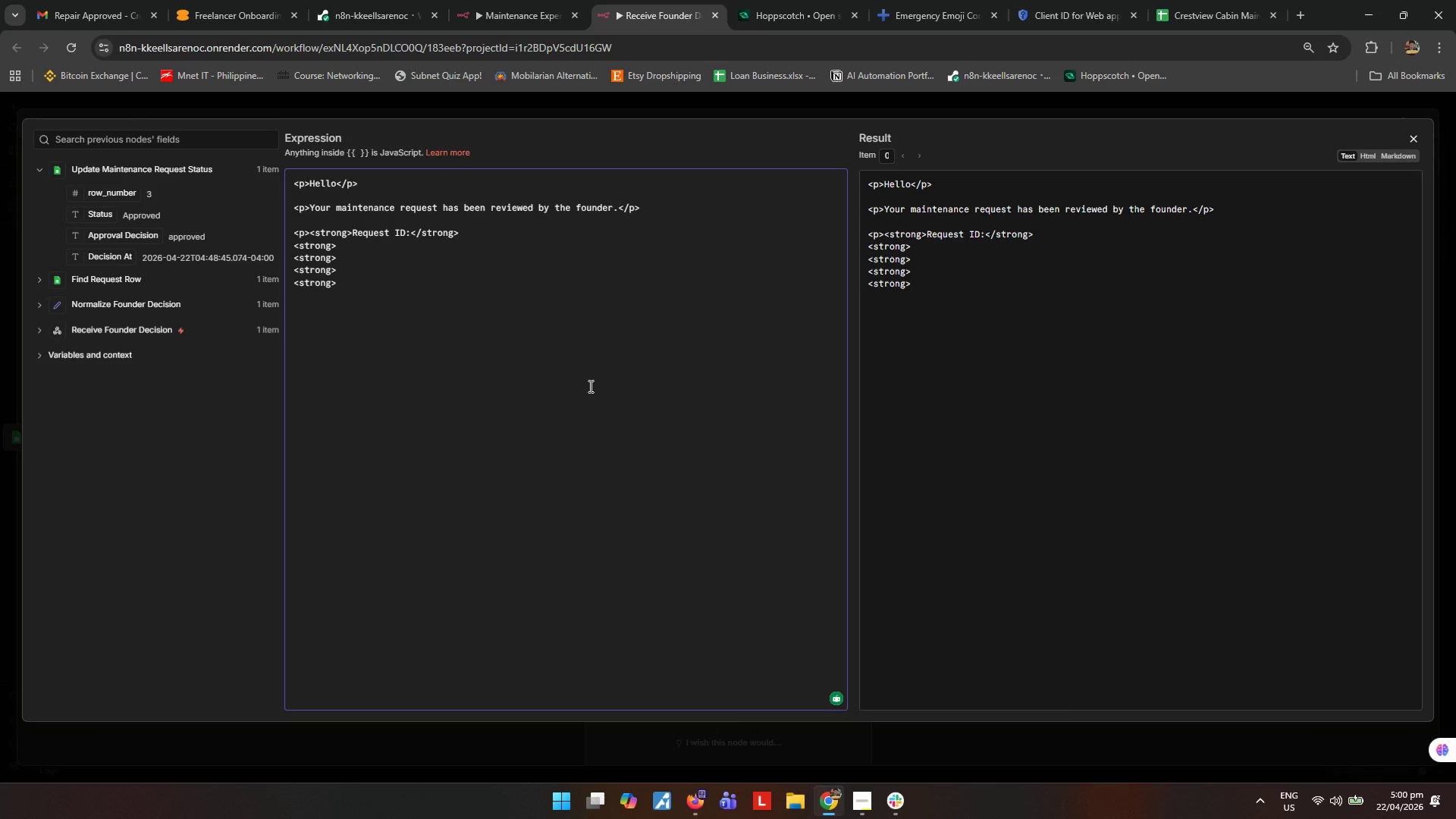 
wait(5.23)
 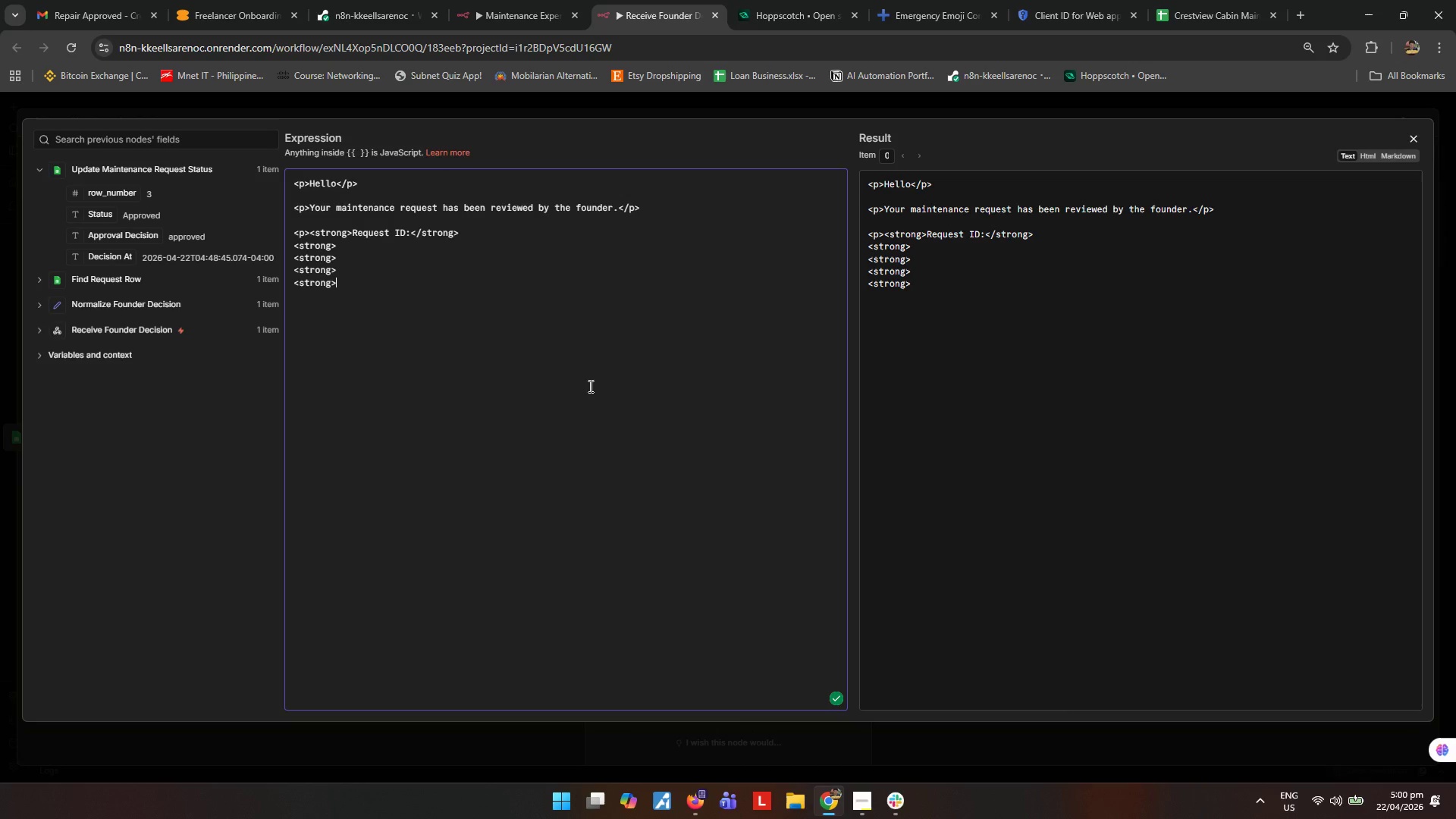 
key(Enter)
 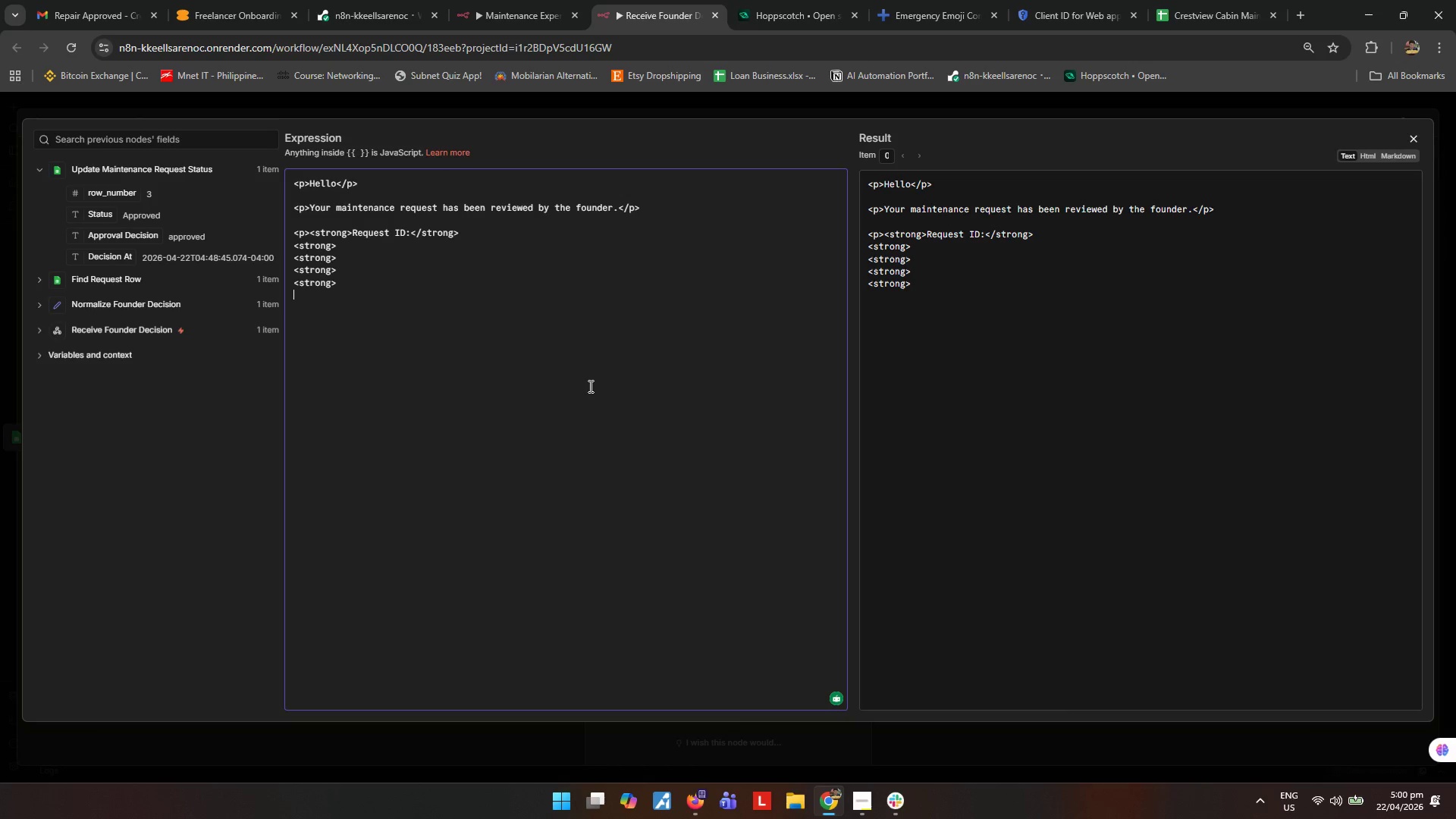 
key(Control+ControlLeft)
 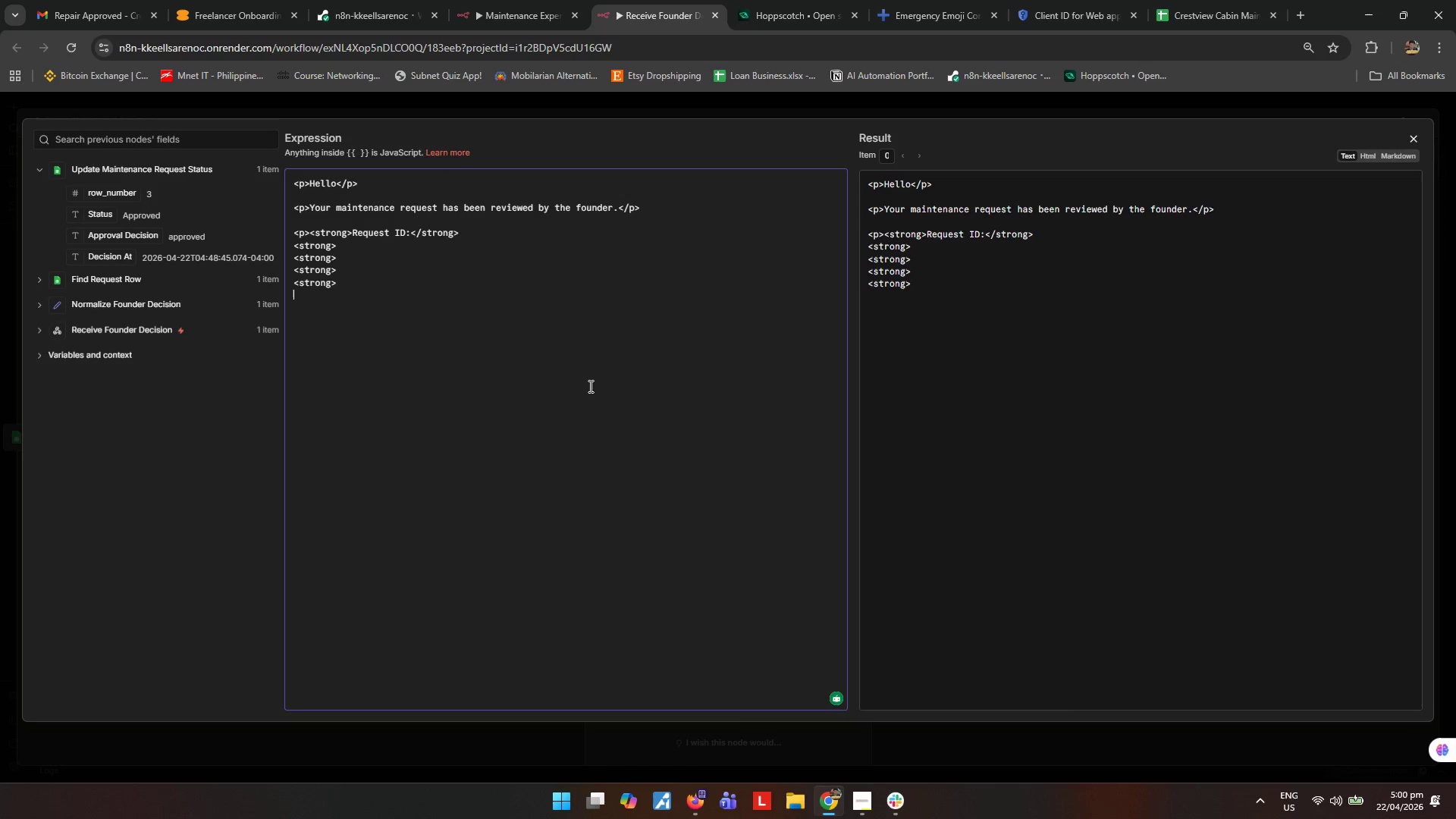 
key(Control+V)
 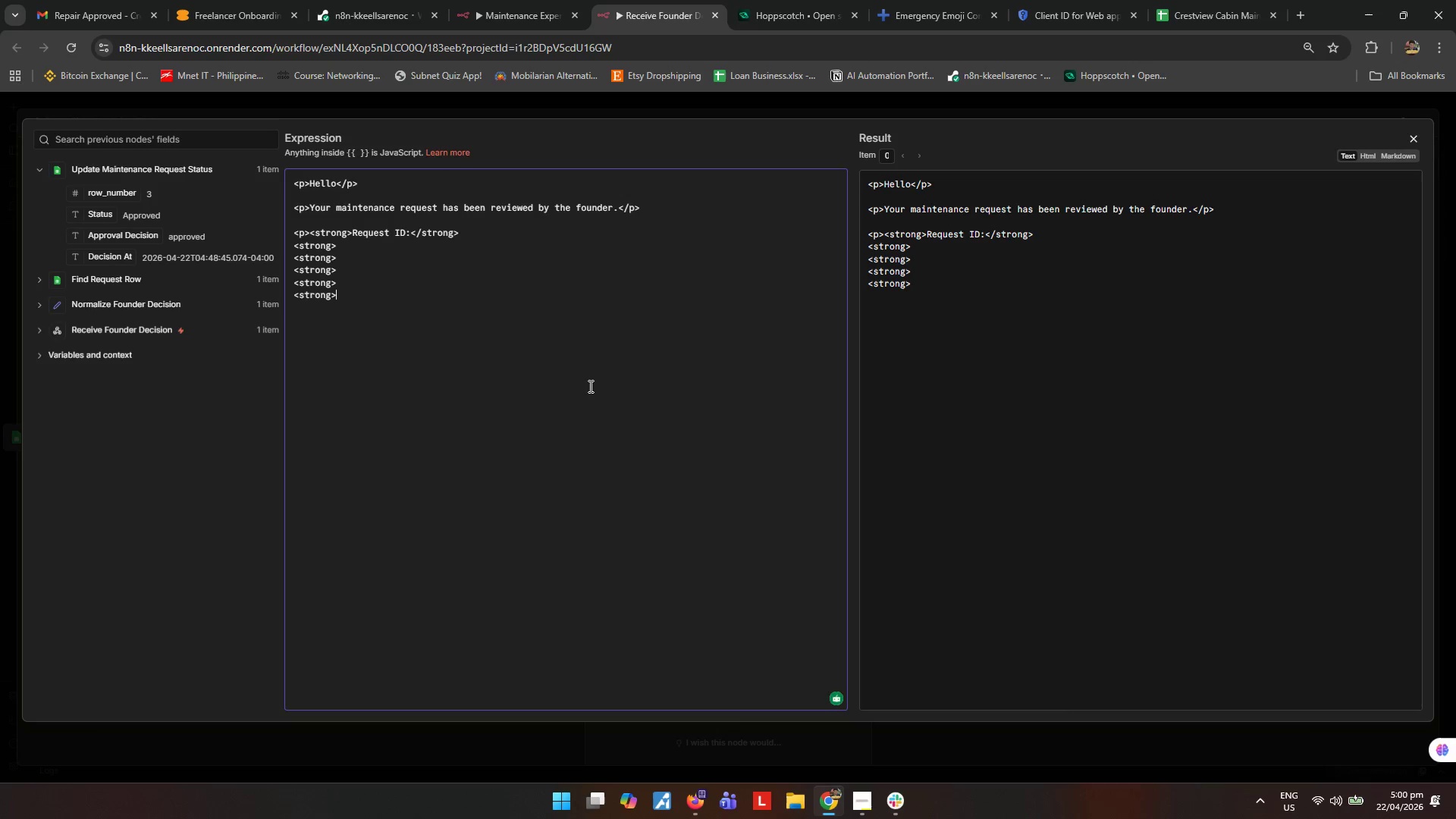 
key(Enter)
 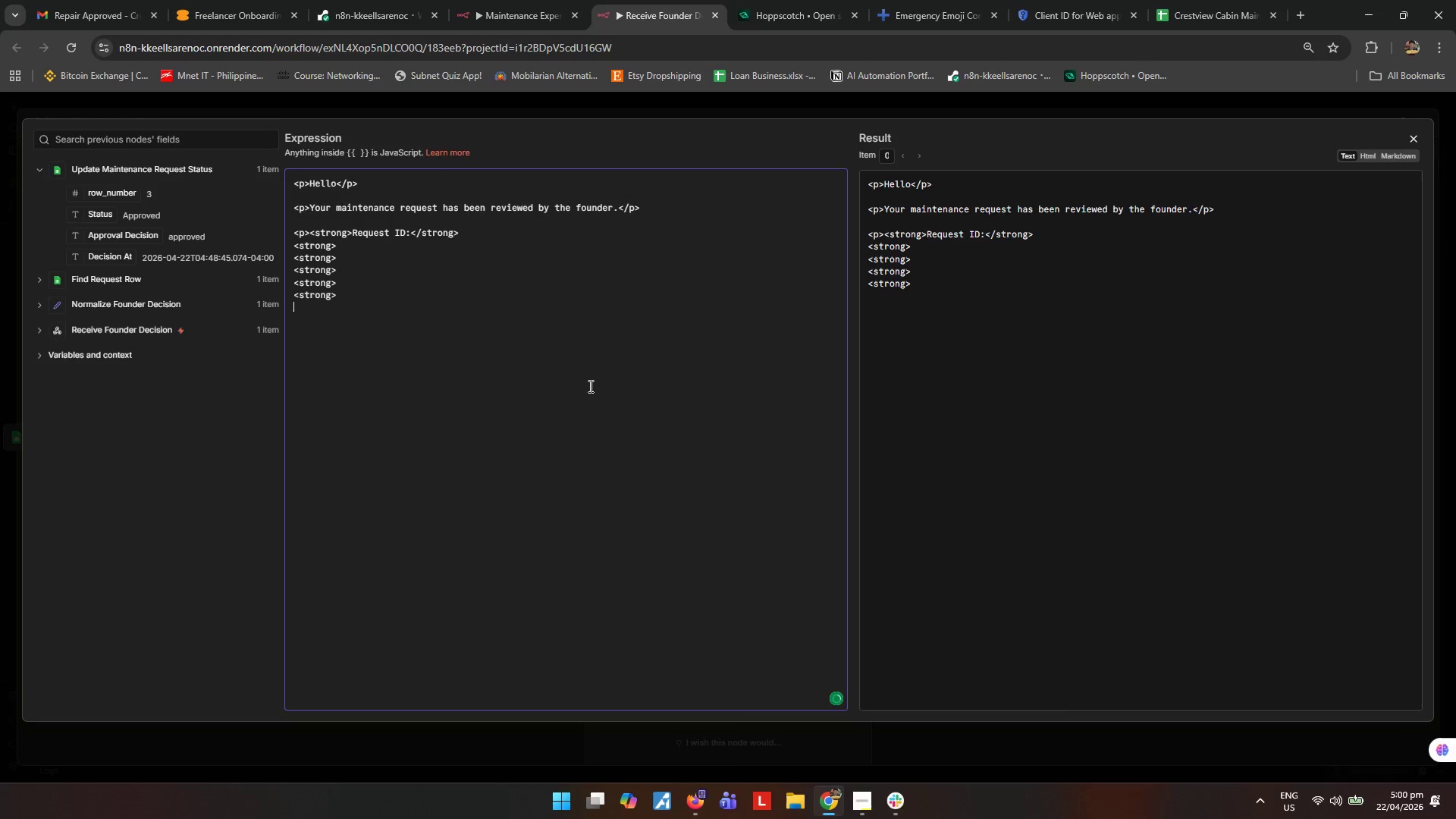 
key(Control+ControlLeft)
 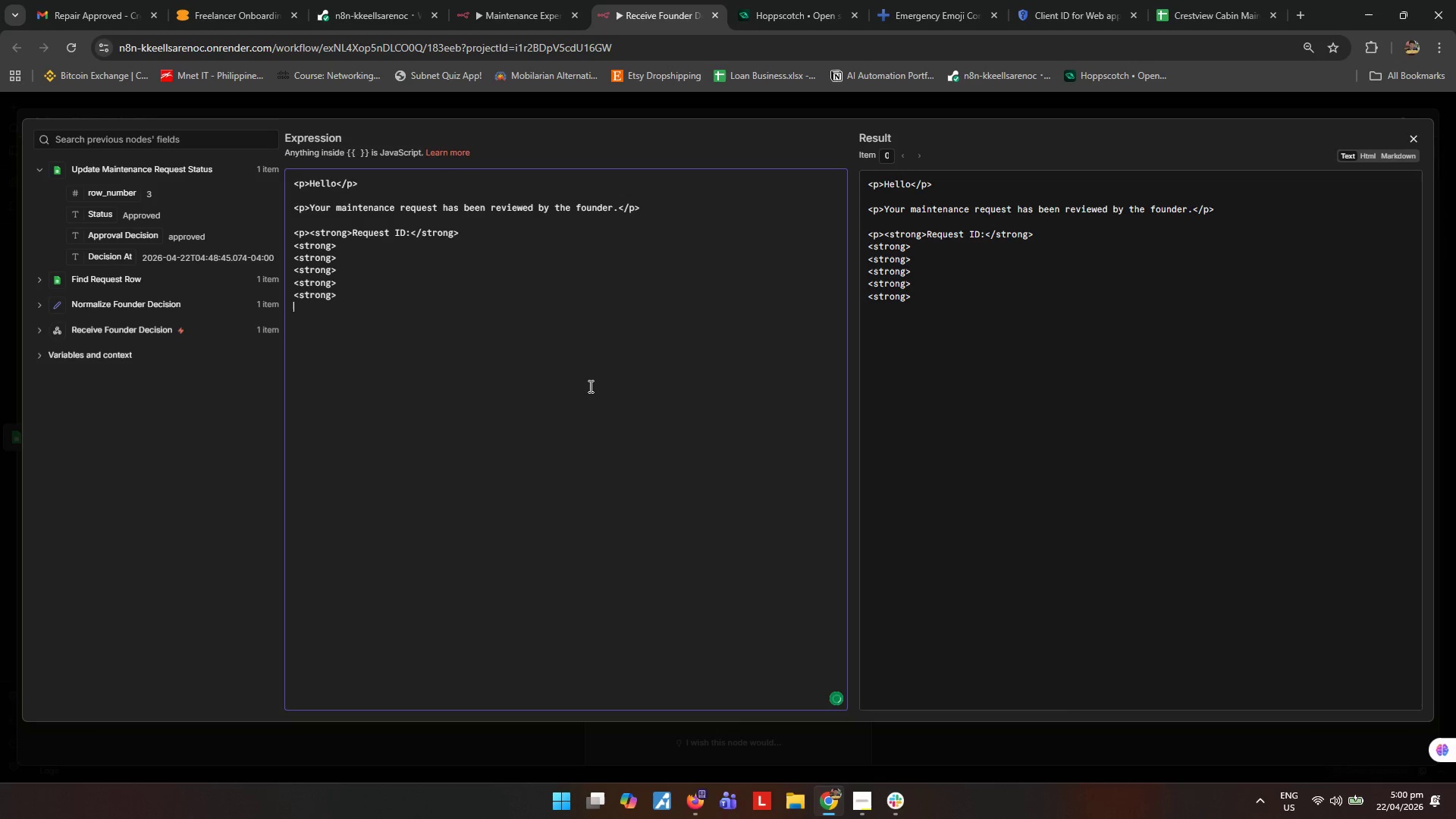 
key(Control+V)
 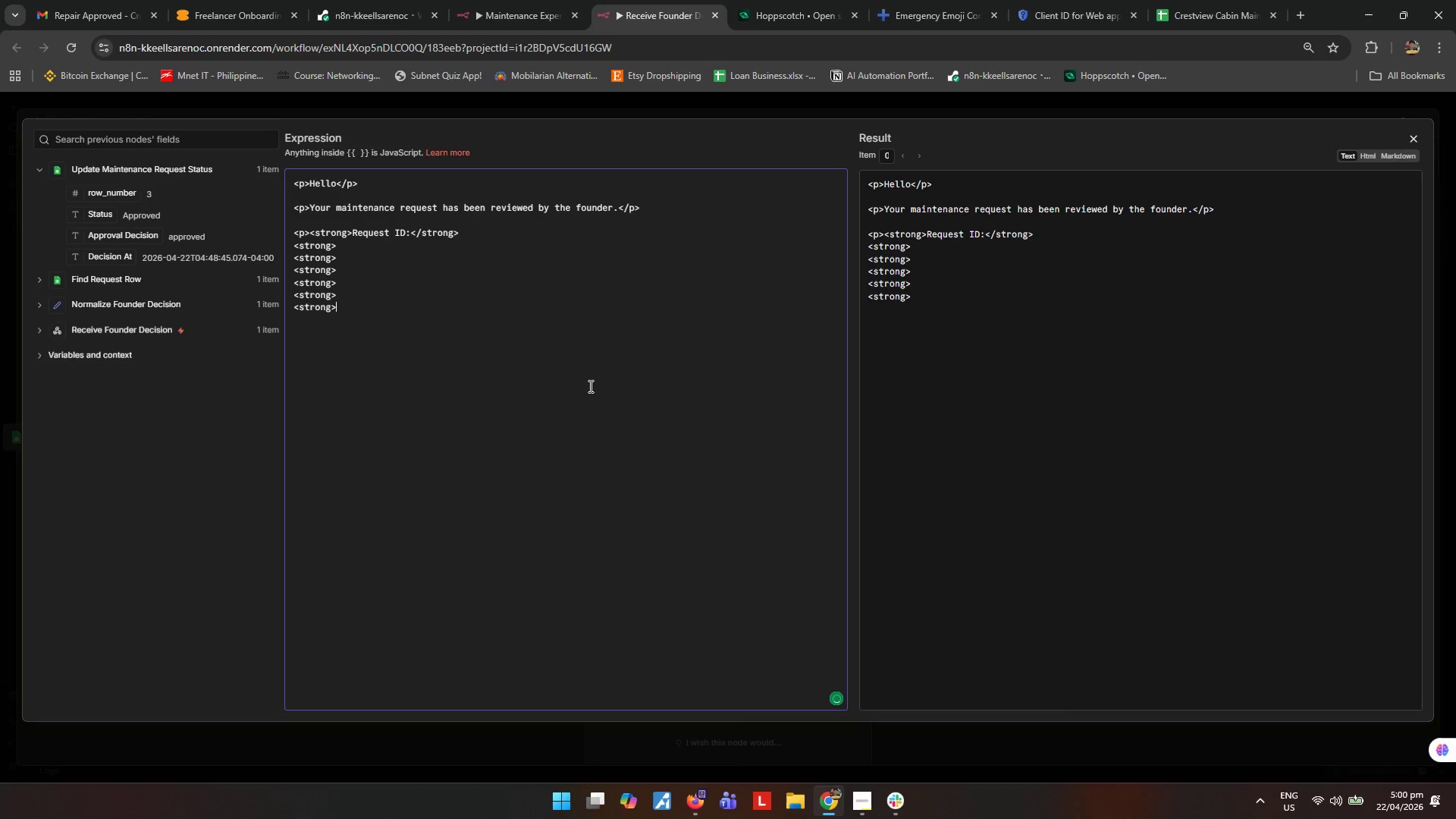 
key(Enter)
 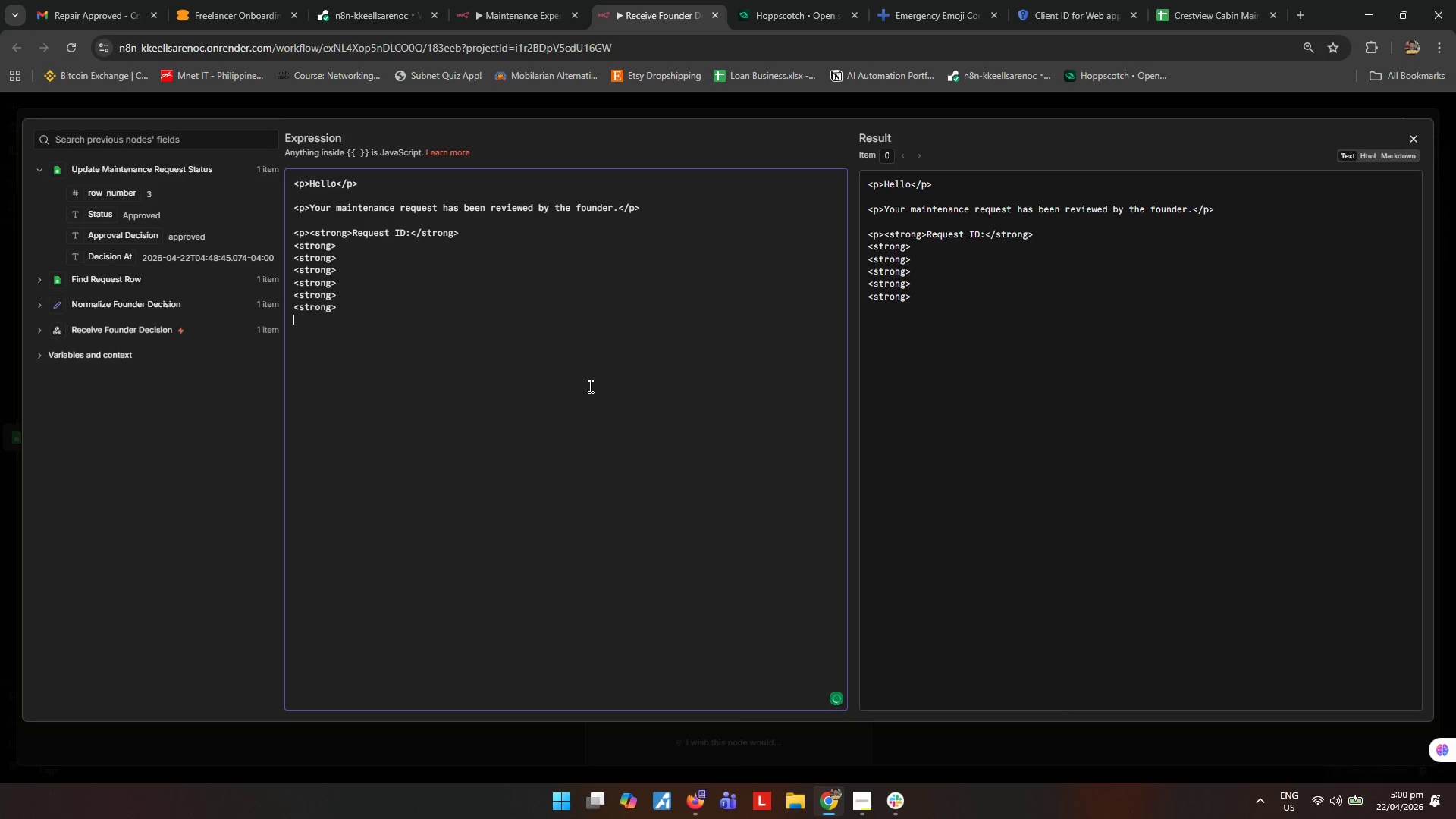 
key(Control+ControlLeft)
 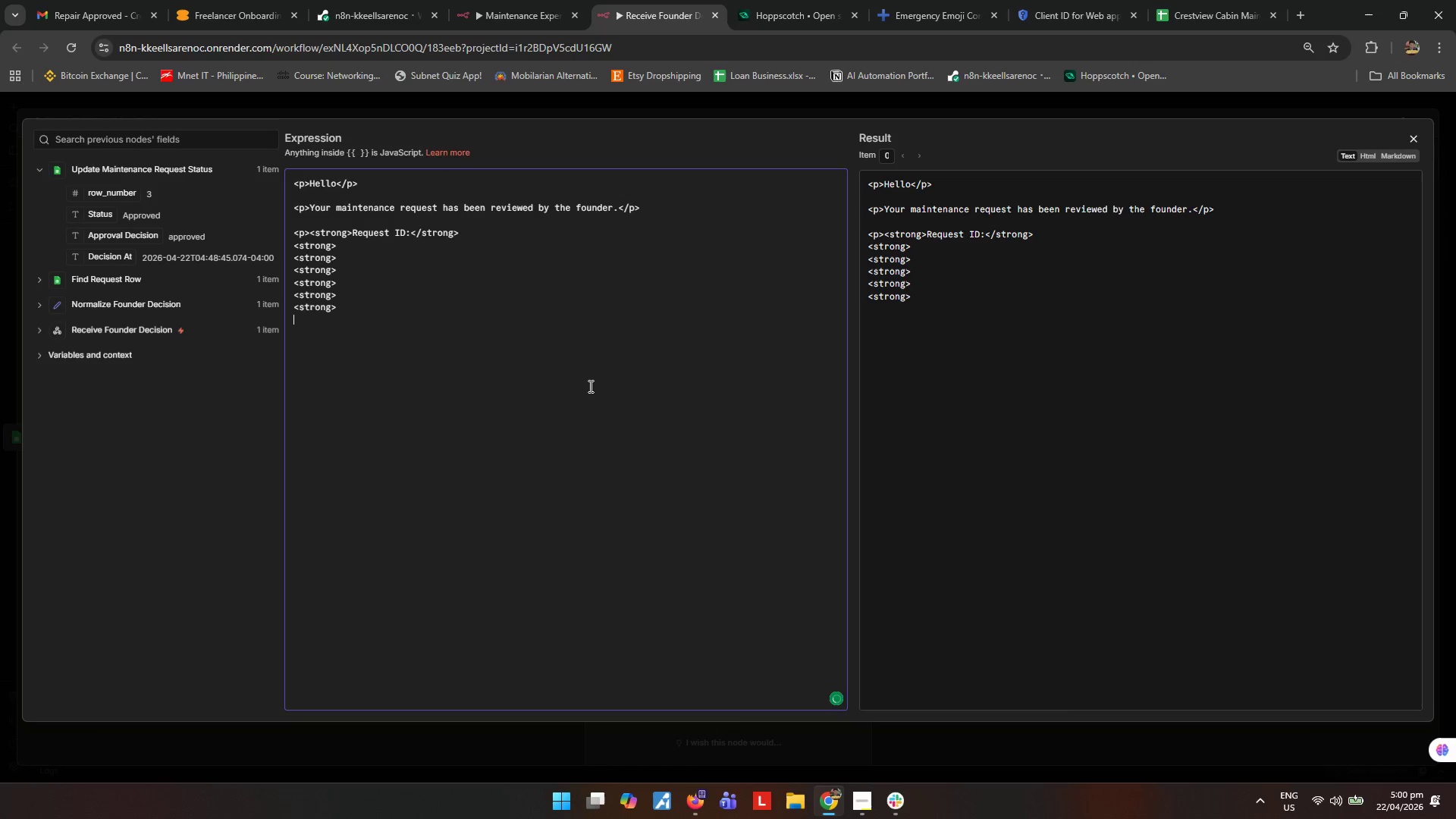 
key(Control+V)
 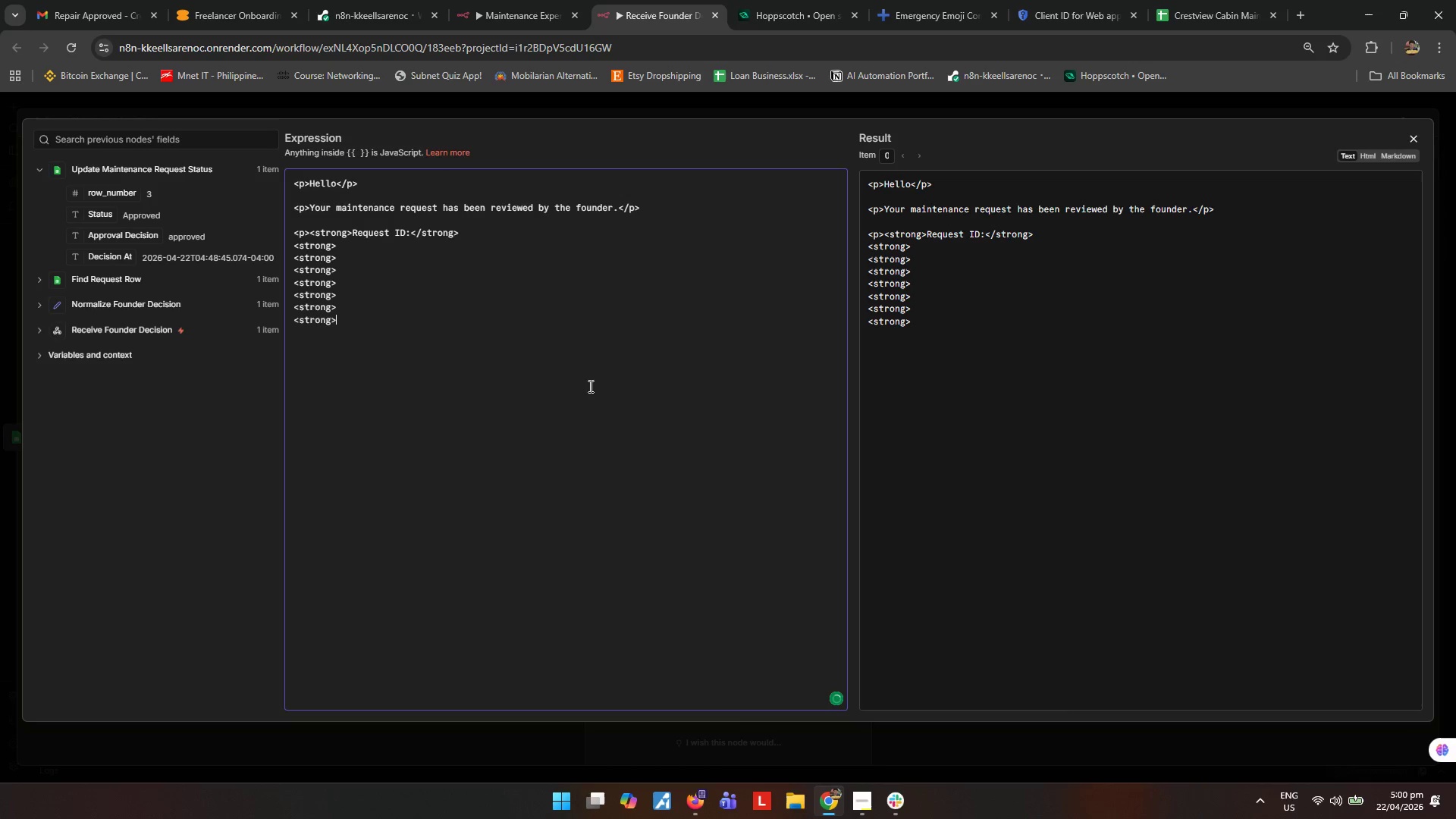 
key(ArrowUp)
 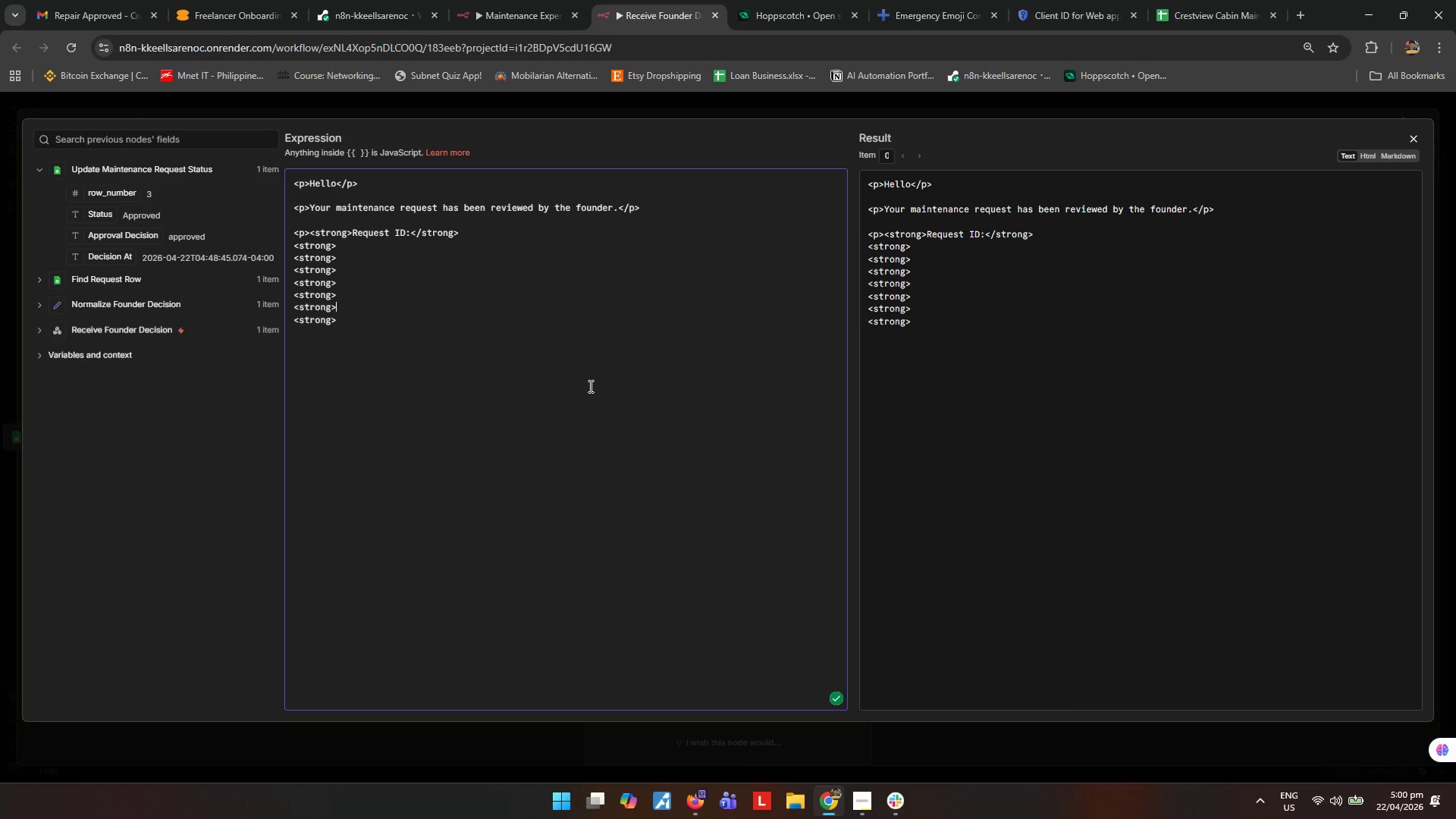 
key(ArrowUp)
 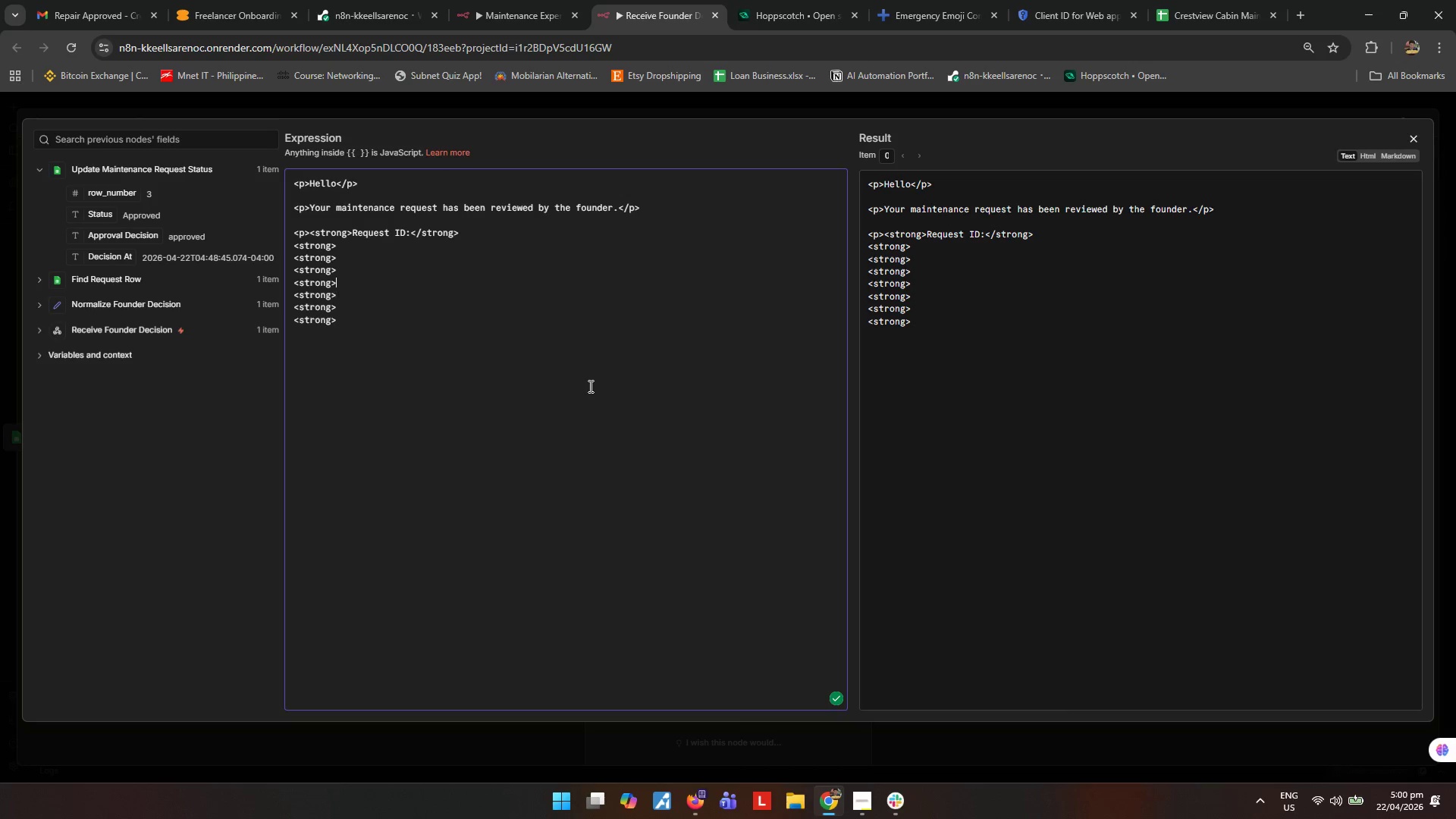 
key(ArrowUp)
 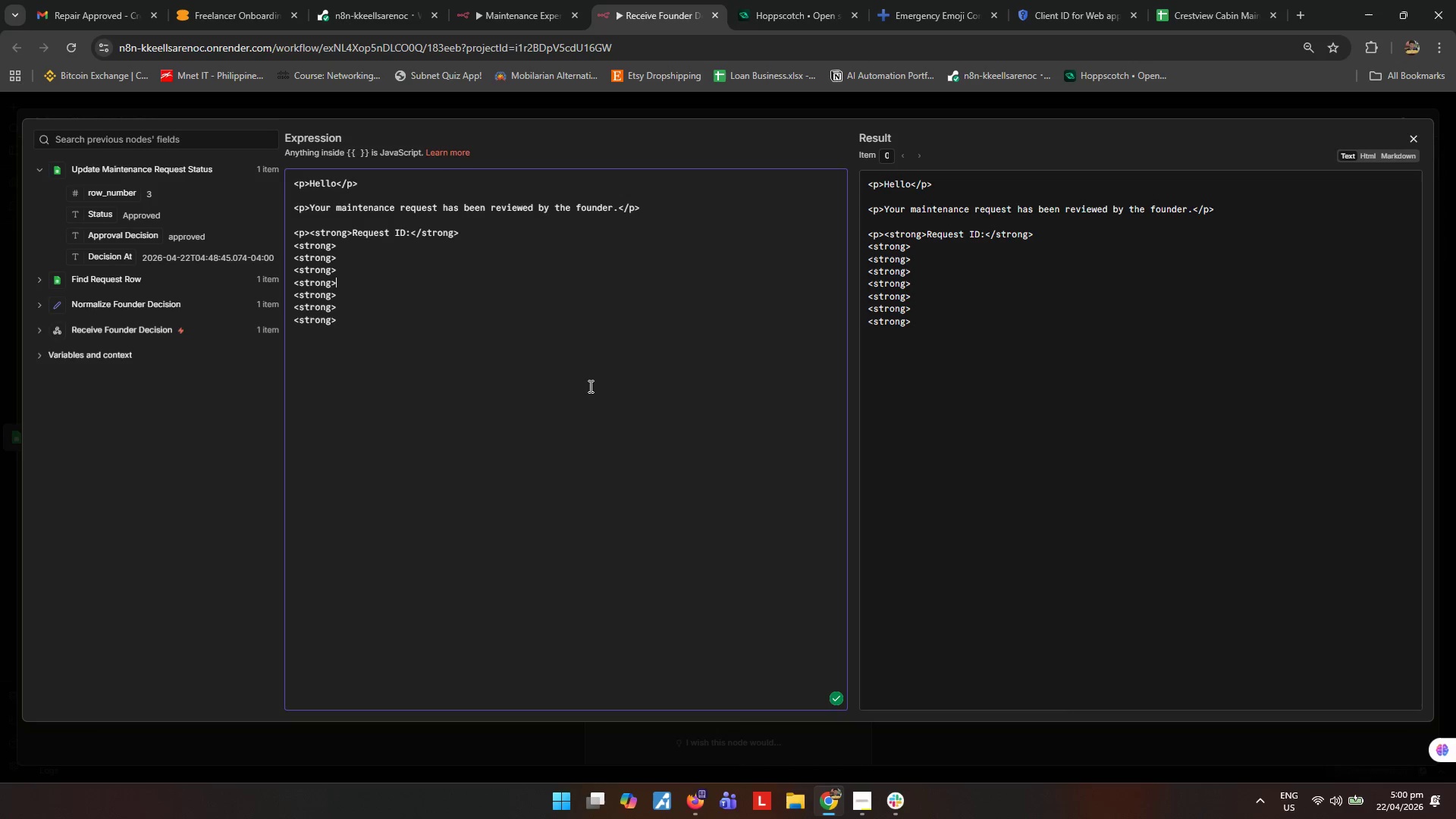 
key(ArrowUp)
 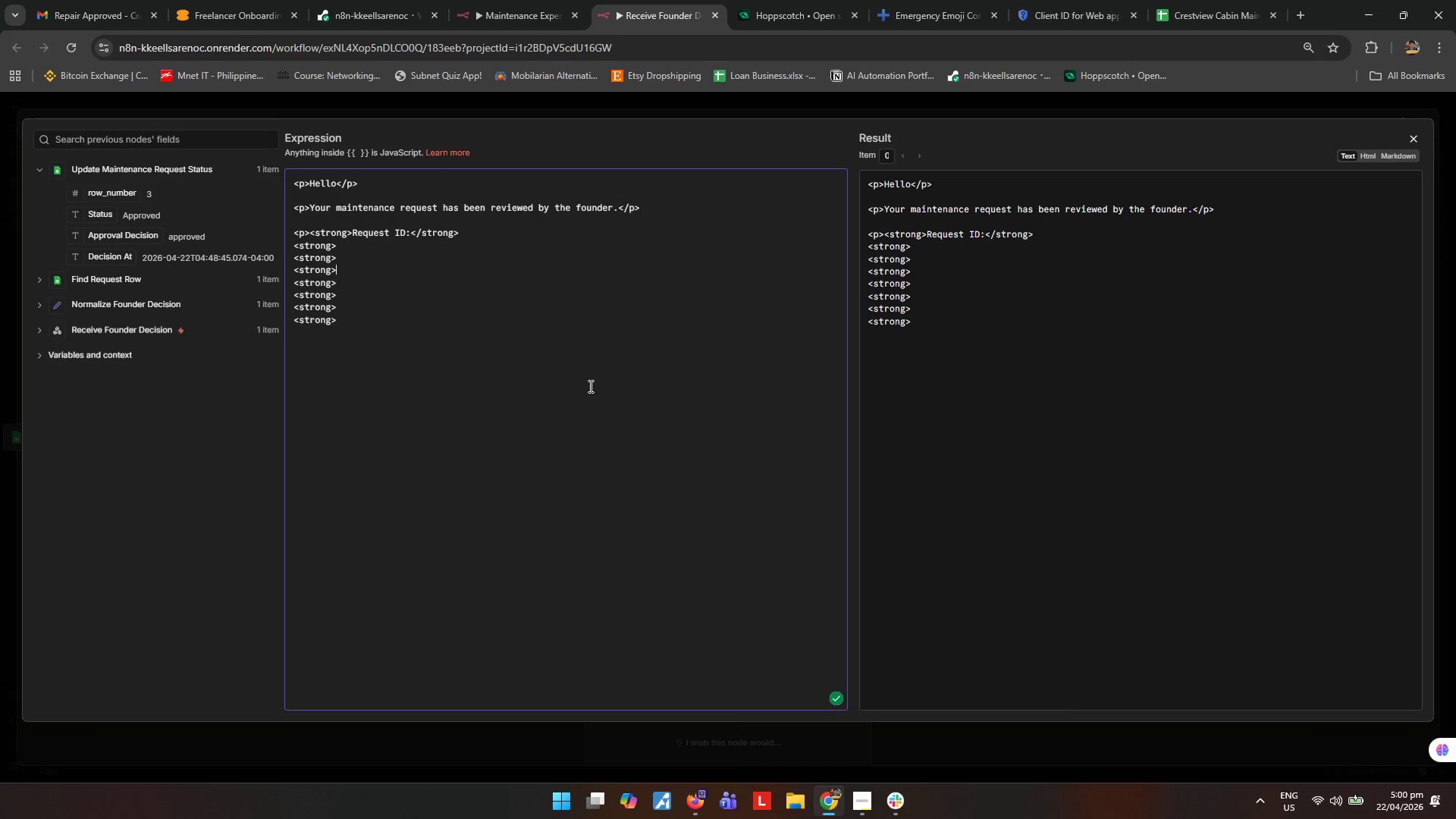 
key(ArrowUp)
 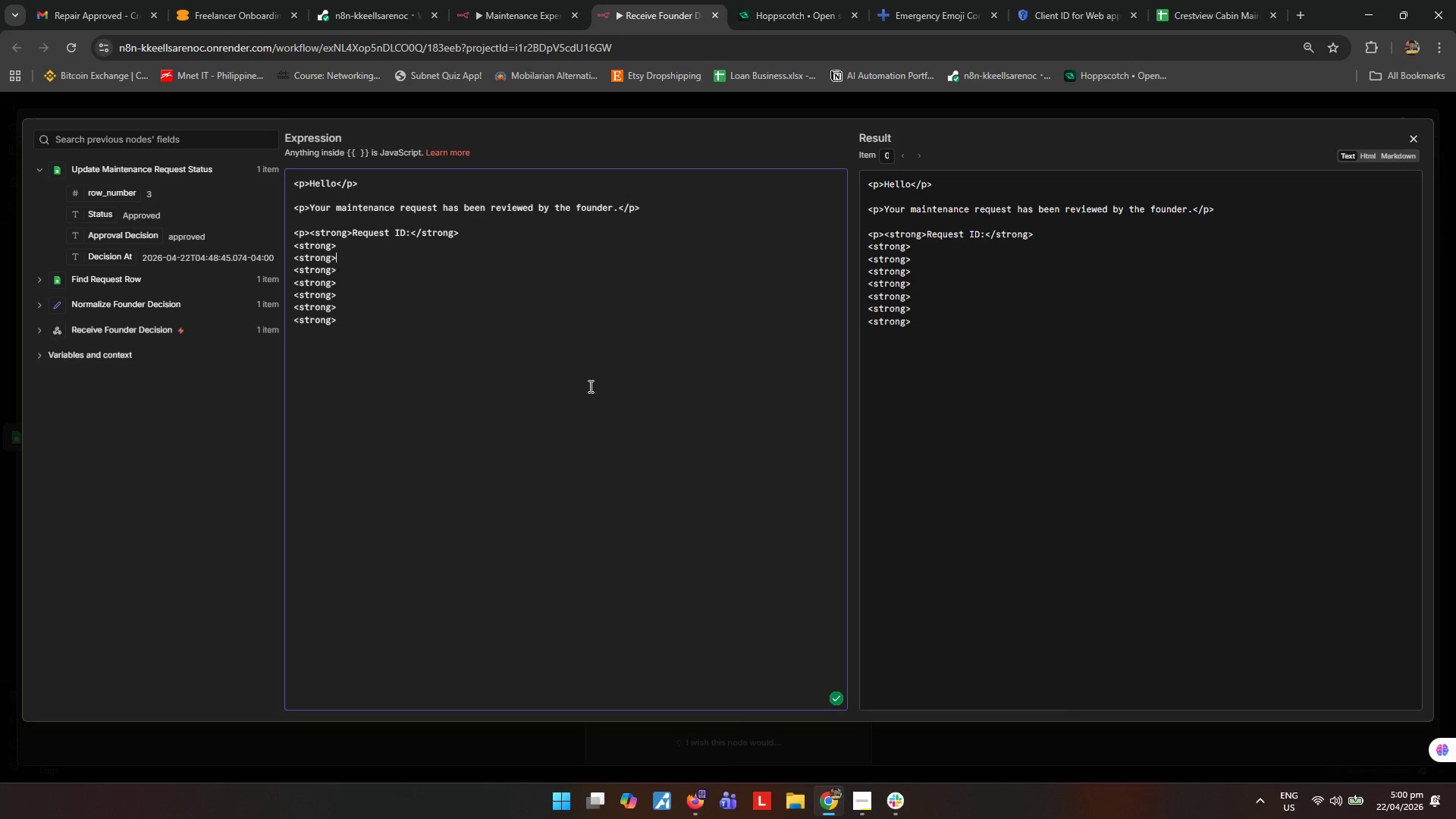 
key(ArrowUp)
 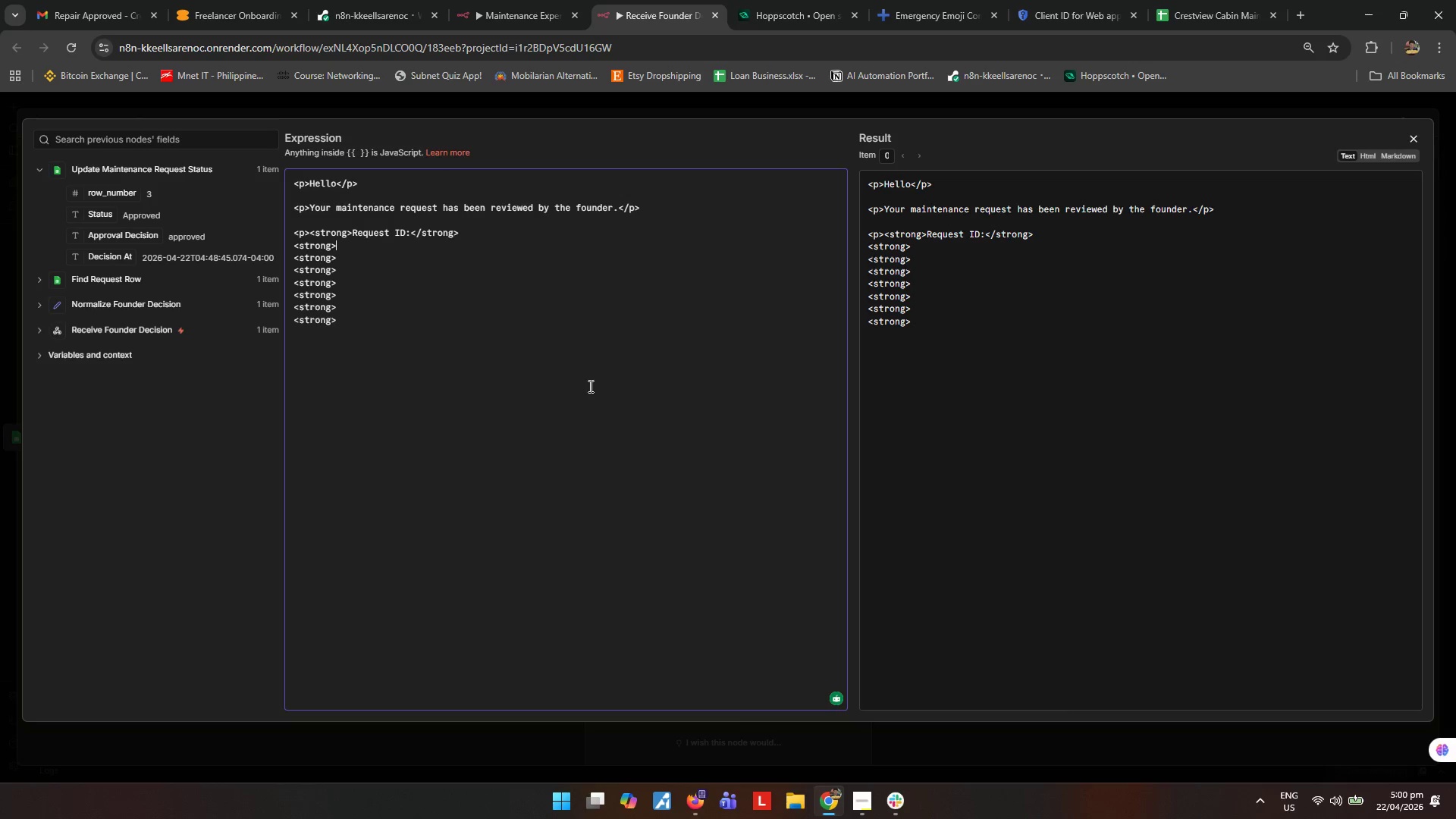 
type(Property Name:)
 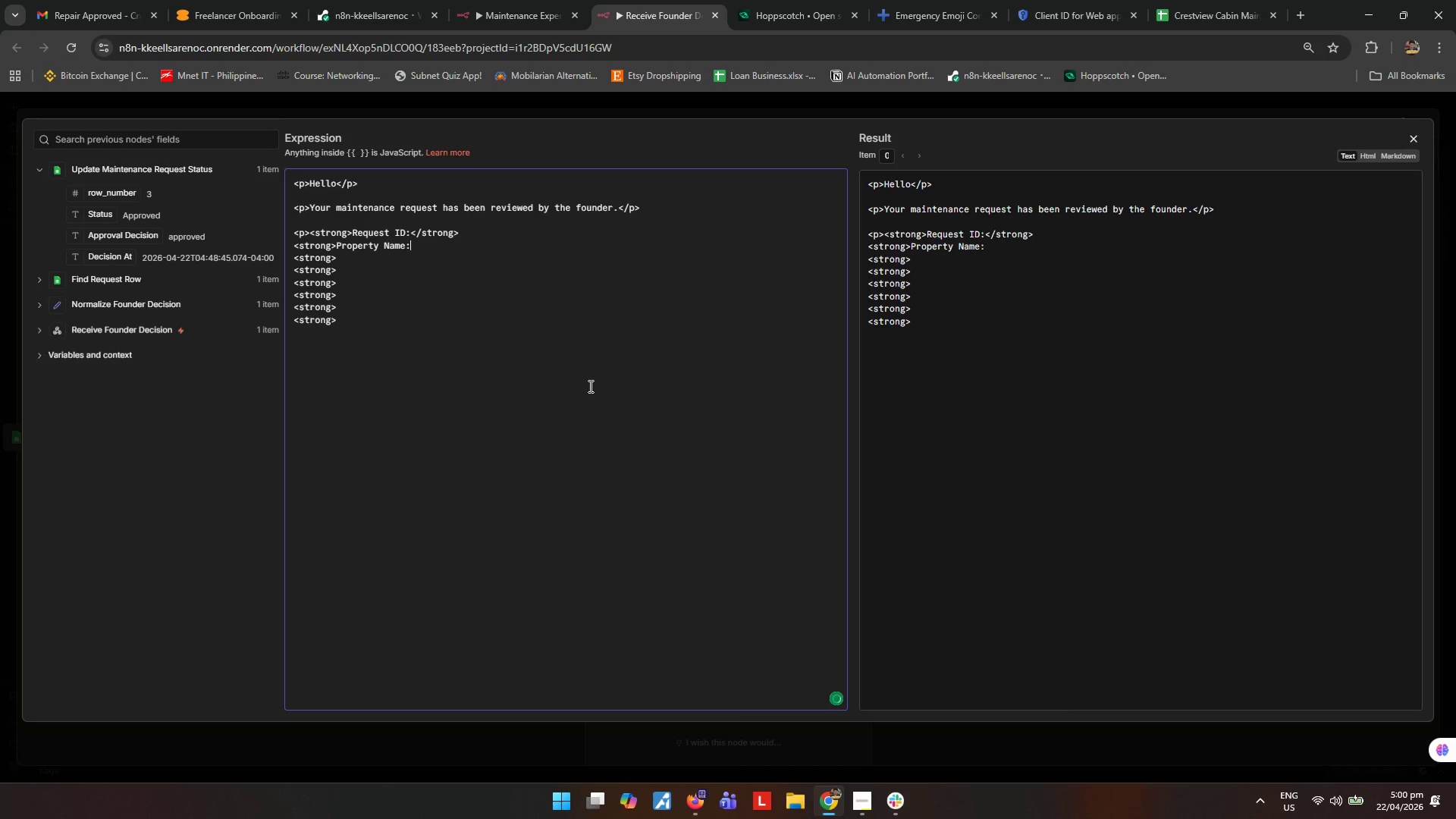 
key(ArrowDown)
 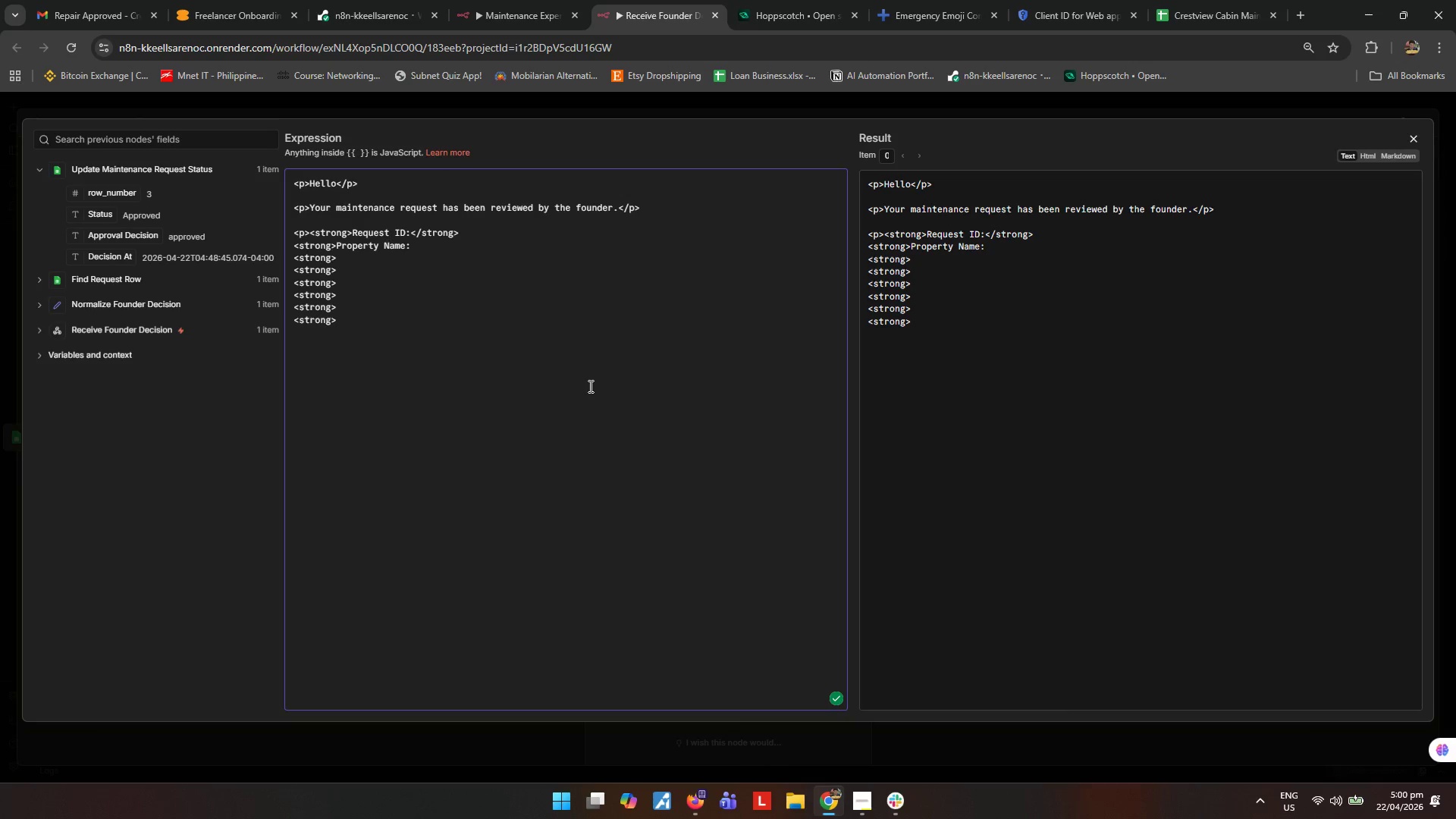 
type(Repair Description:)
 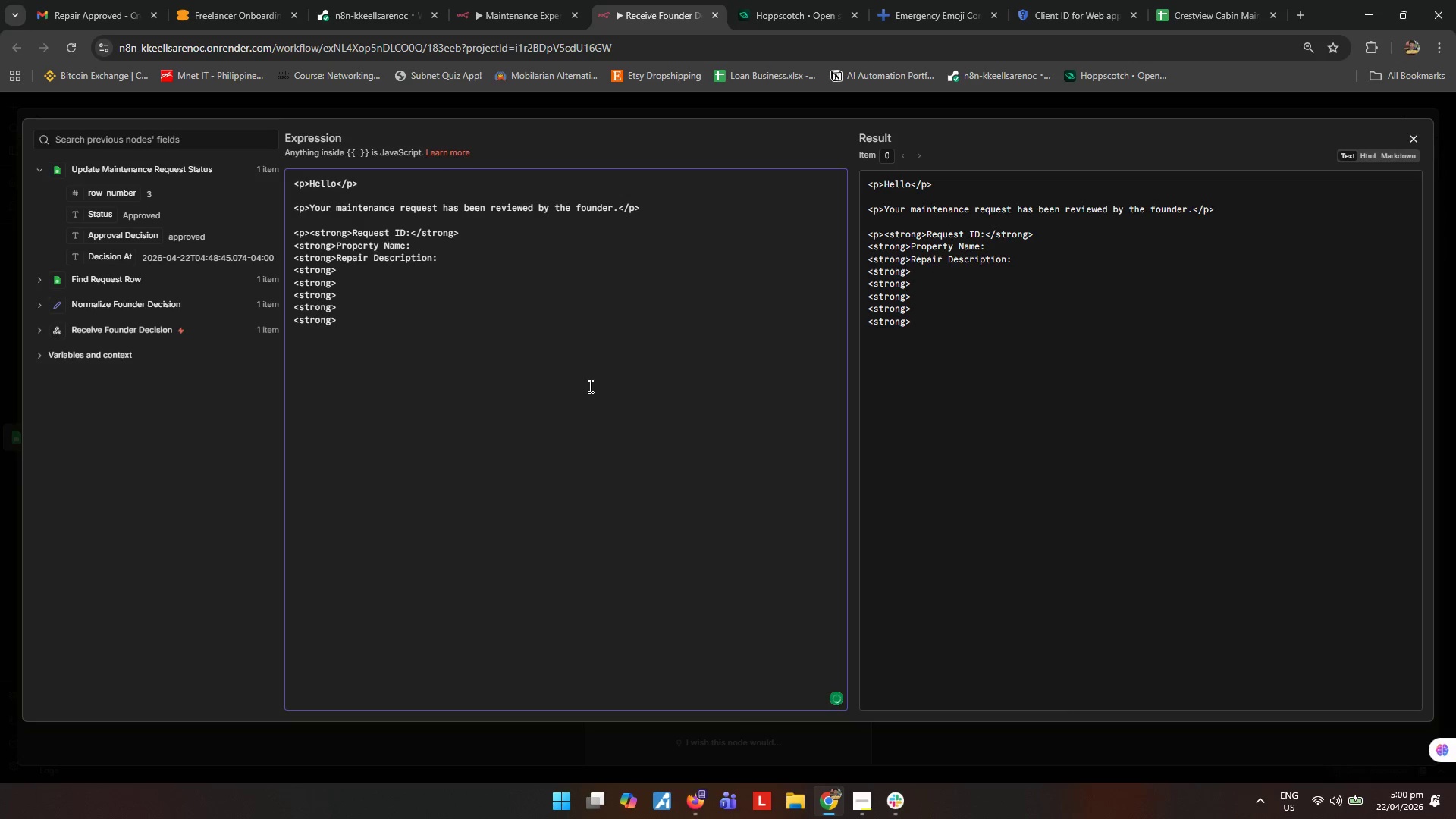 
key(ArrowDown)
 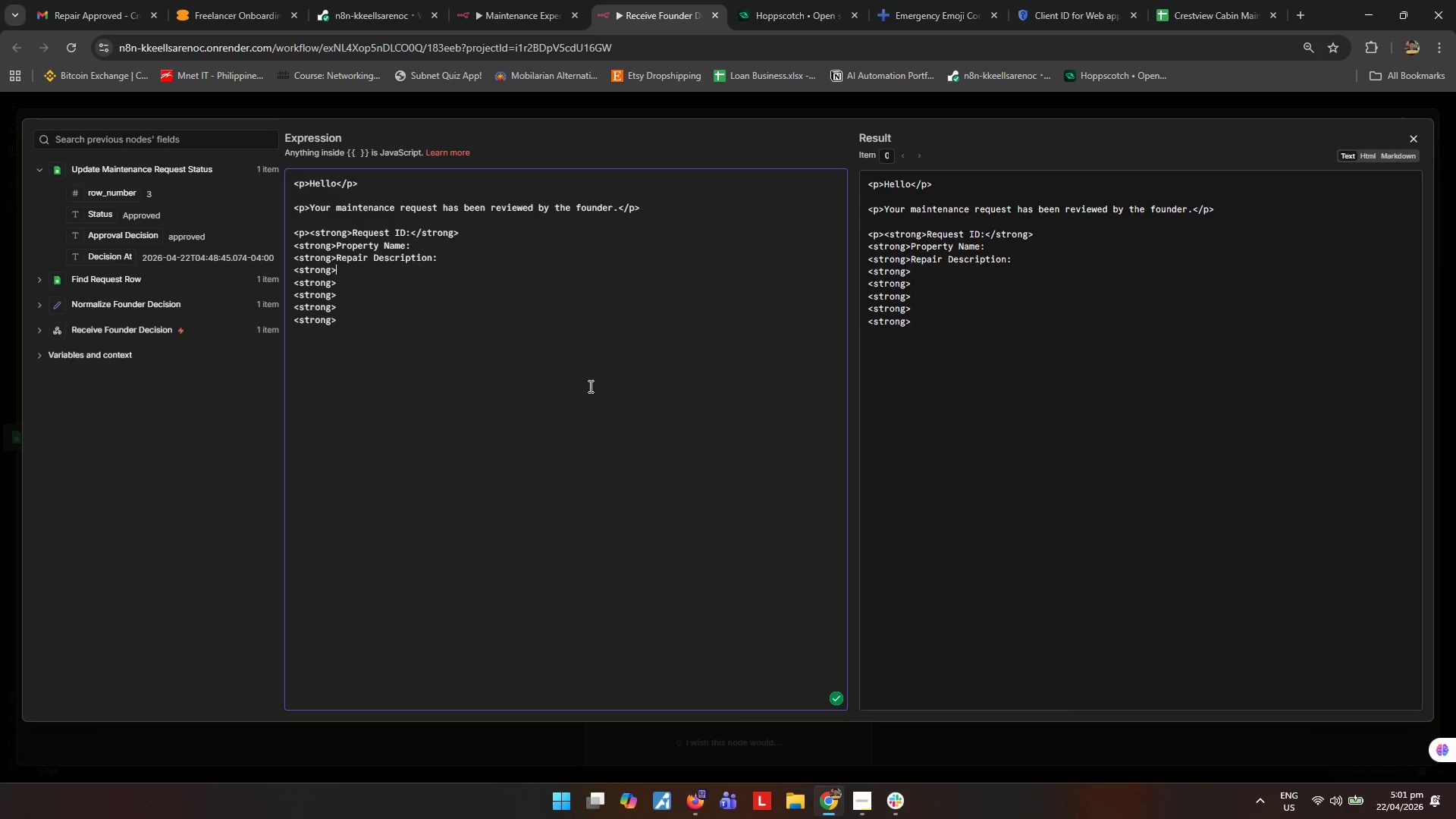 
type(Estimated Cost:)
 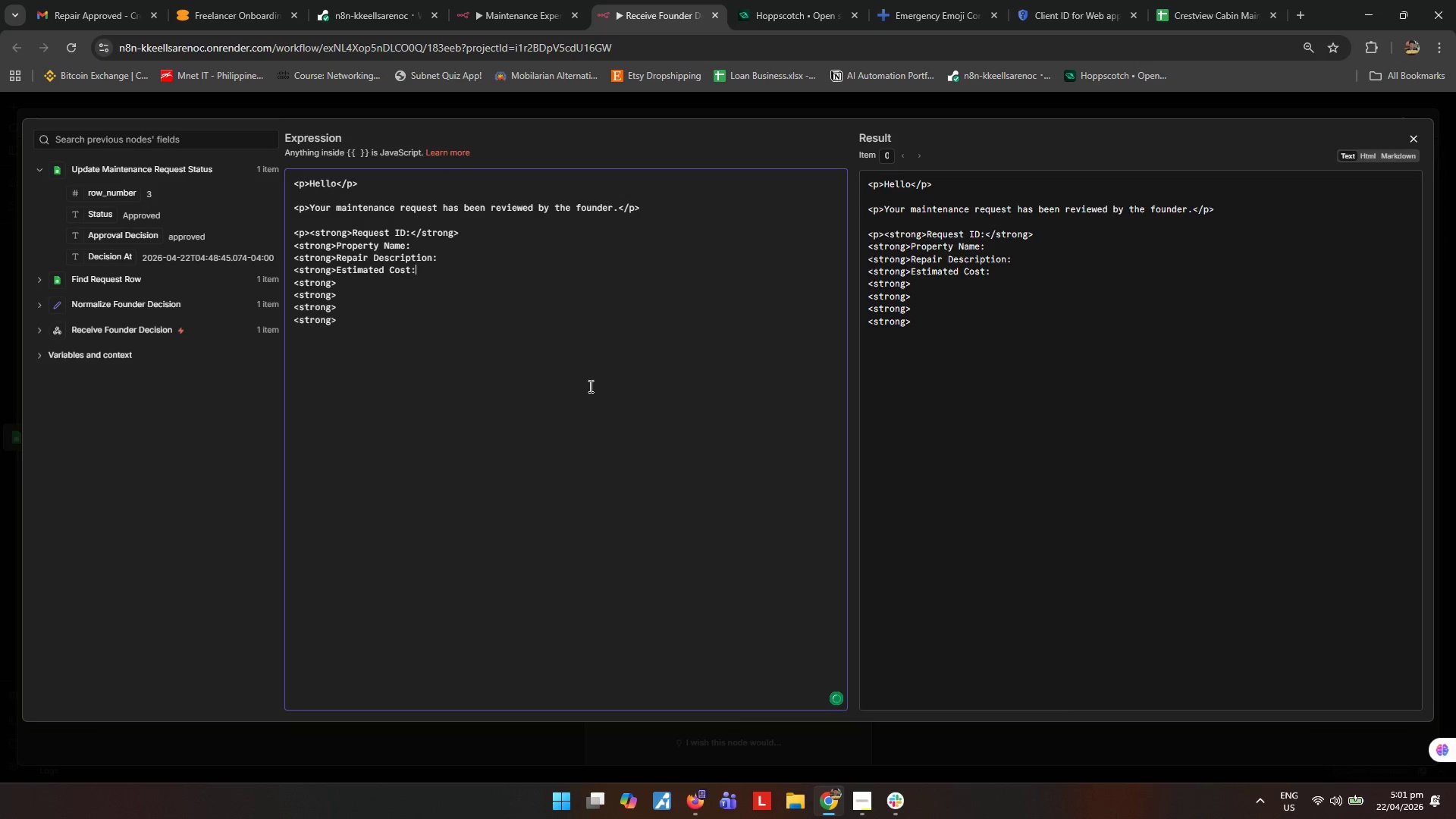 
key(ArrowDown)
 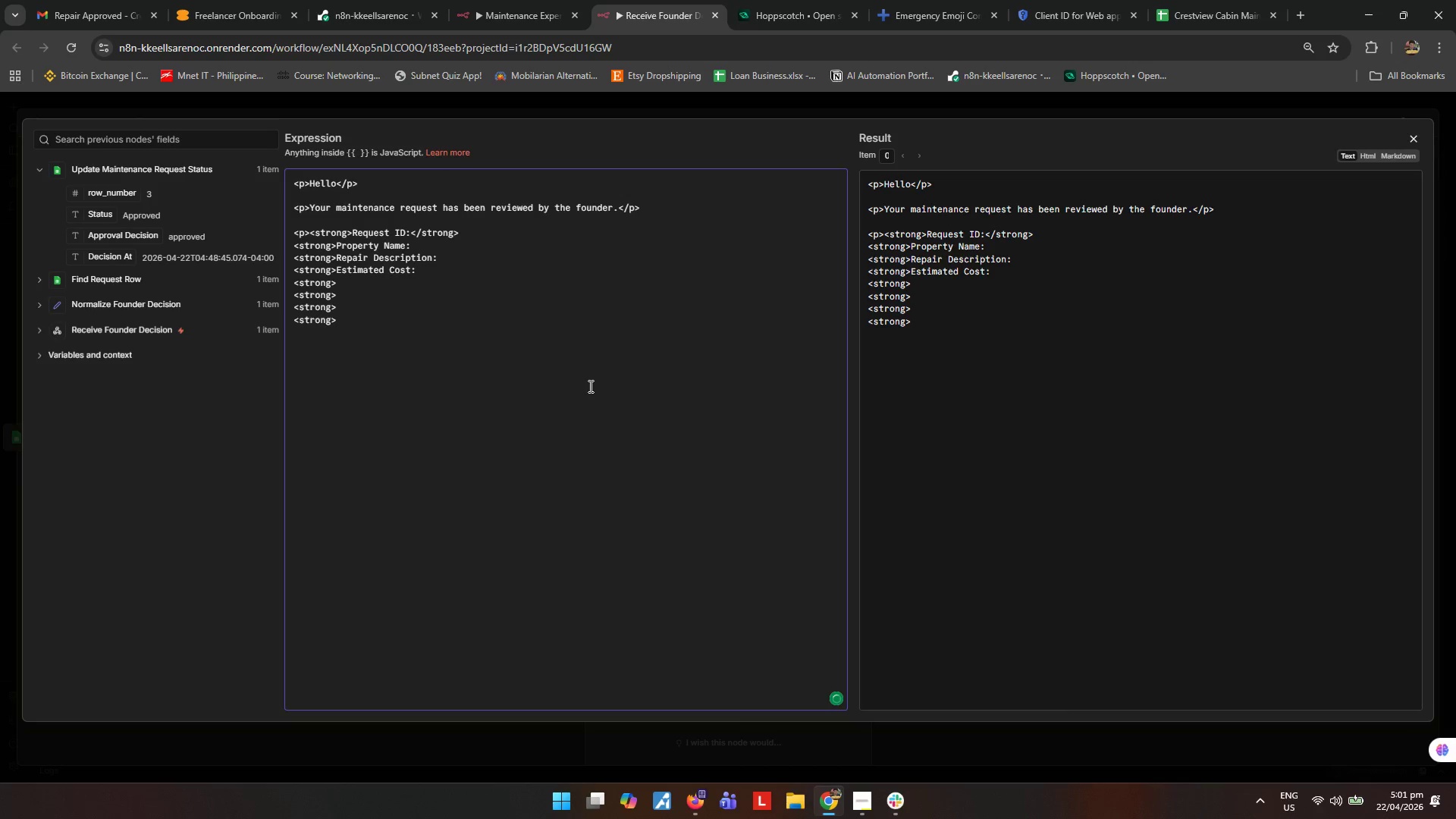 
type(Status:)
 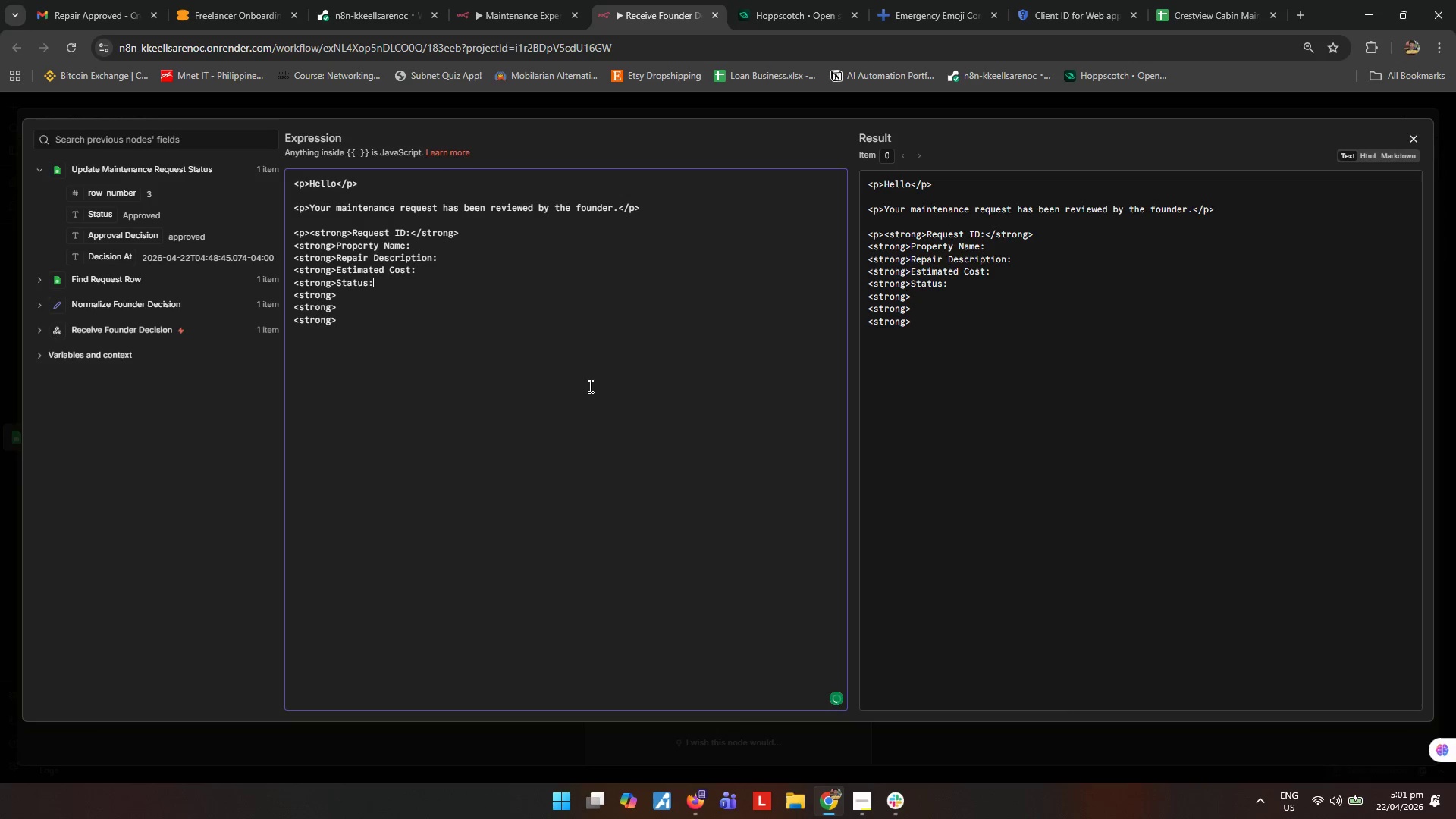 
key(ArrowDown)
 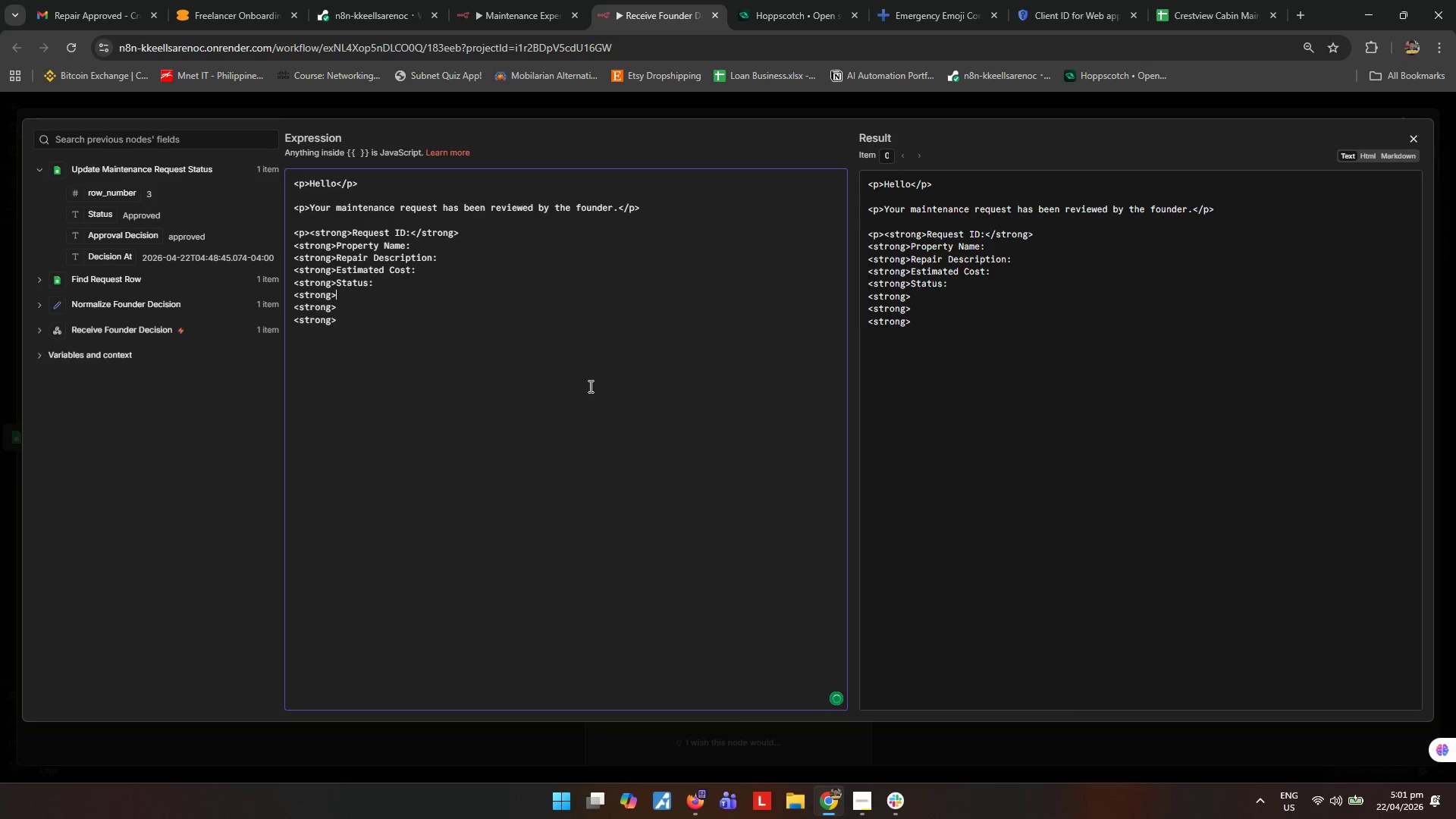 
type(Approval:)
 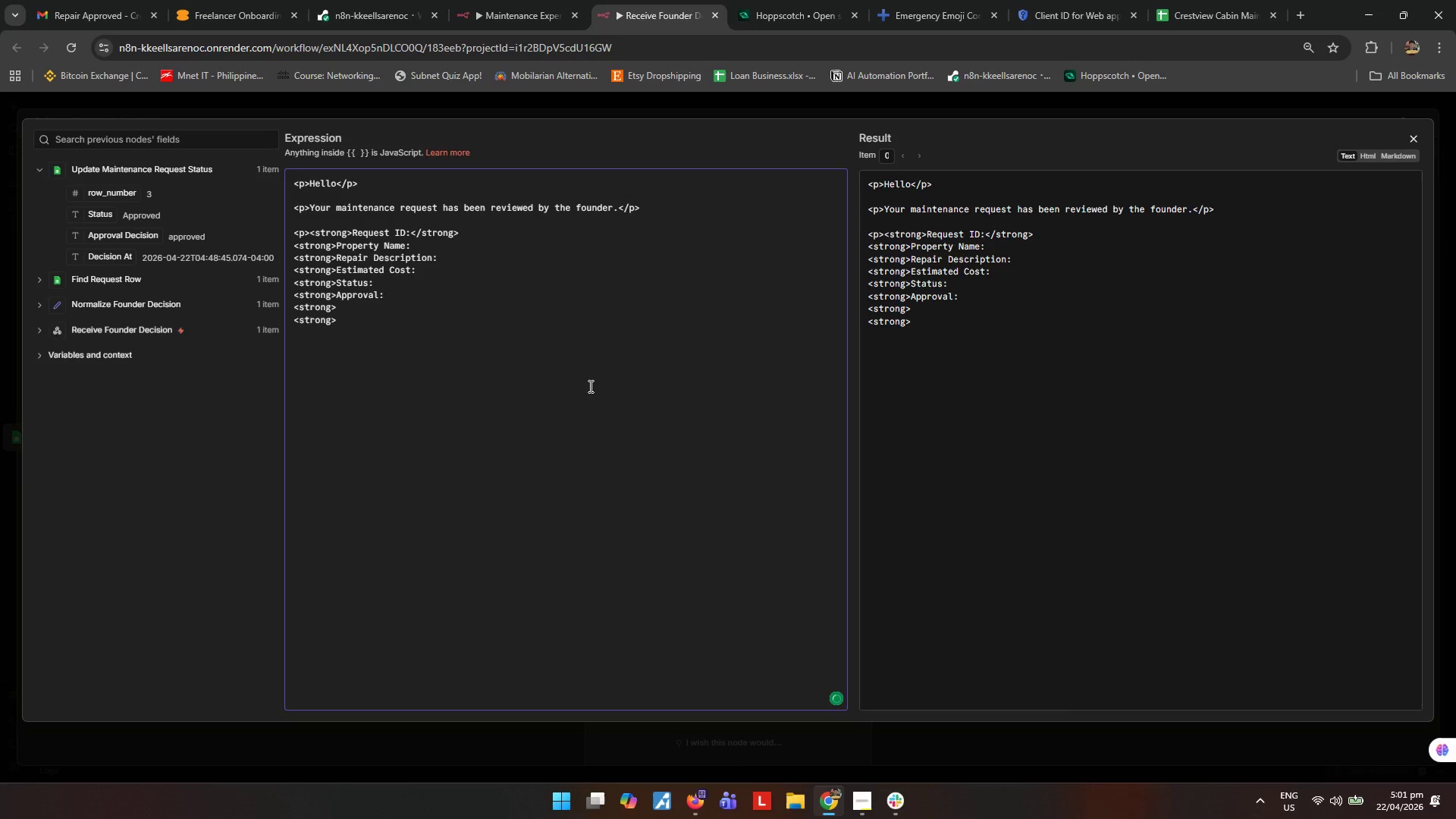 
key(ArrowDown)
 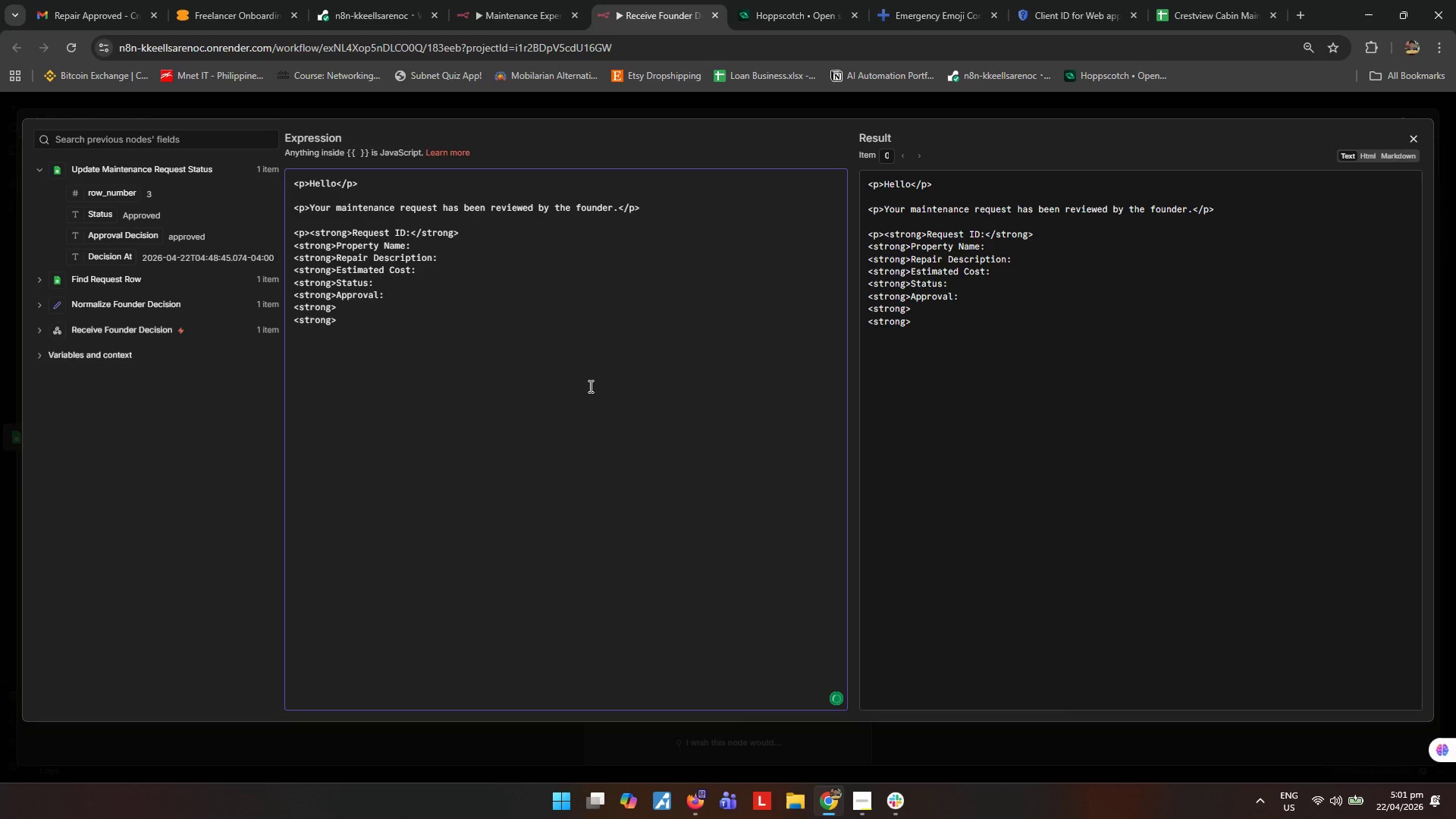 
hold_key(key=ShiftLeft, duration=0.97)
 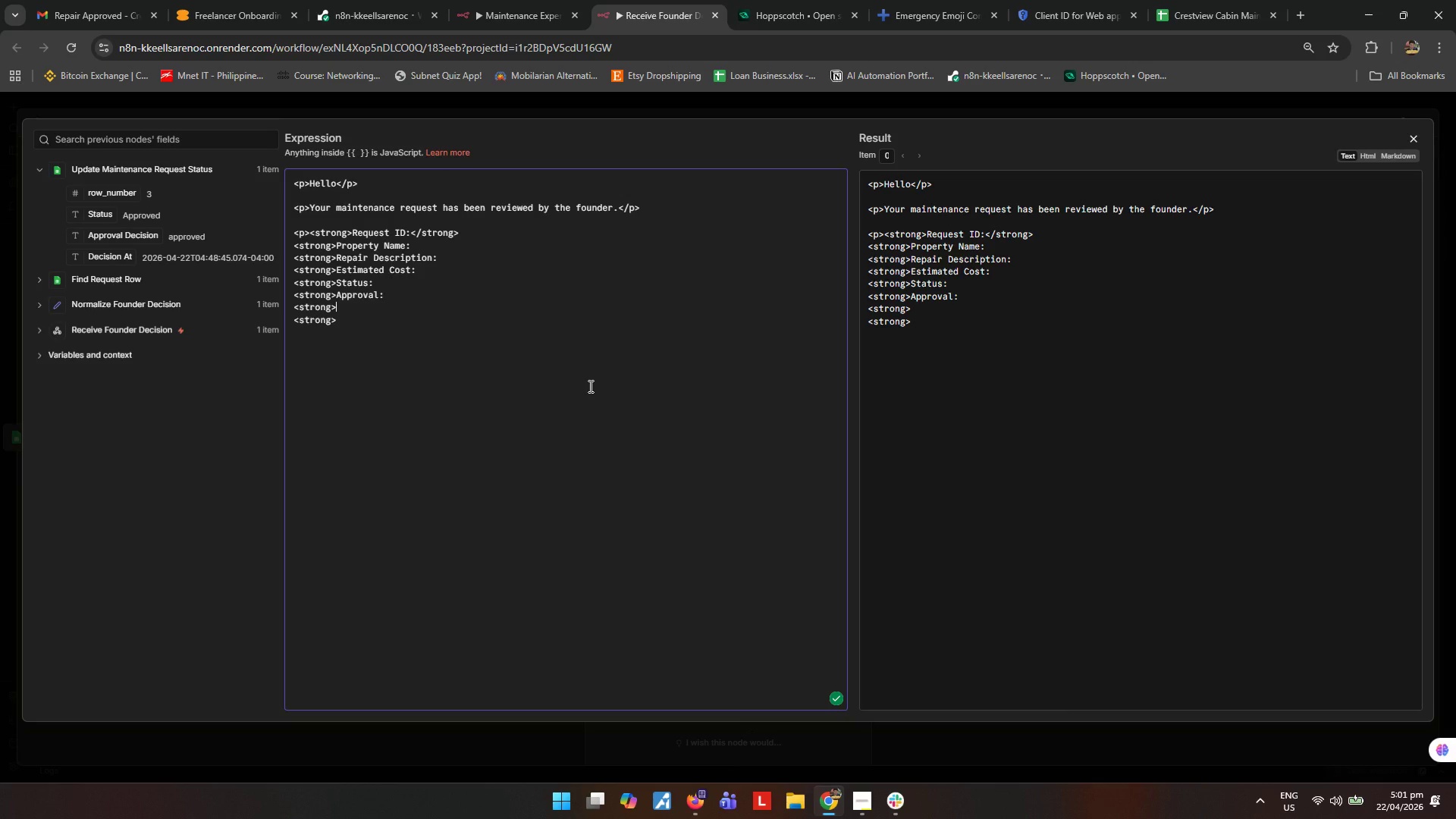 
key(ArrowUp)
 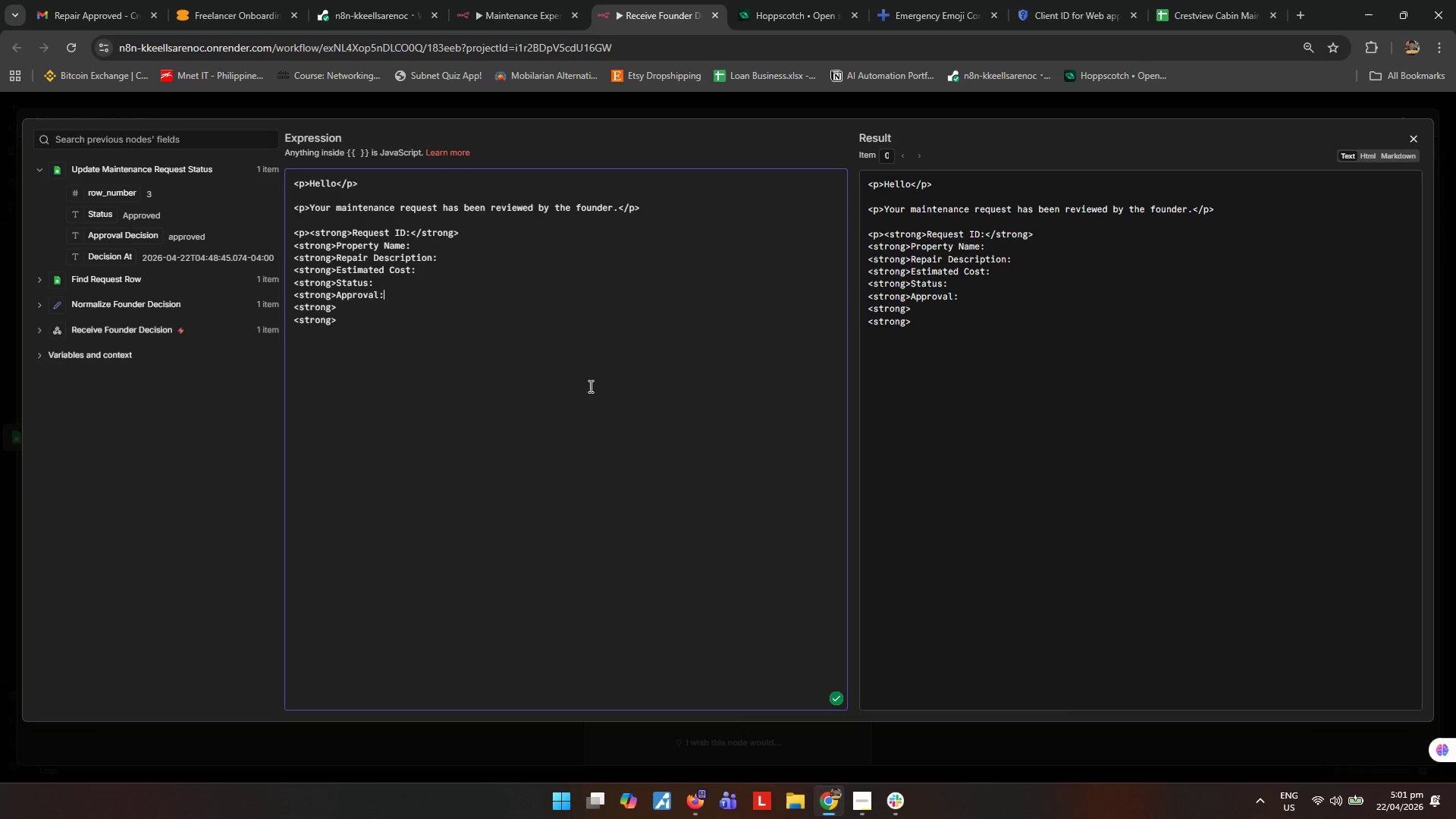 
key(ArrowRight)
 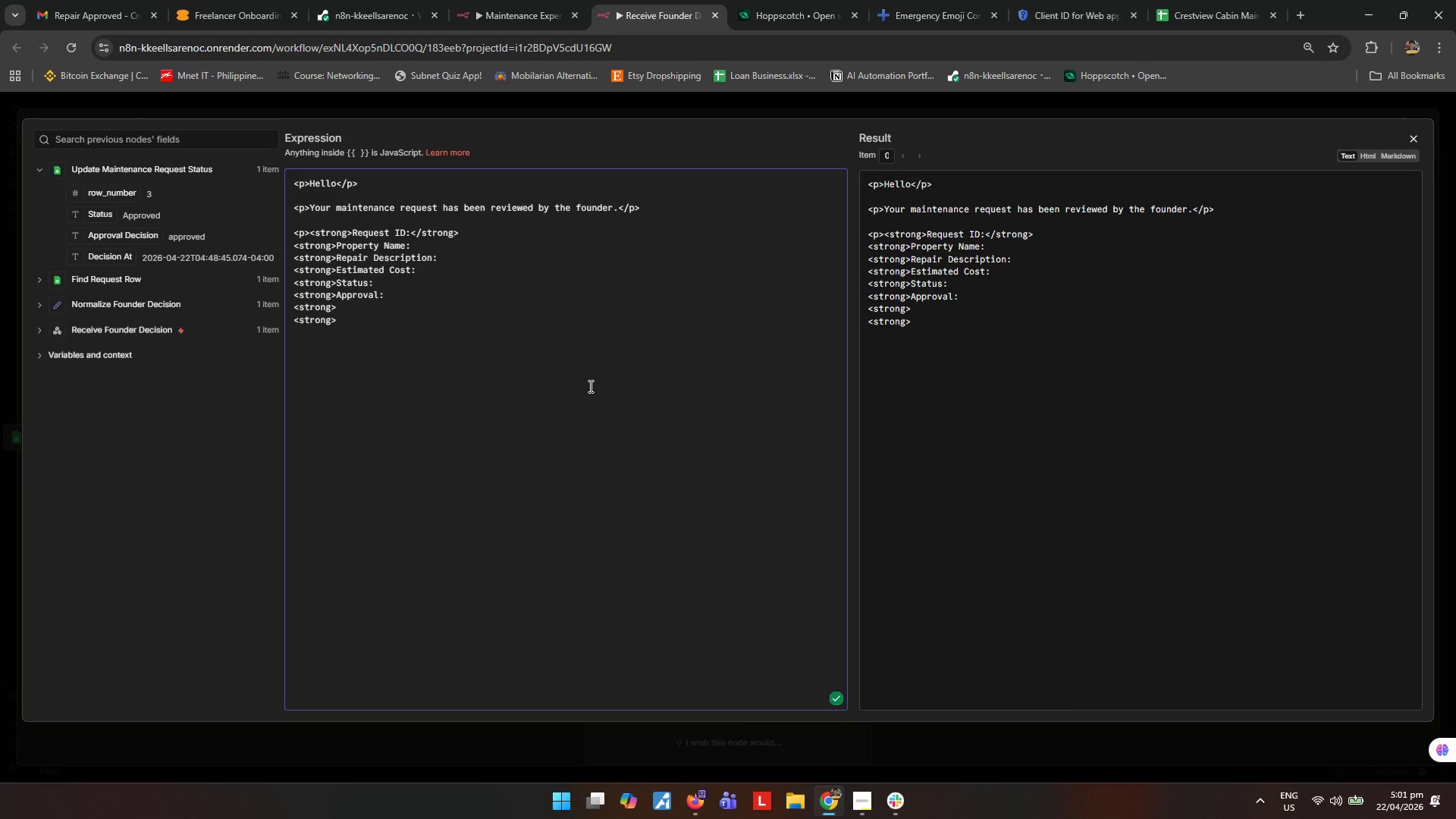 
key(ArrowUp)
 